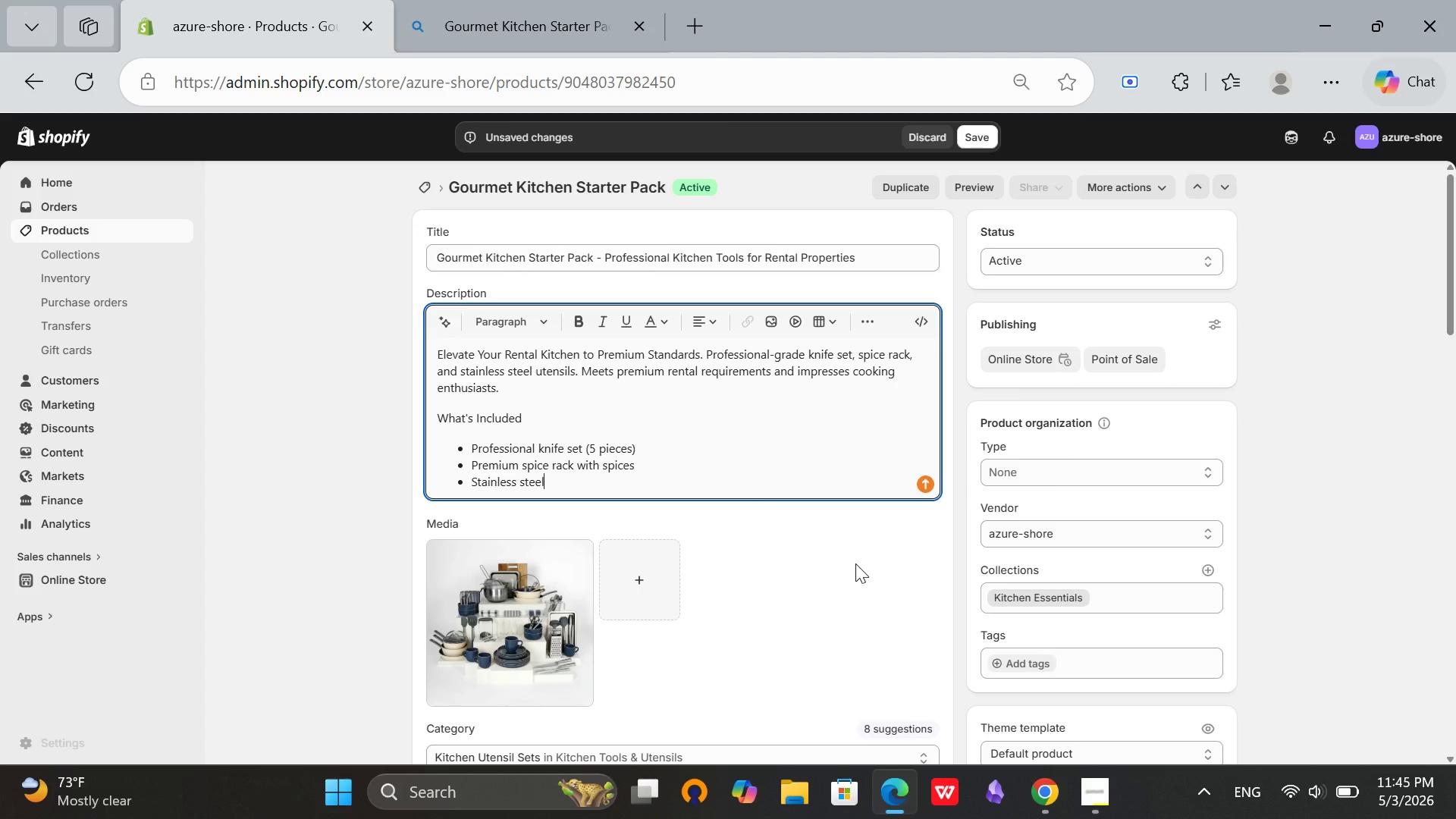 
type( utensil set)
 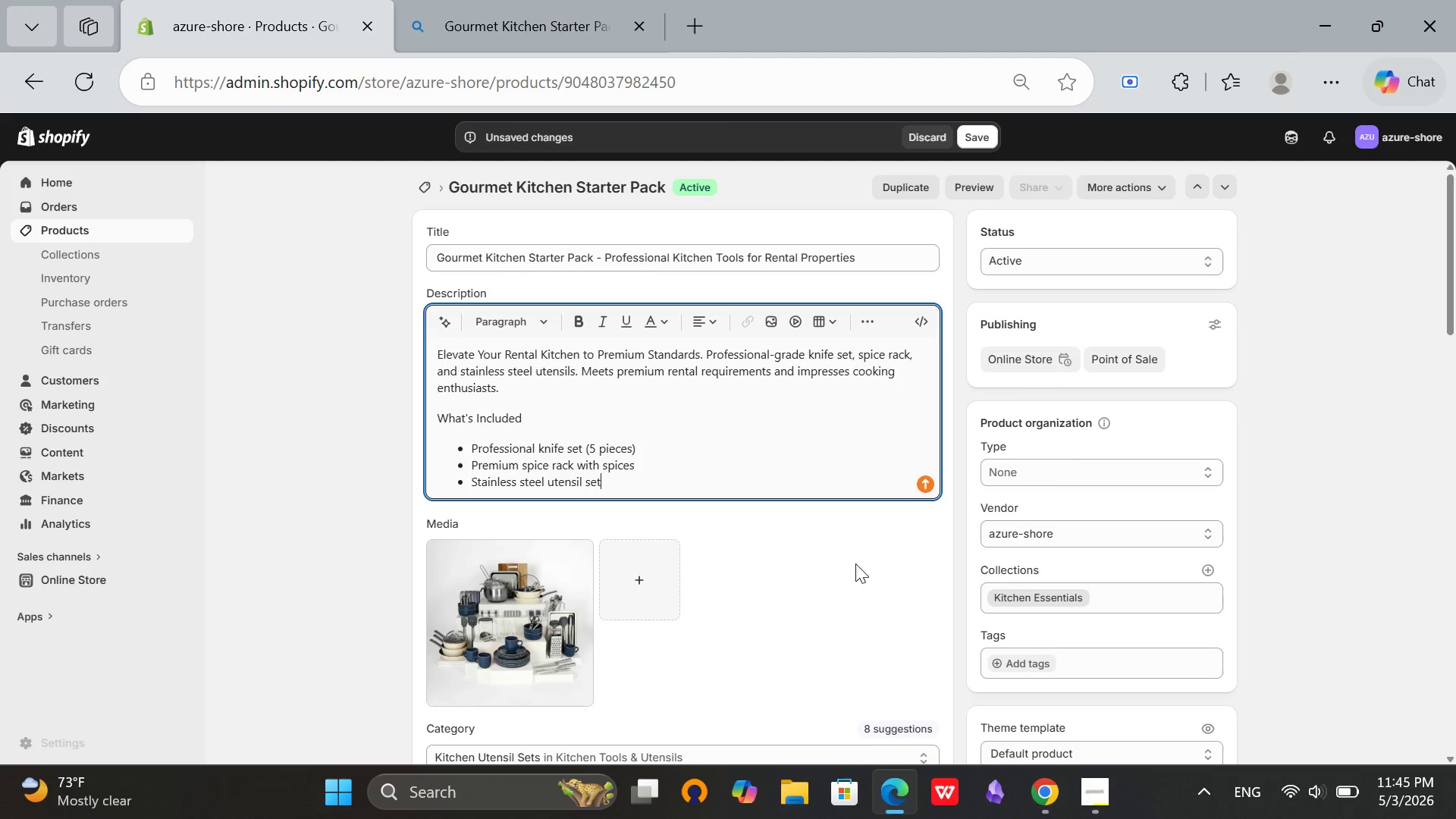 
key(Enter)
 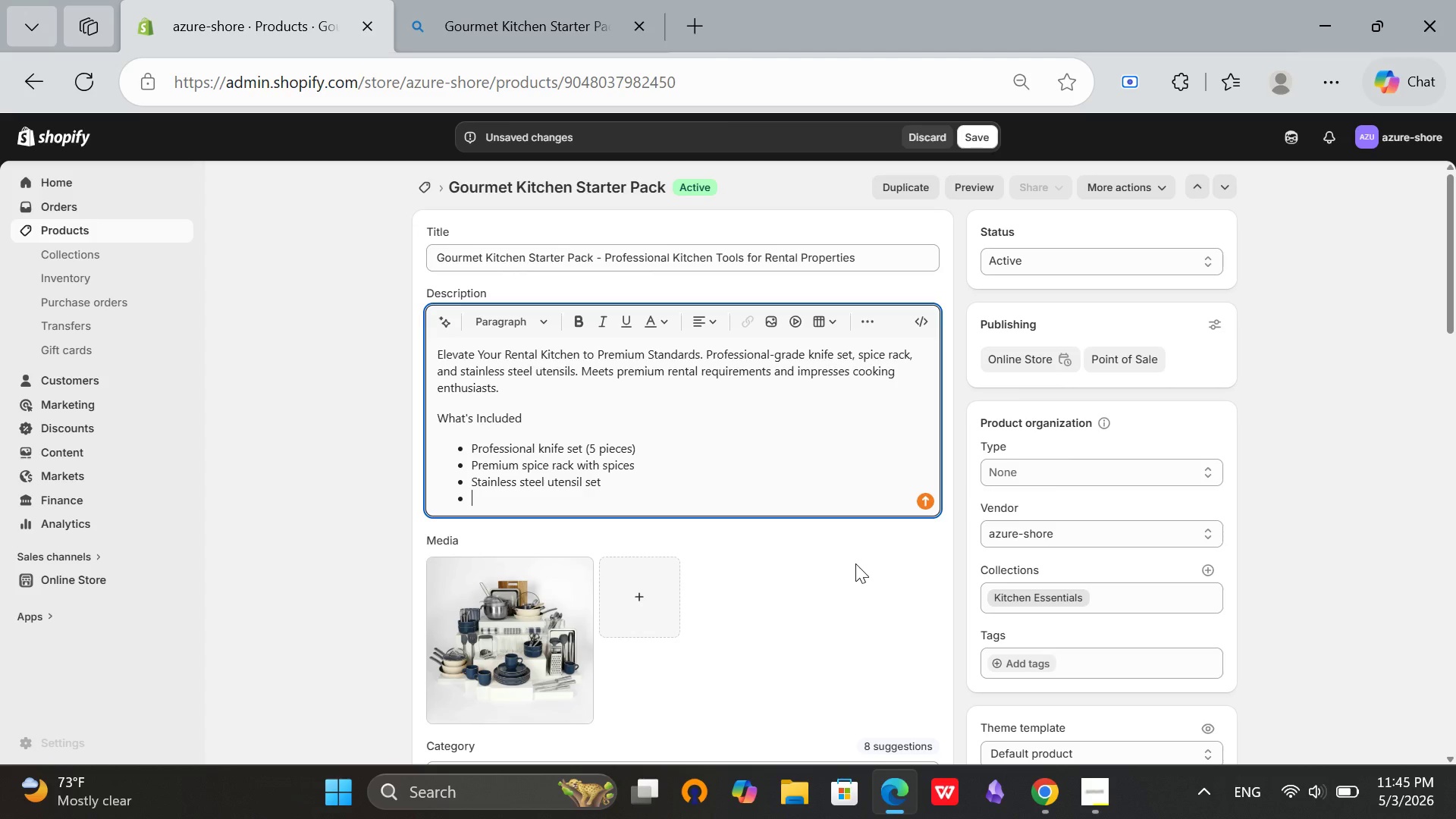 
type(Cutting board)
 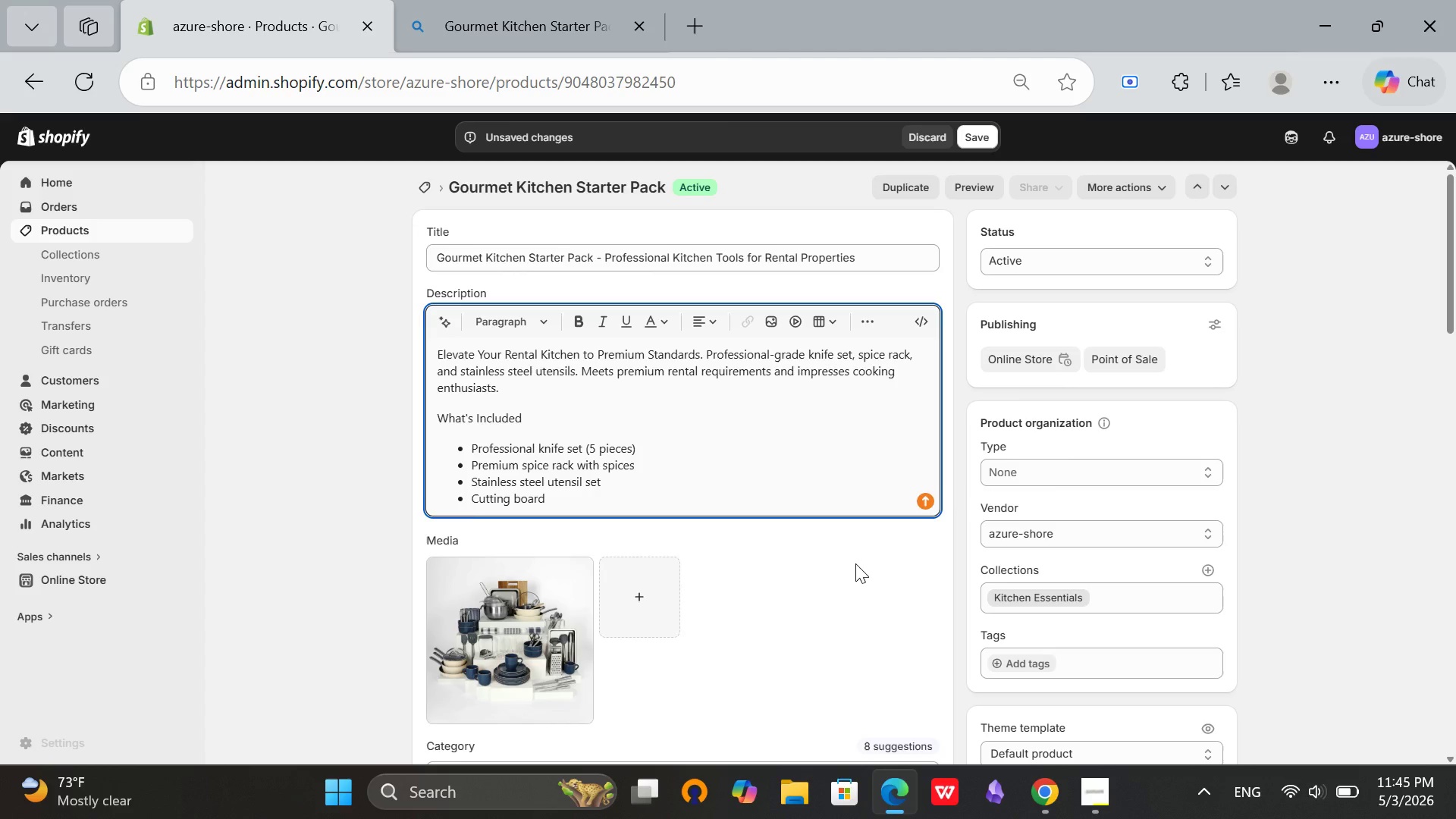 
key(Enter)
 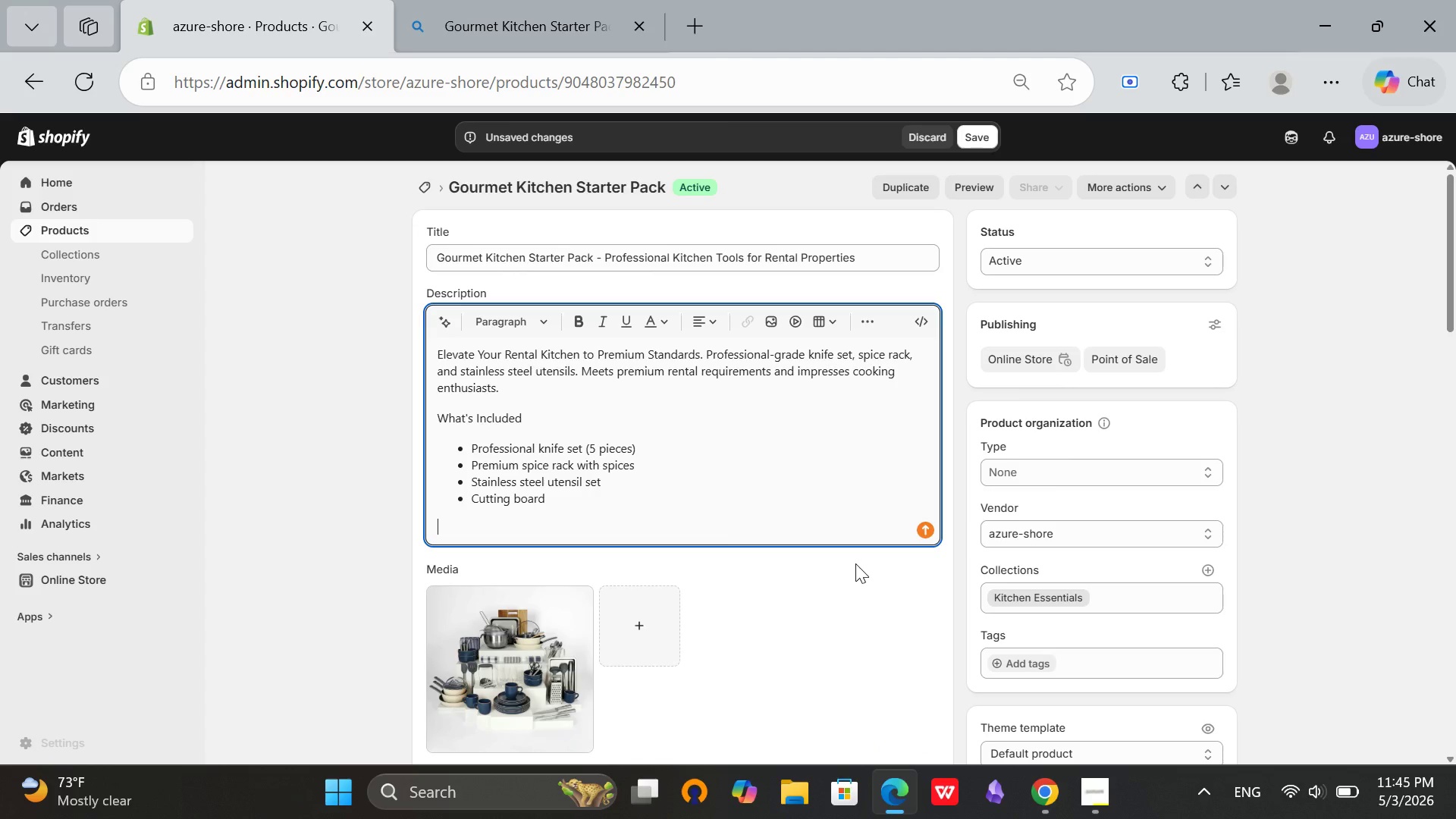 
key(Enter)
 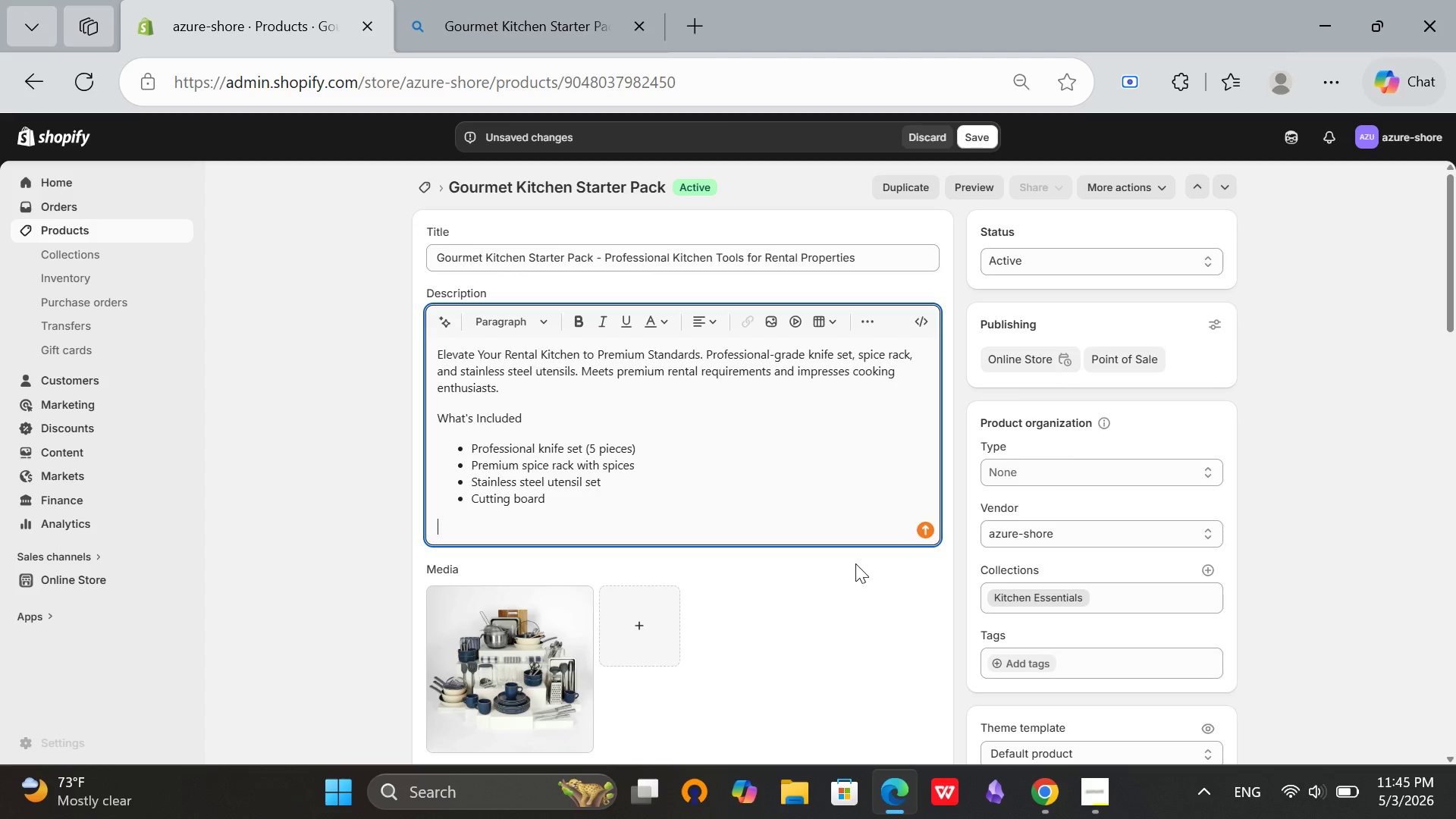 
type(Why Property Oww)
key(Backspace)
type(ners Choose This)
 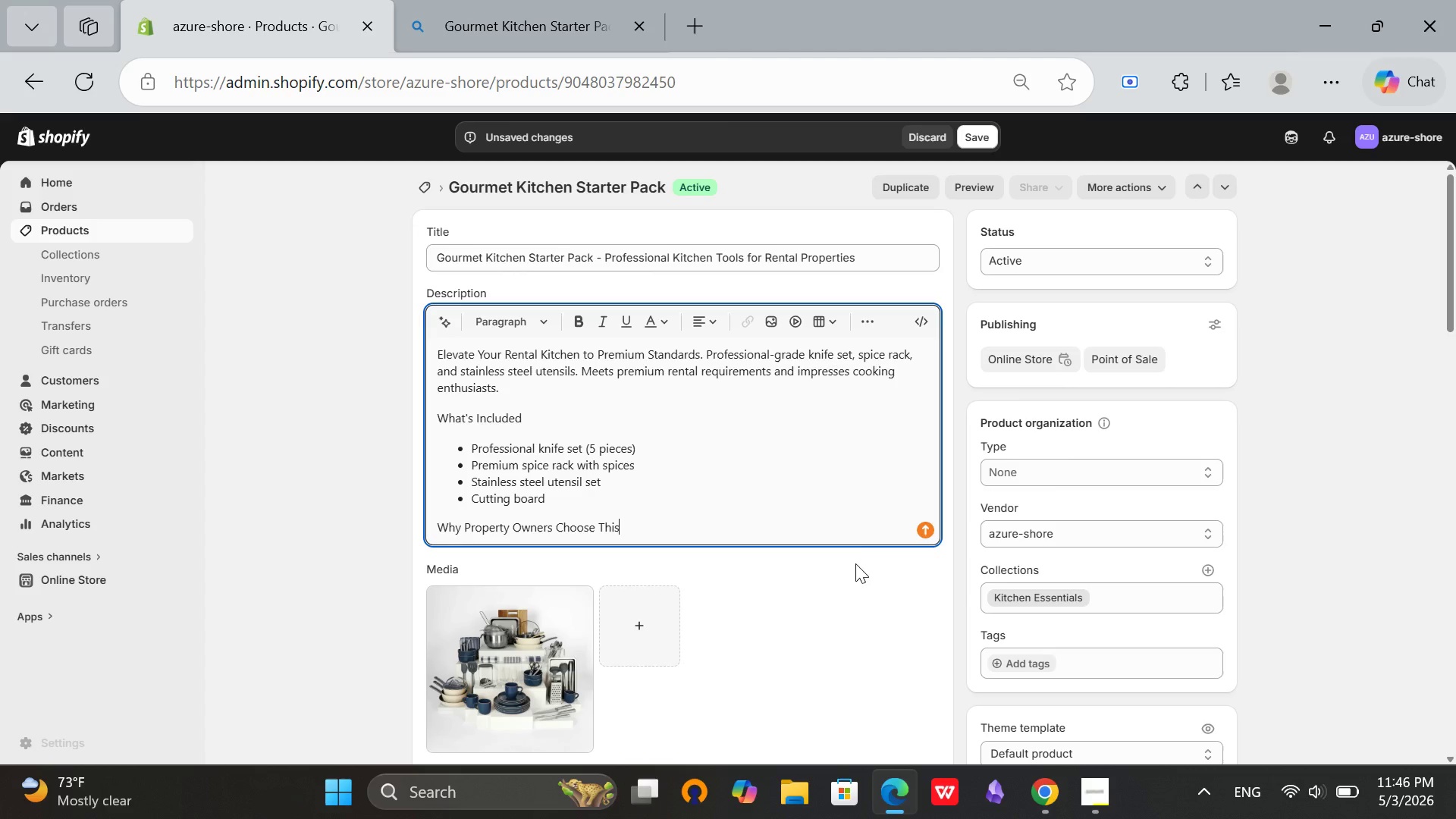 
key(Enter)
 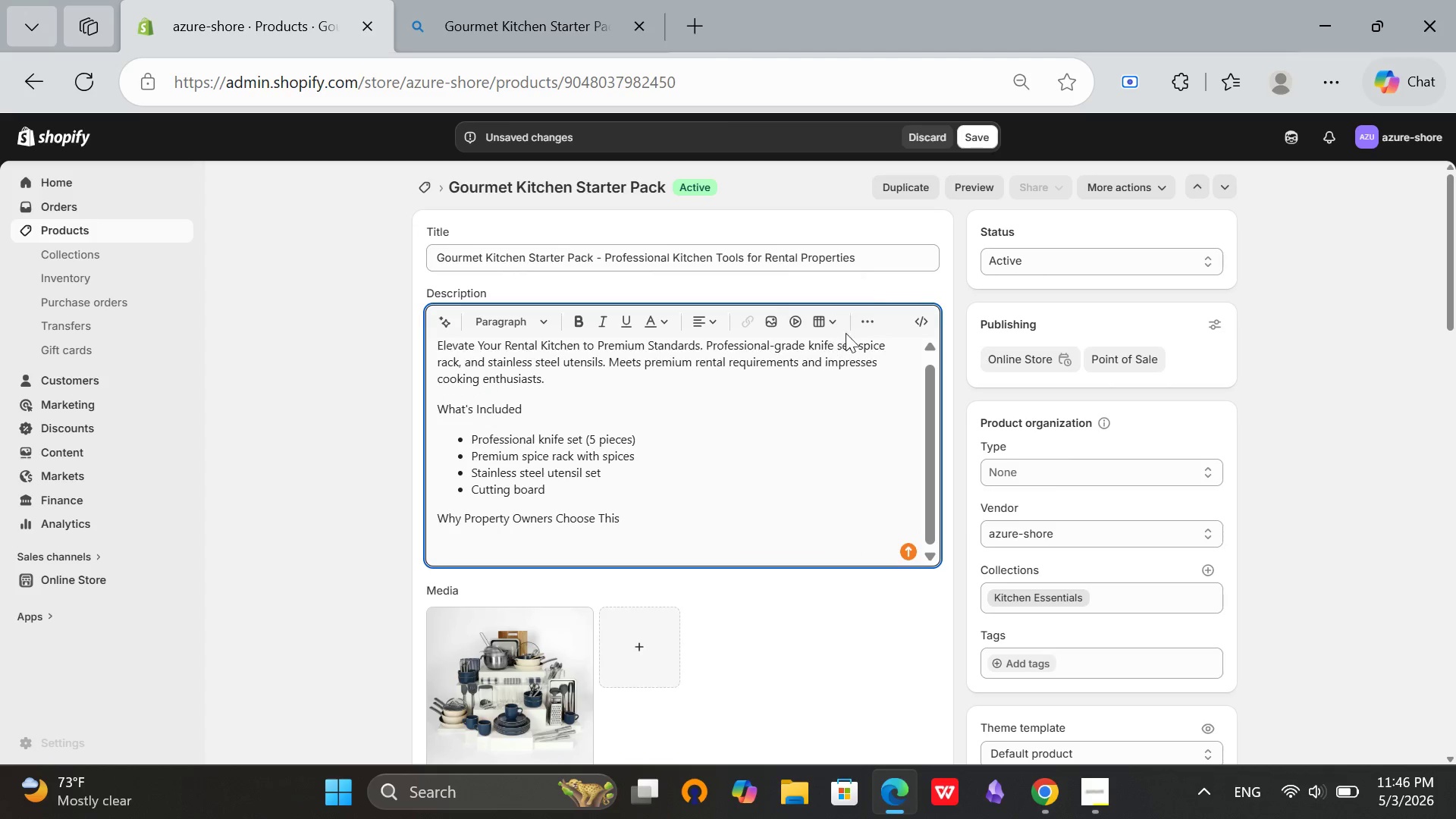 
left_click([861, 323])
 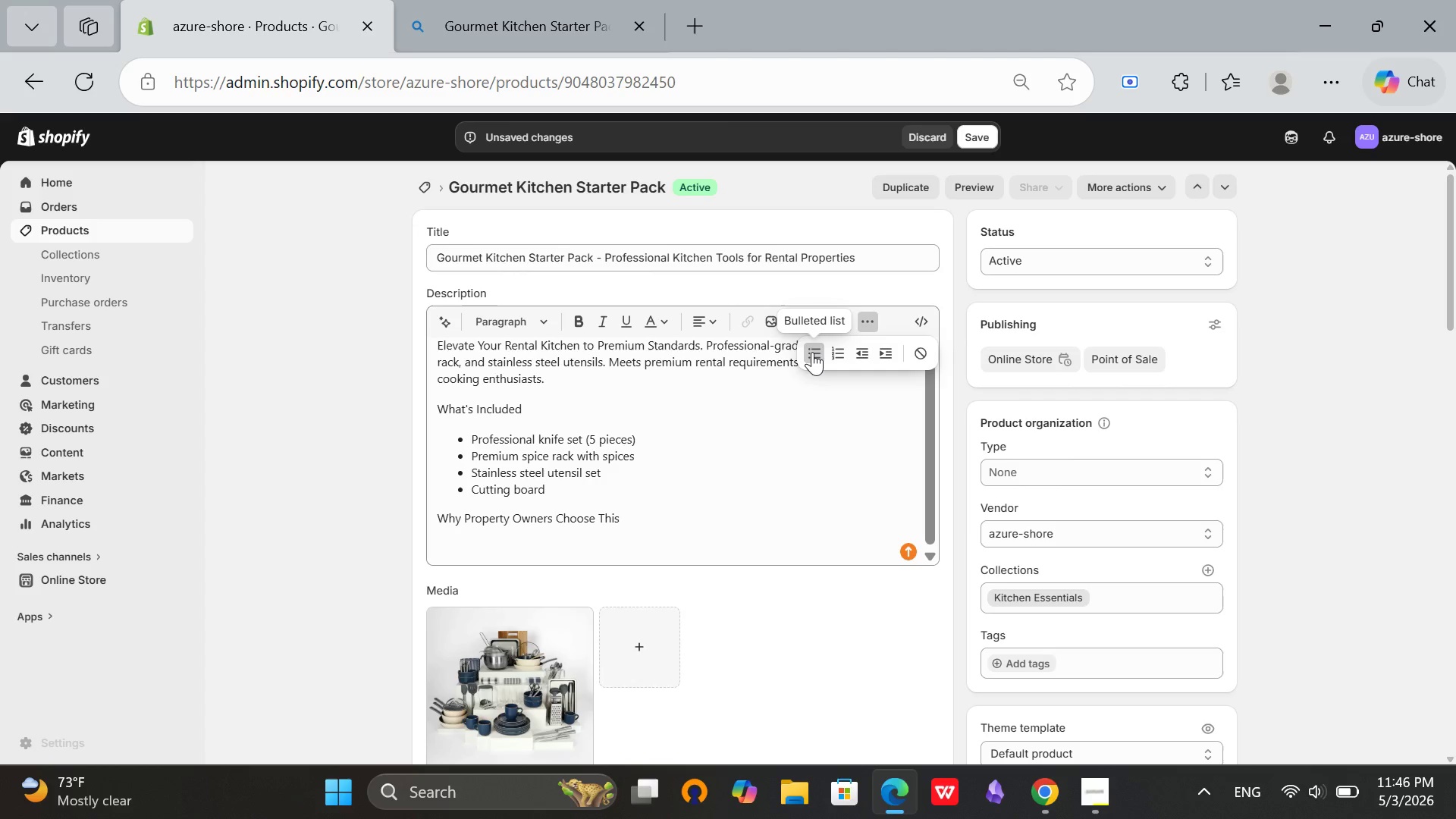 
left_click([812, 352])
 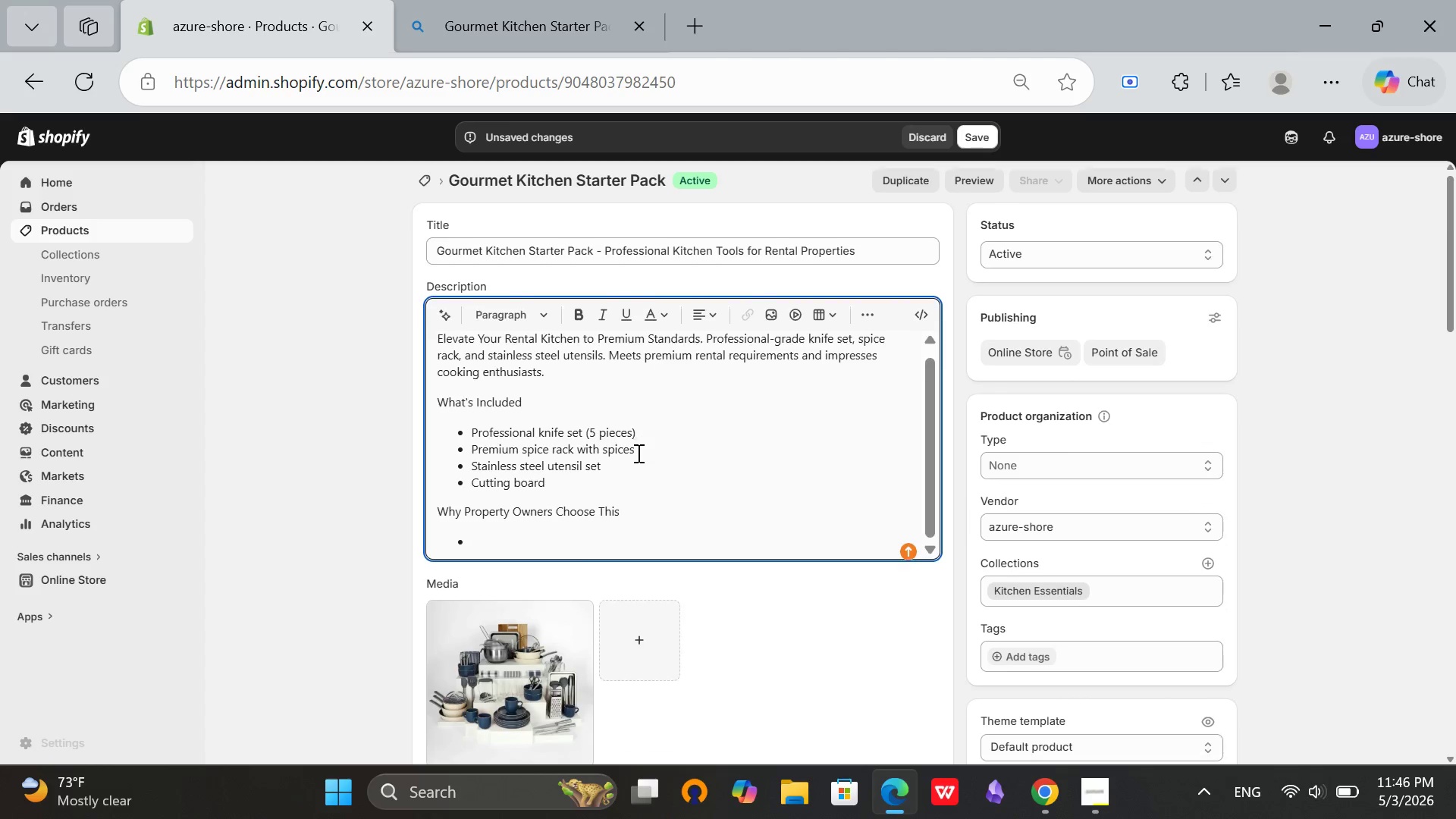 
scroll: coordinate [1203, 530], scroll_direction: down, amount: 13.0
 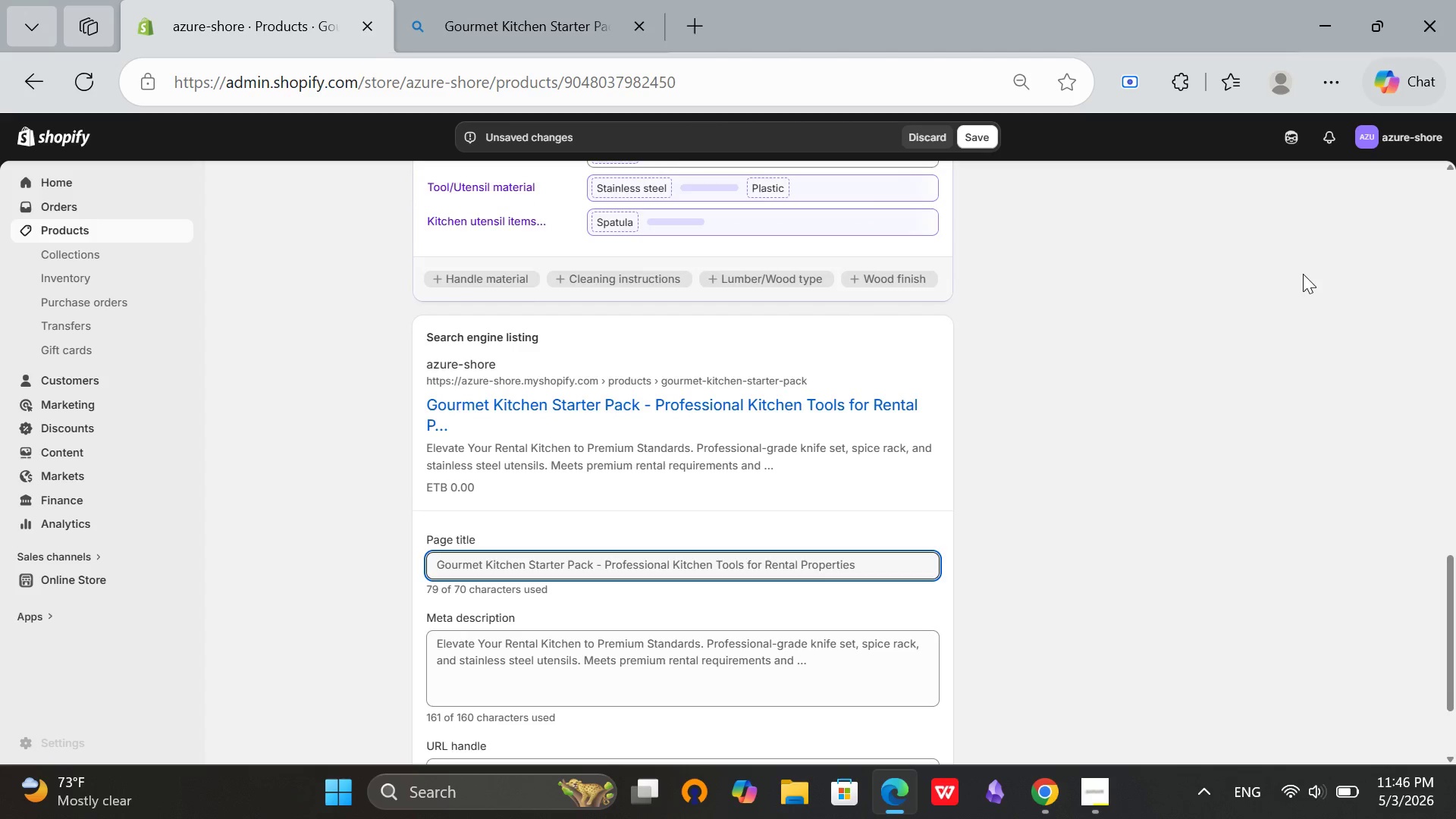 
scroll: coordinate [1302, 274], scroll_direction: up, amount: 8.0
 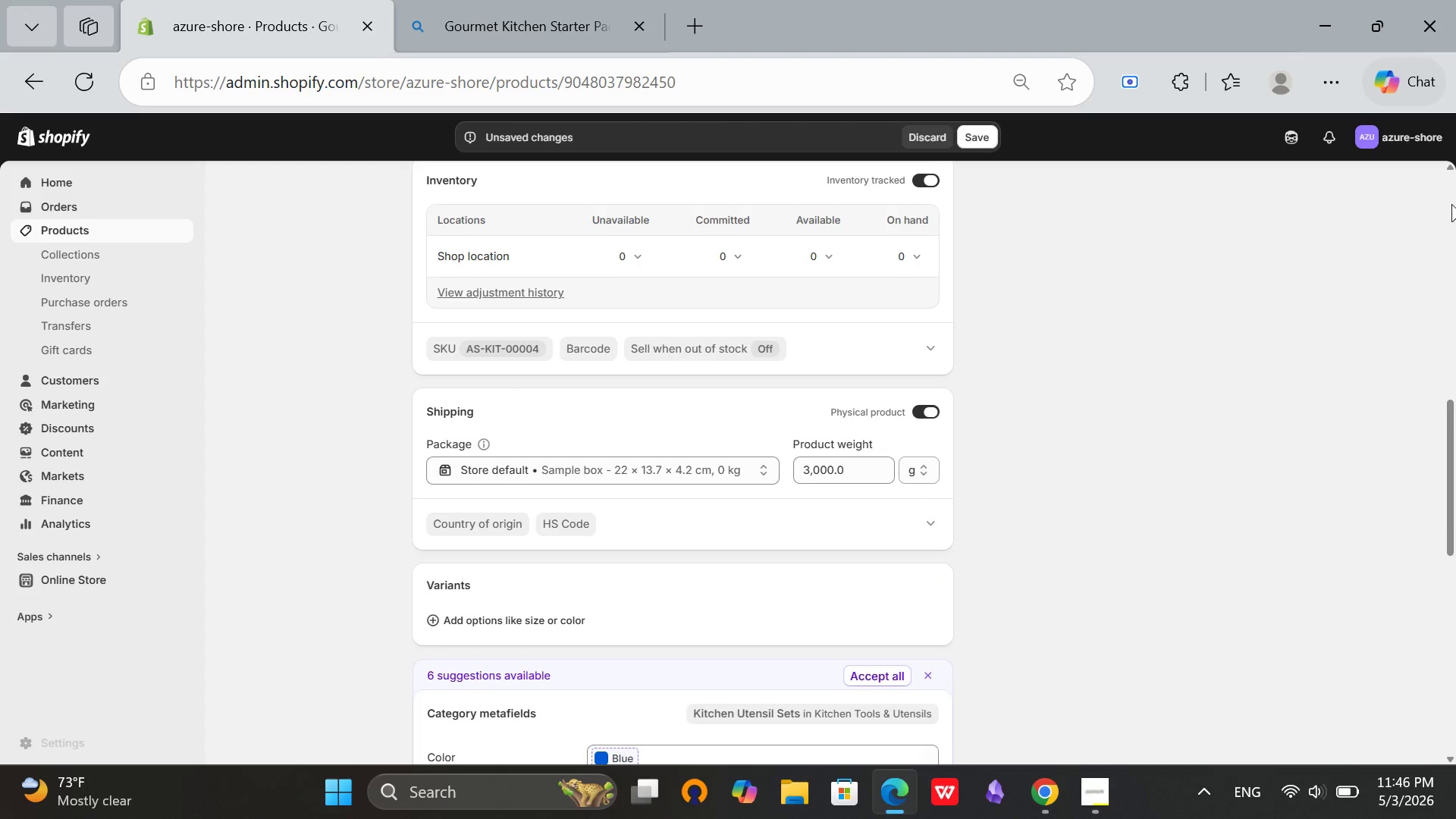 
scroll: coordinate [1446, 209], scroll_direction: down, amount: 3.0
 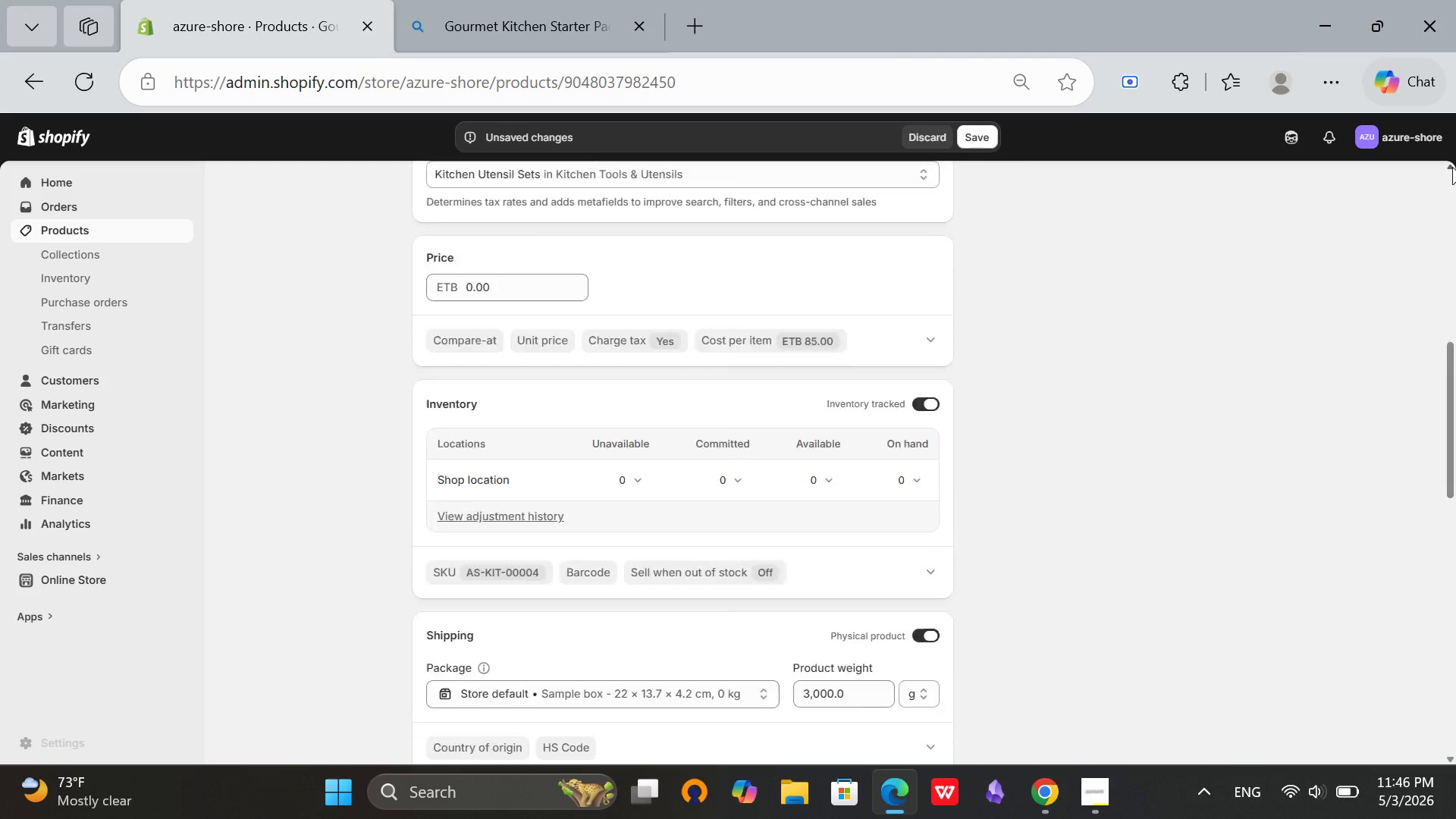 
left_click([1452, 167])
 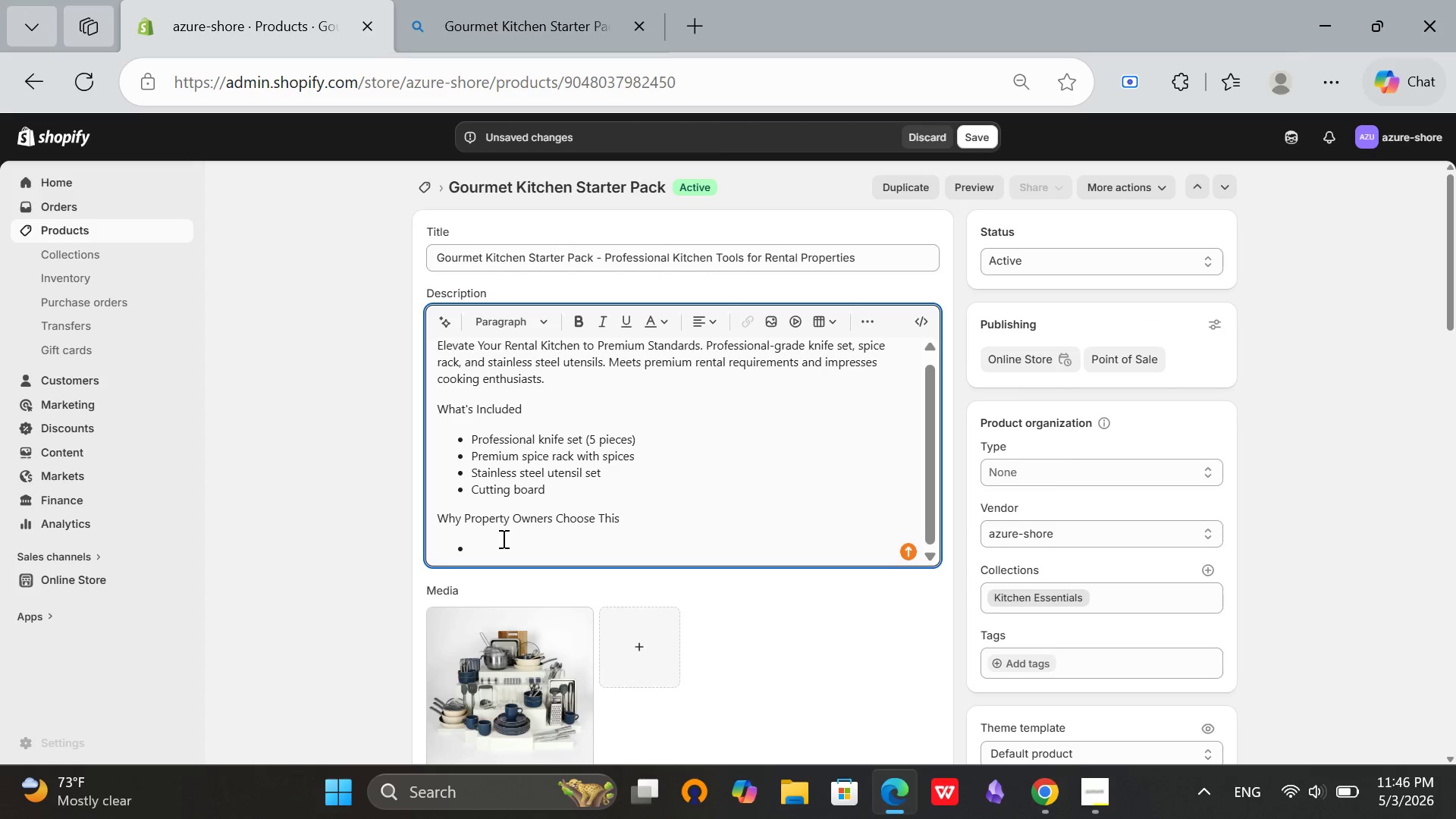 
wait(6.92)
 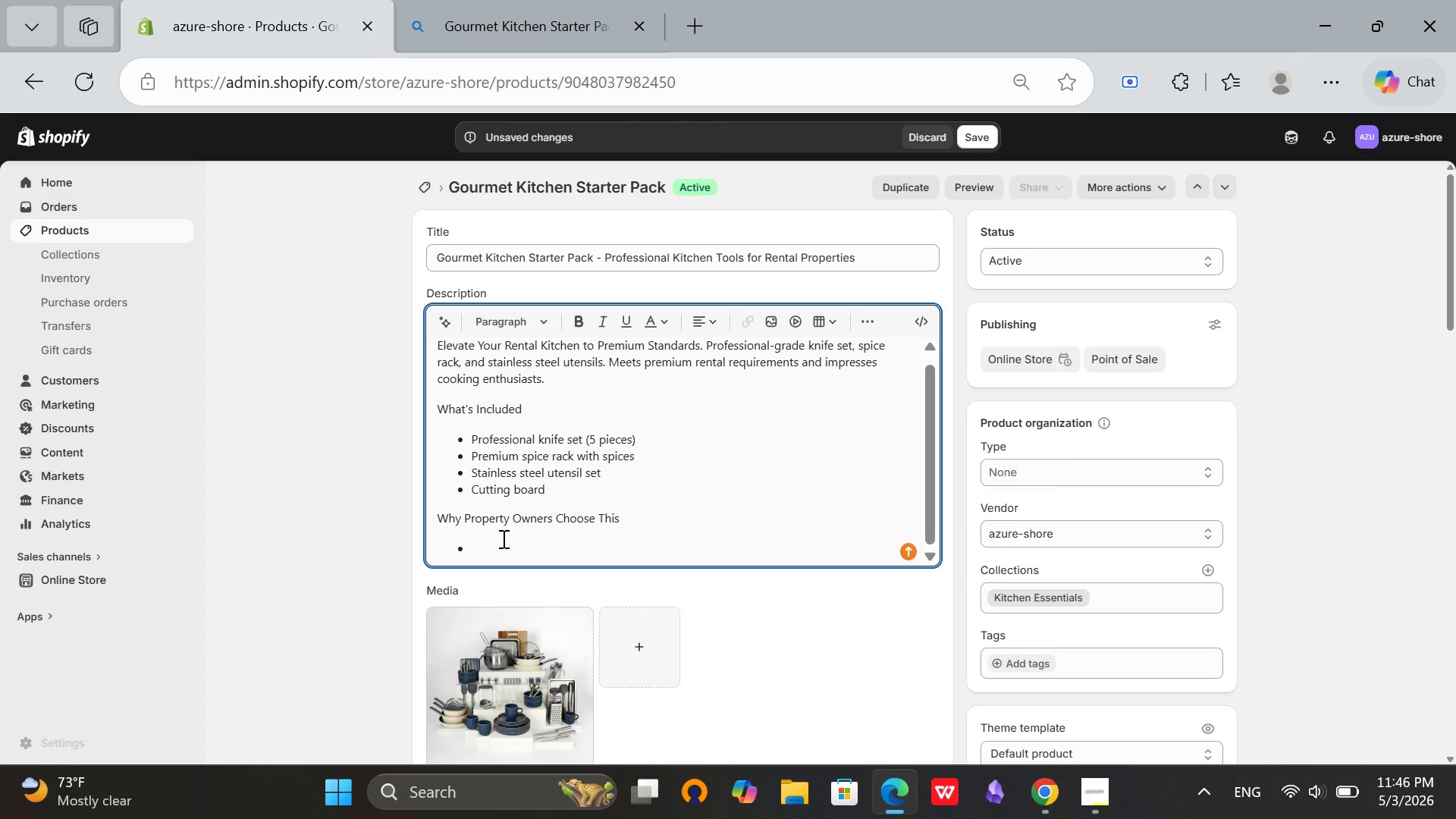 
type(Commer)
 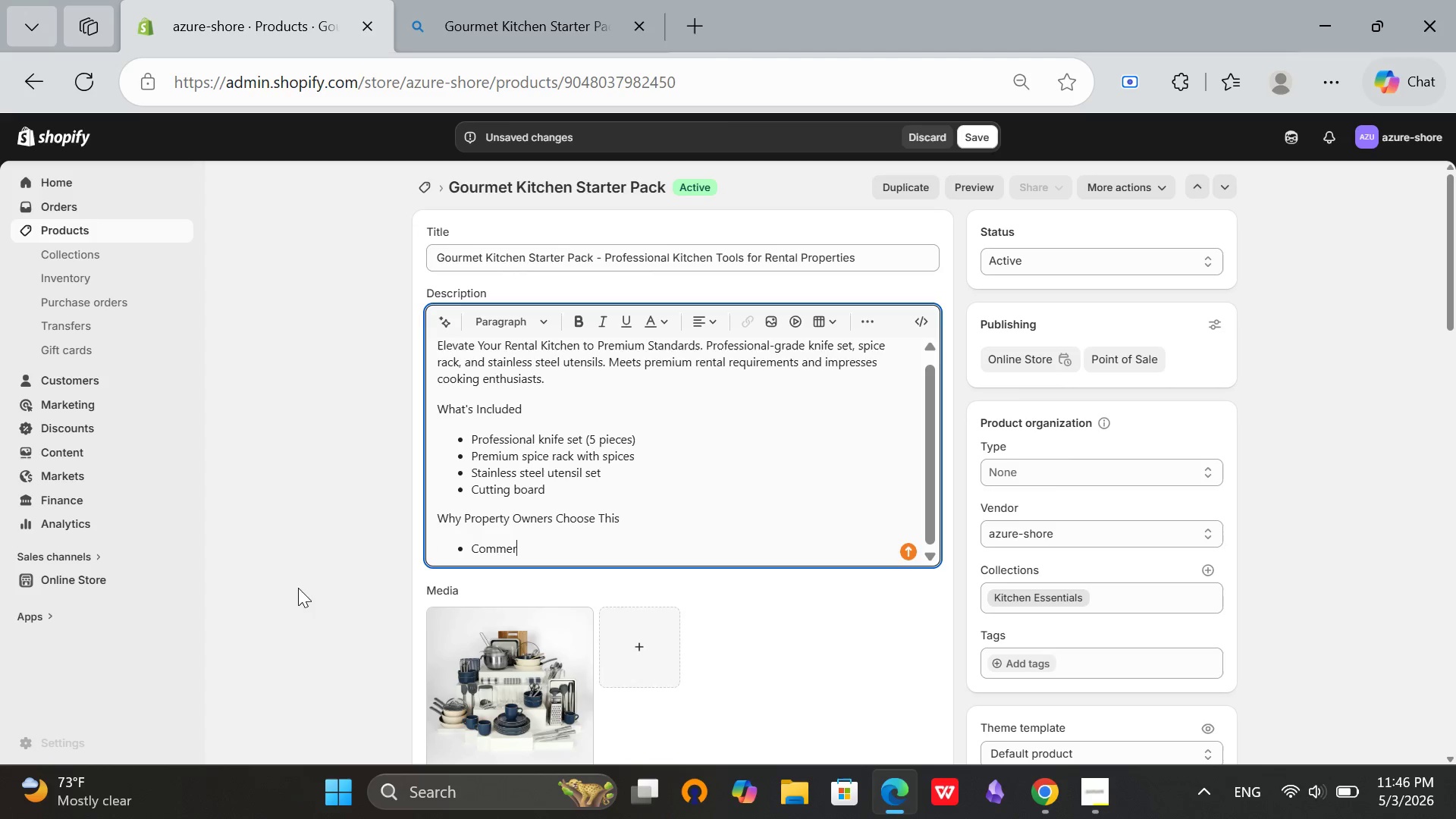 
type(cial-grade durability)
 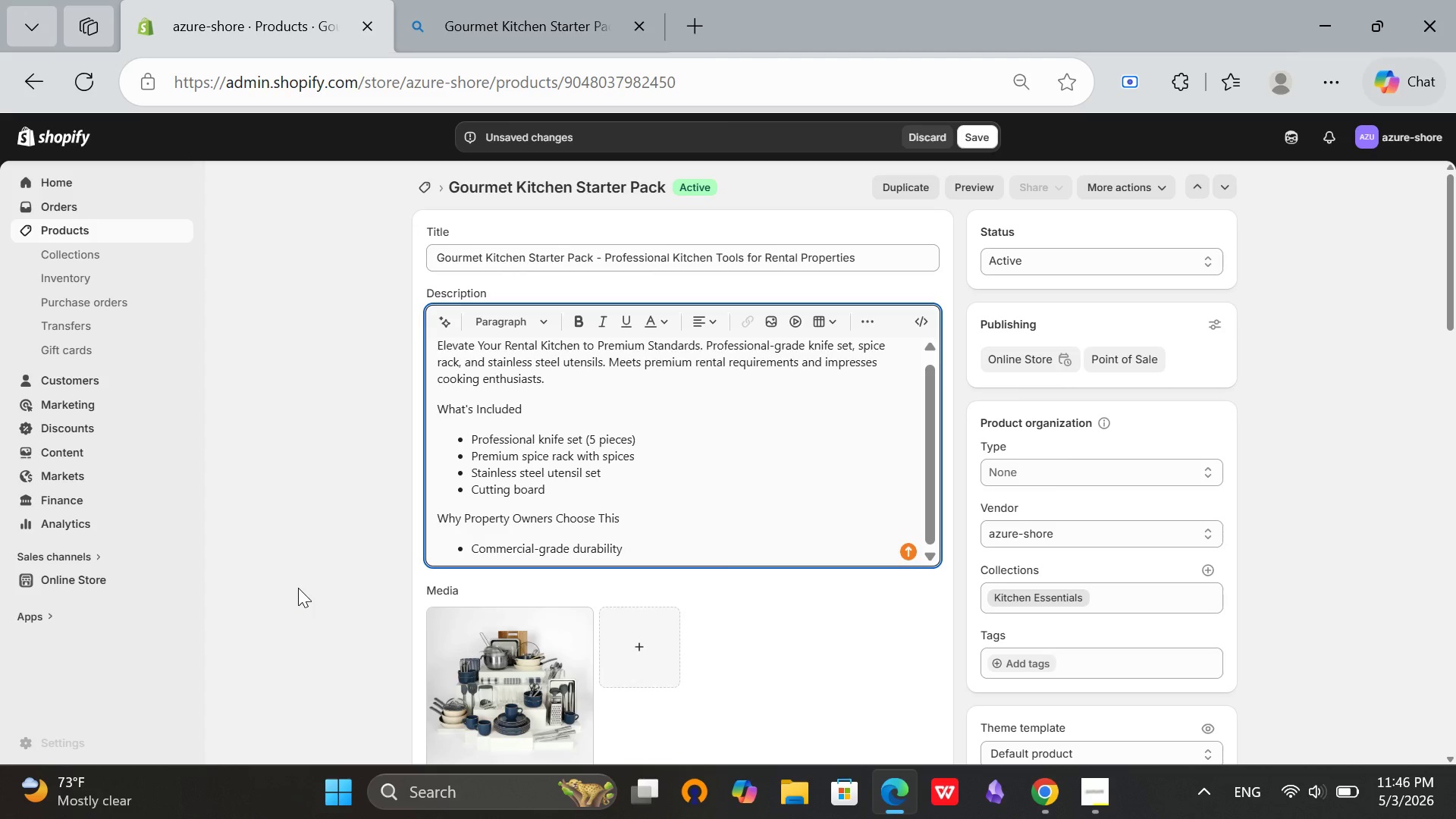 
key(Enter)
 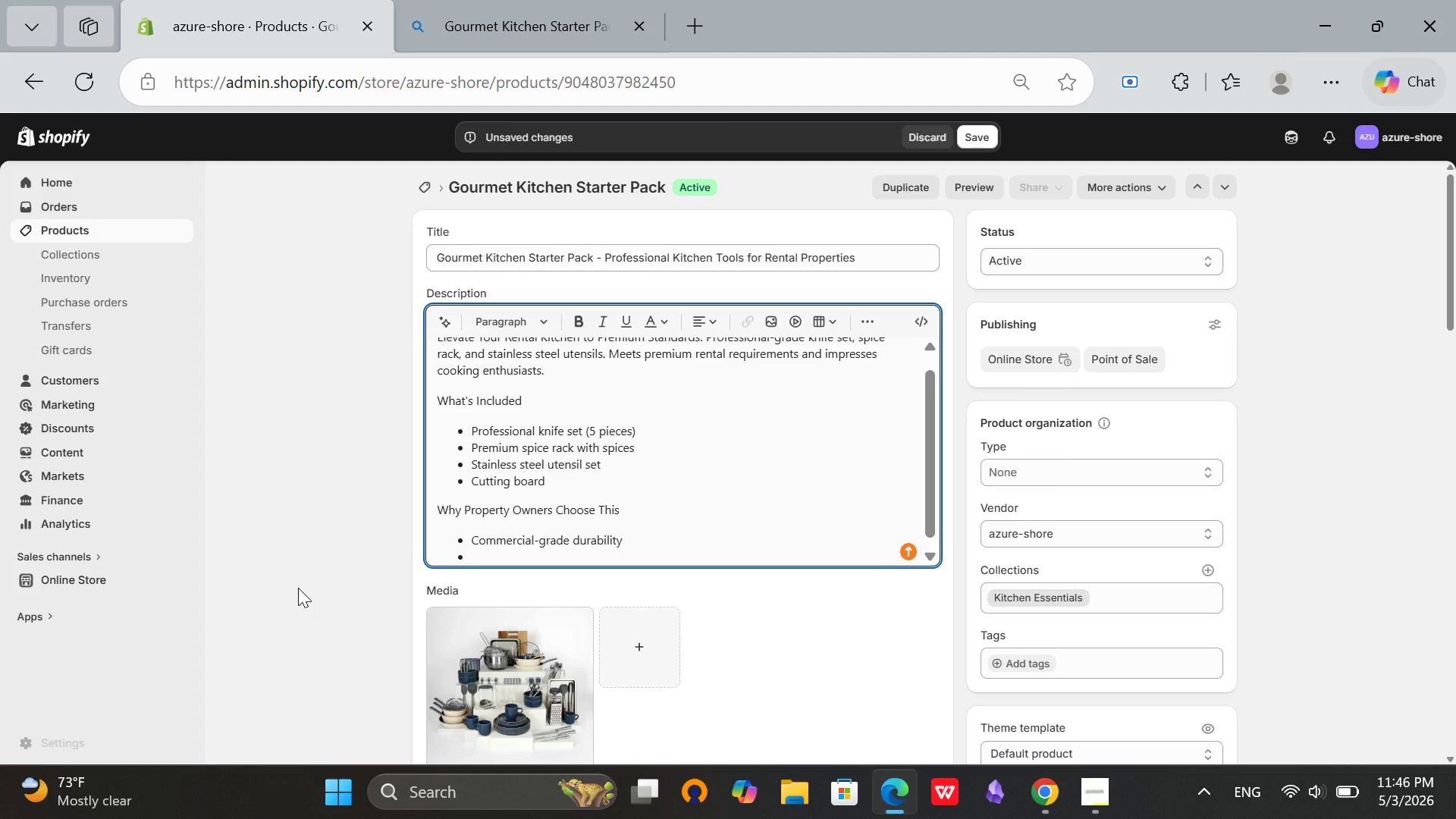 
type(Guest-pleasing amenities)
 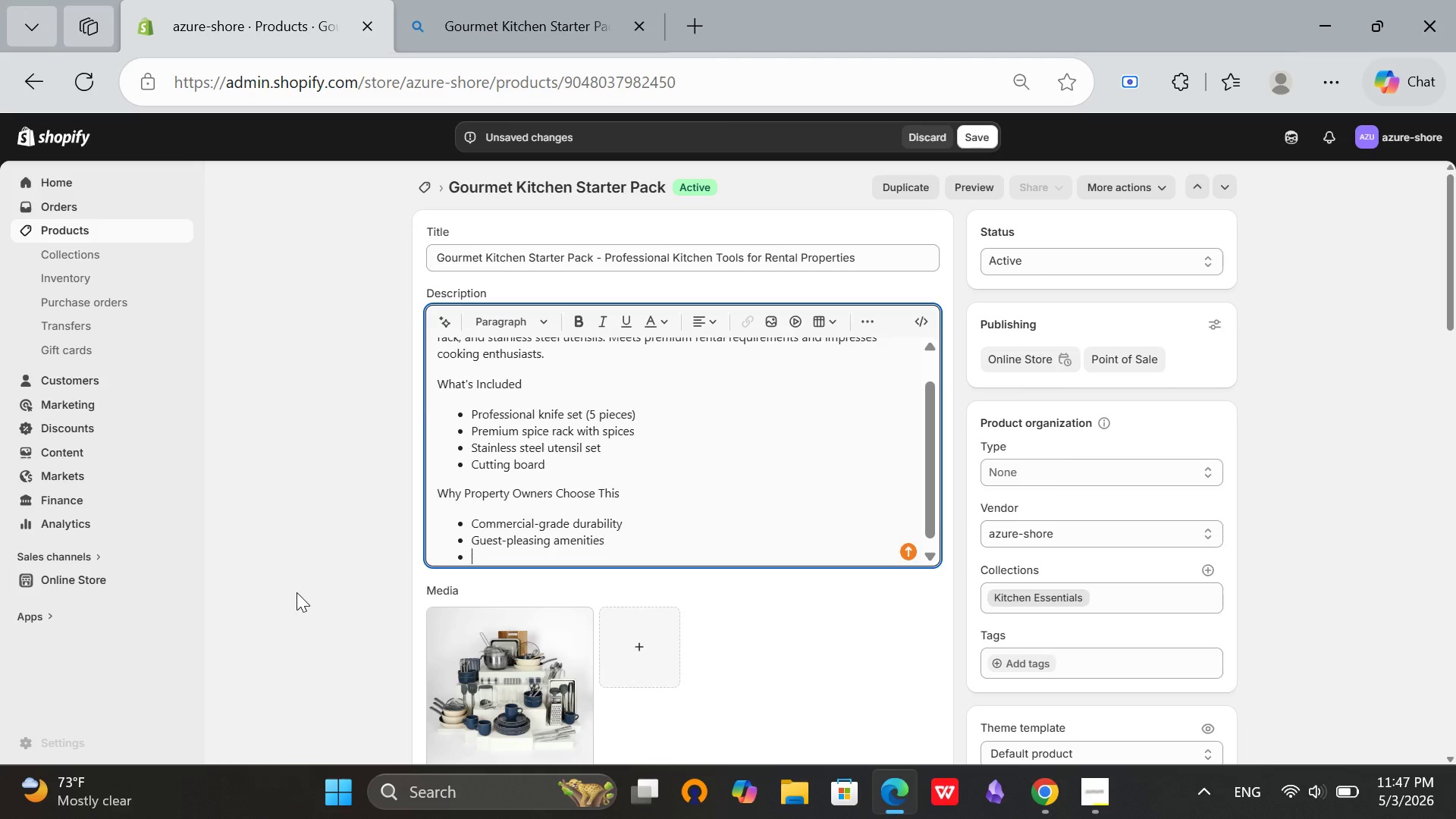 
key(Enter)
 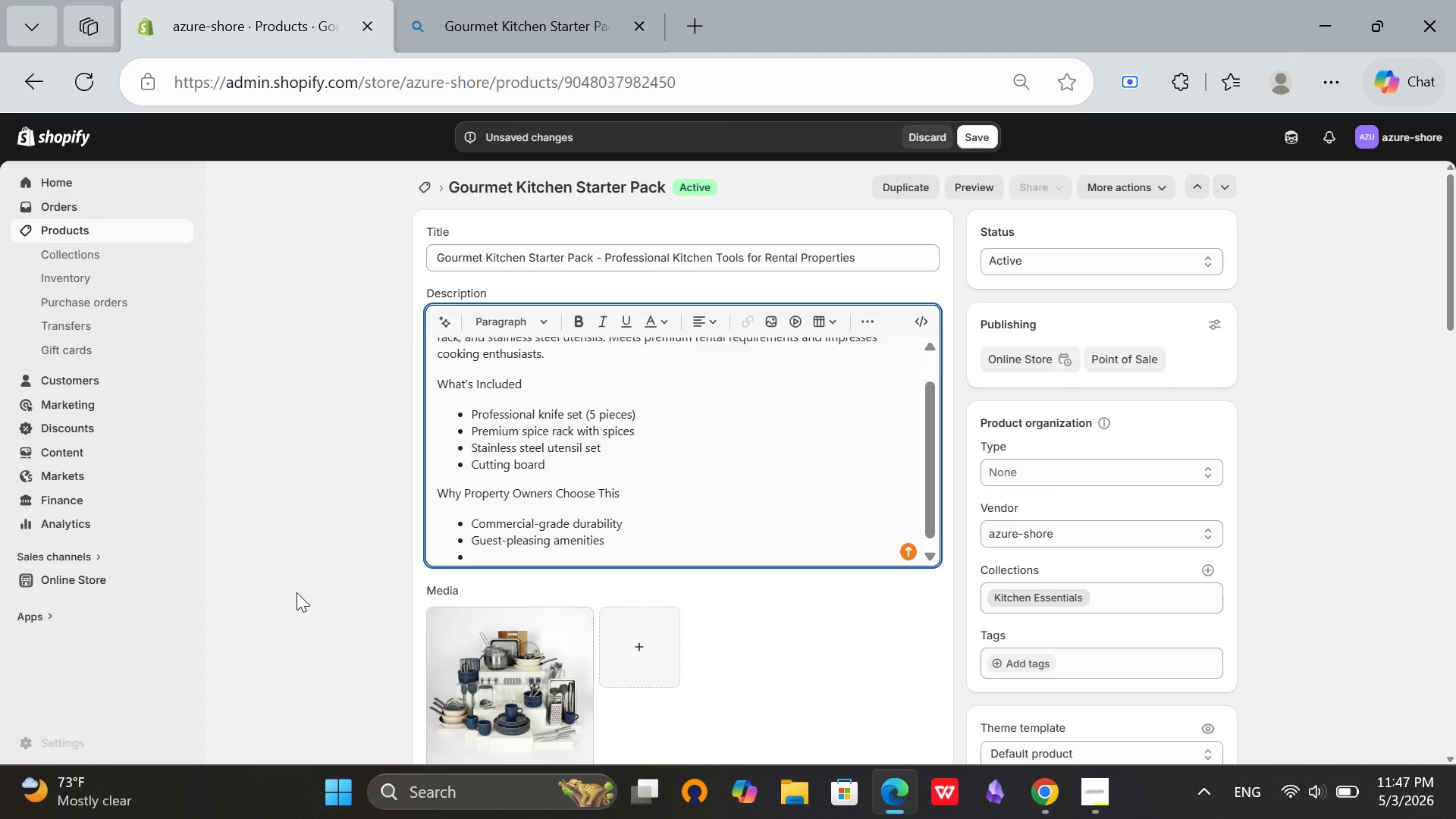 
type(Increases property value)
 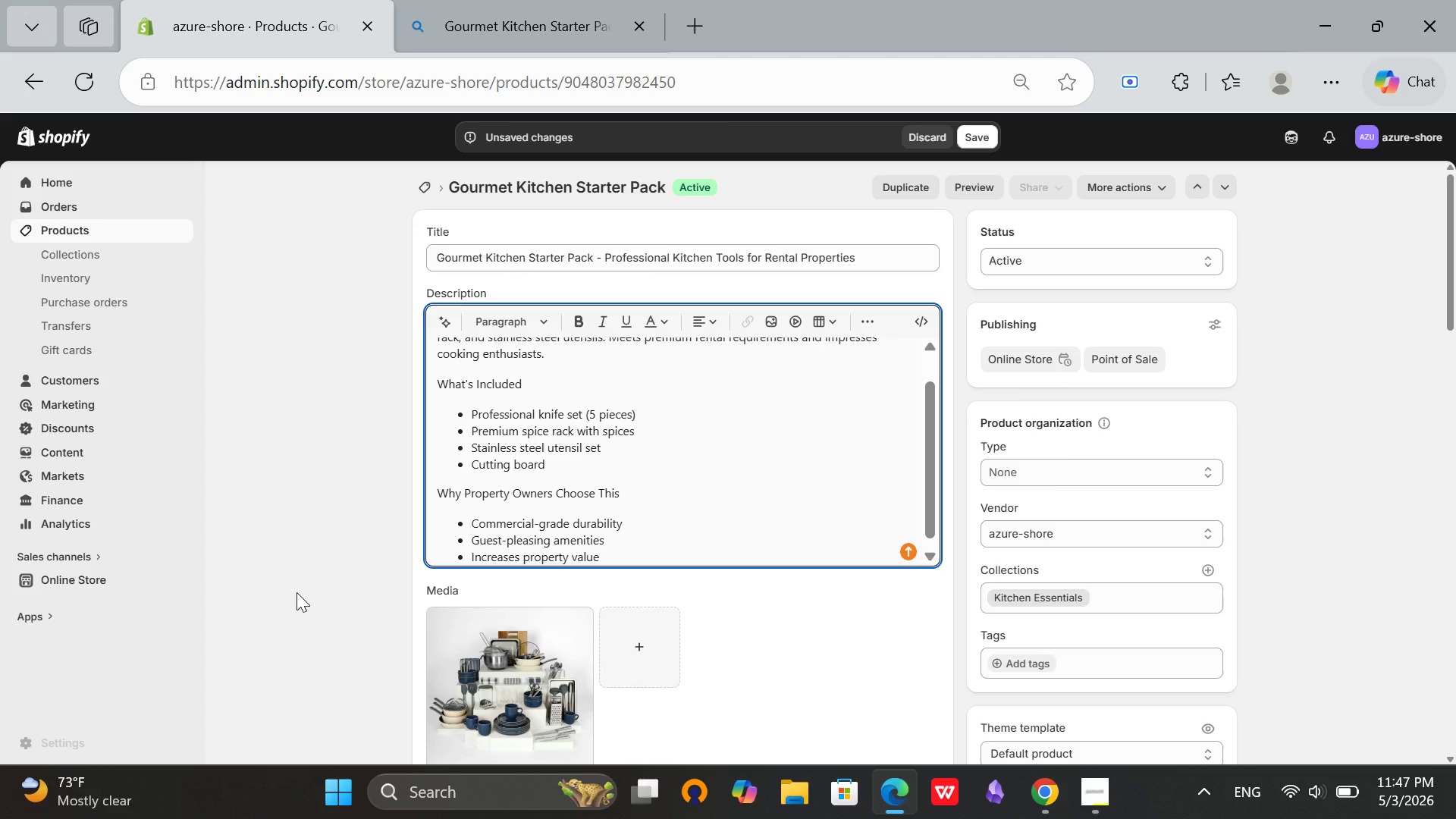 
type( perception)
 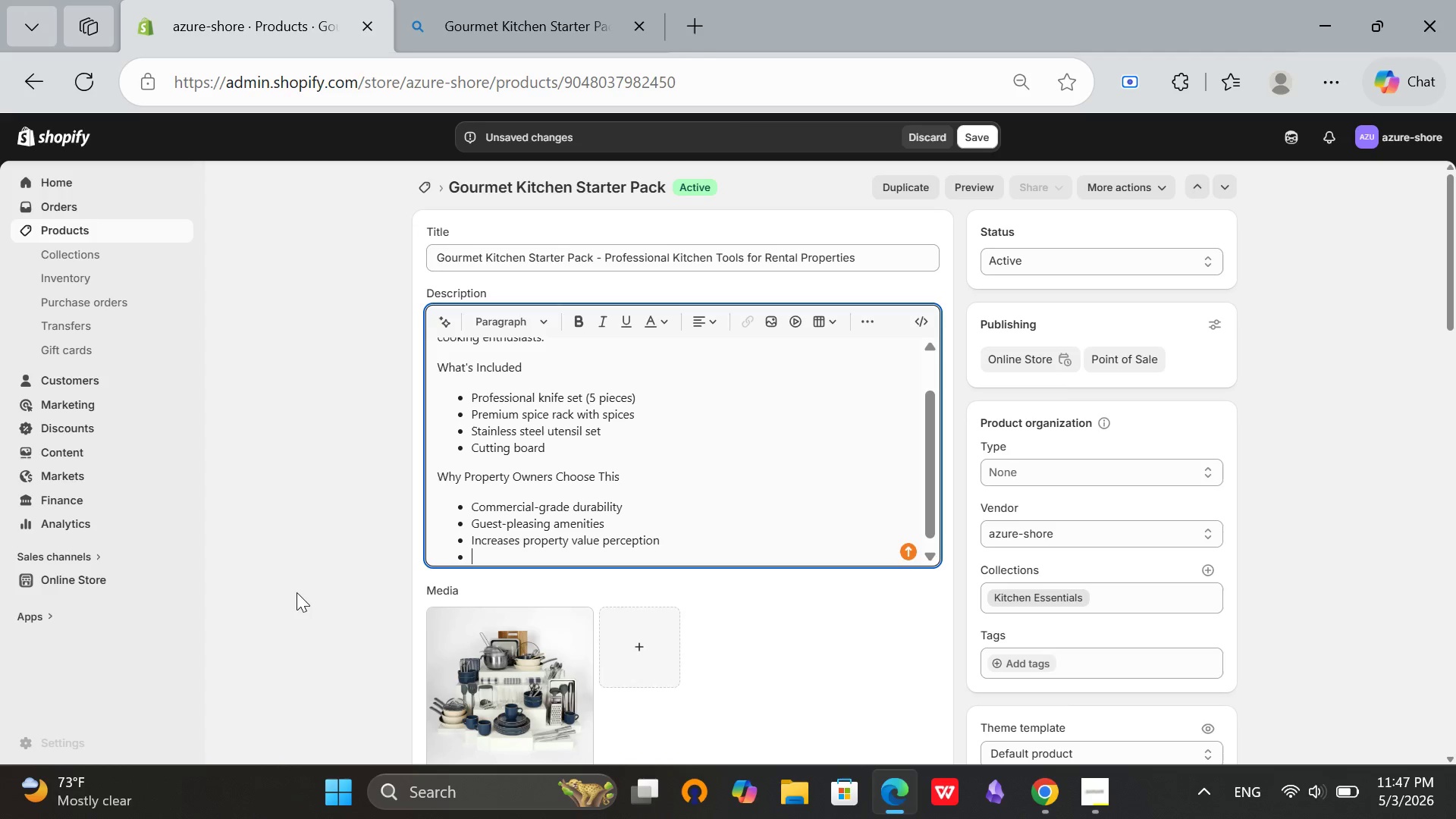 
key(Enter)
 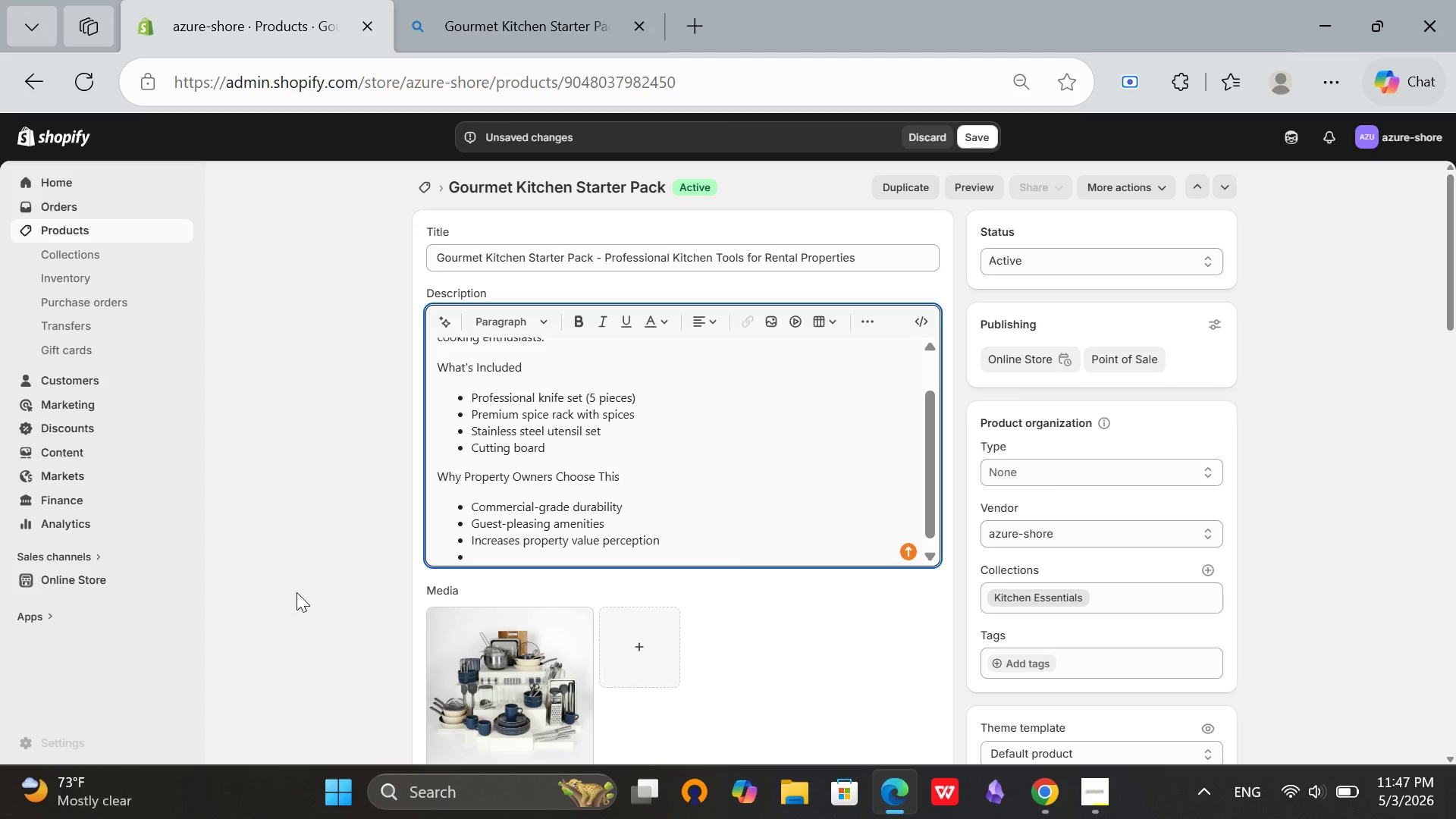 
type(Reu)
key(Backspace)
type(duces wear on personal items)
 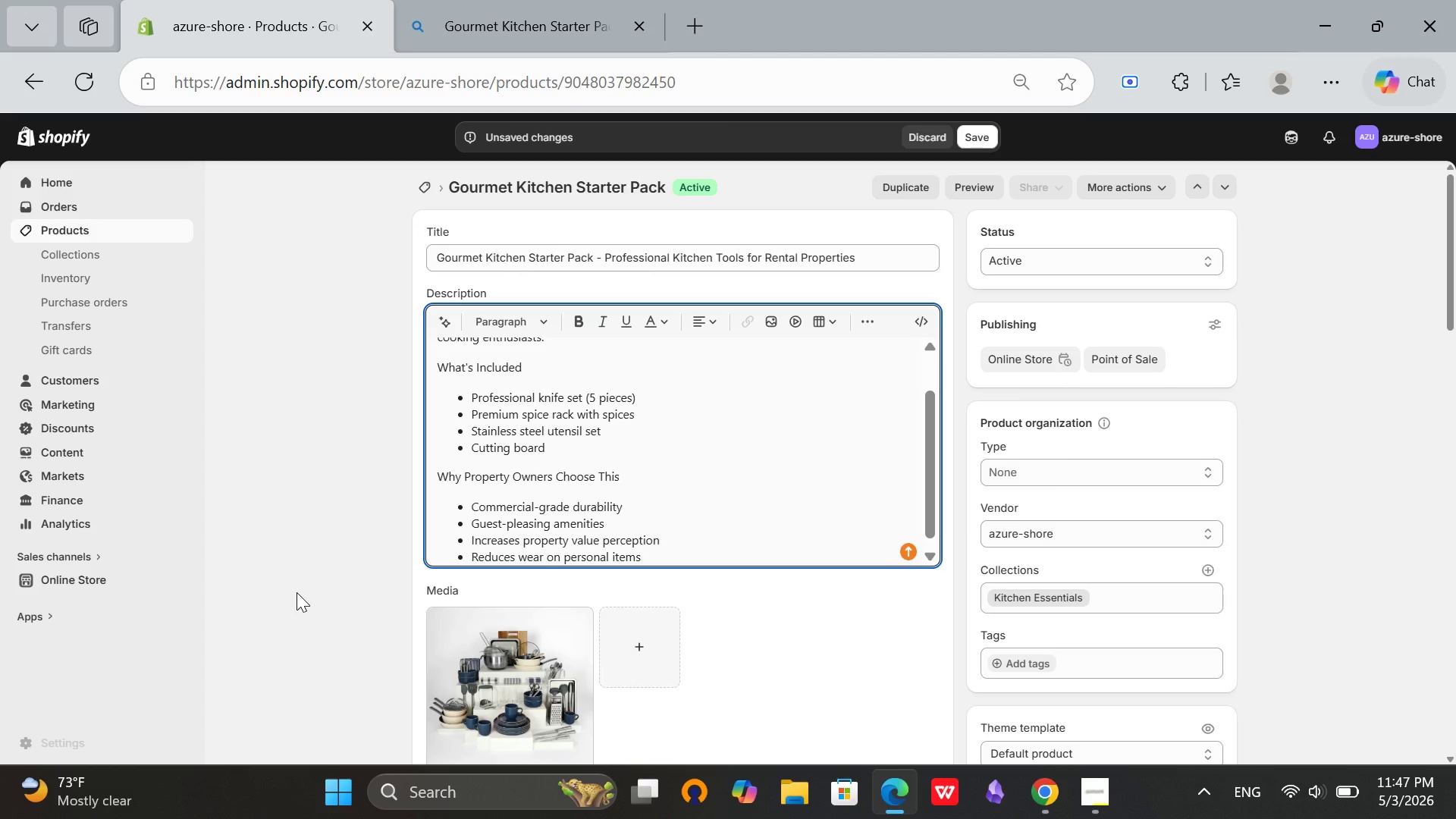 
wait(26.67)
 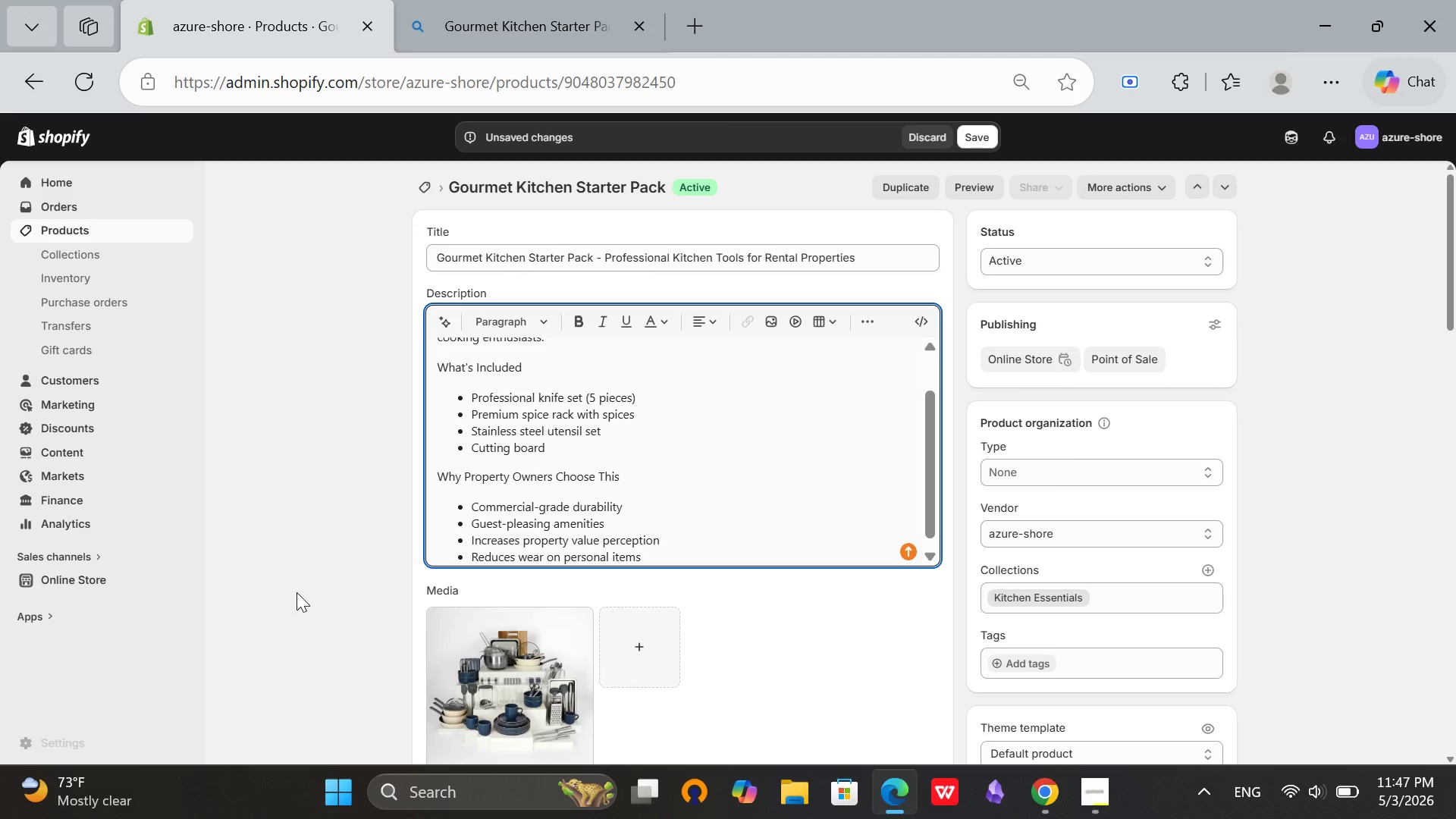 
key(Enter)
 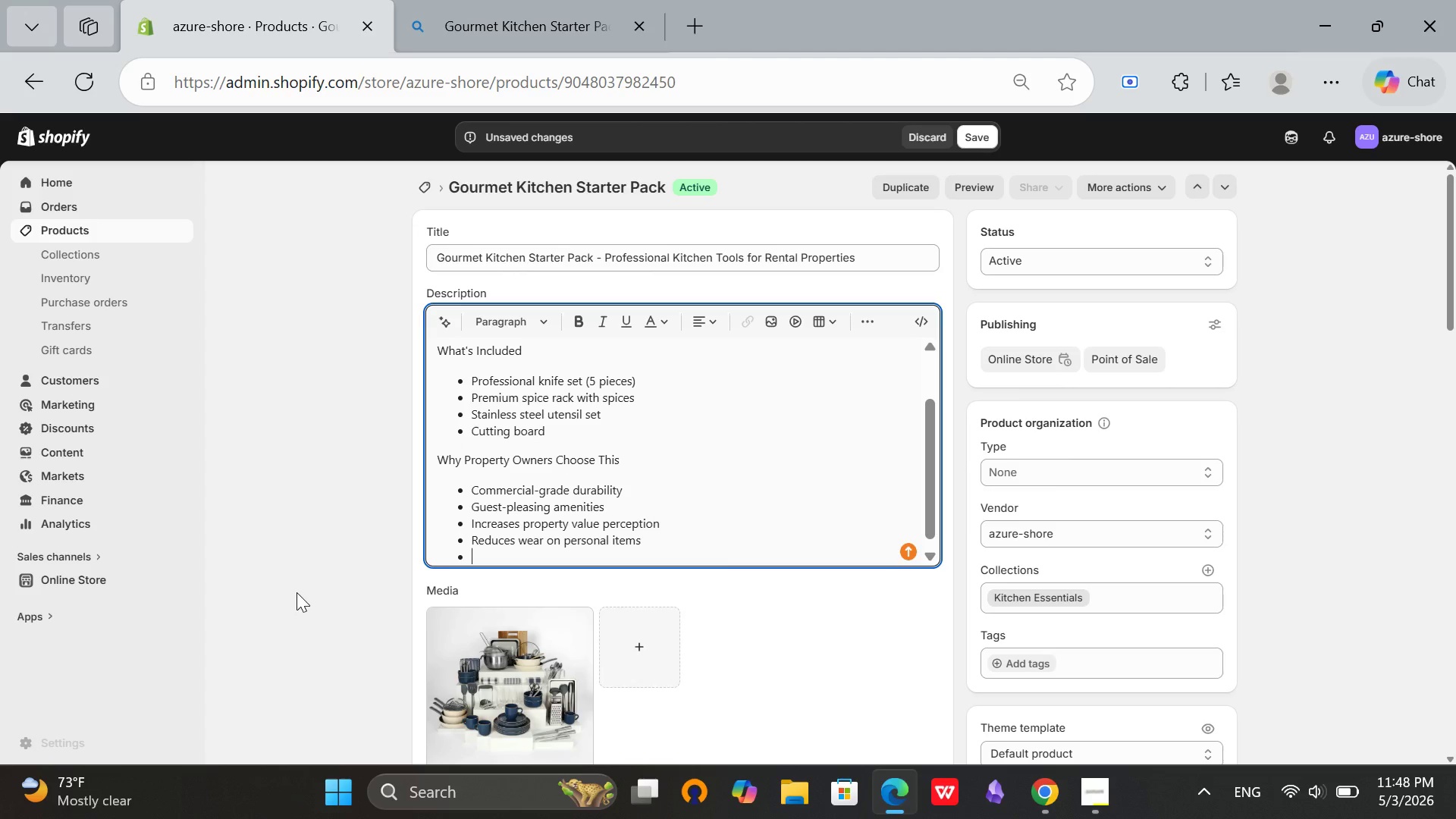 
type(Designed for high-end)
 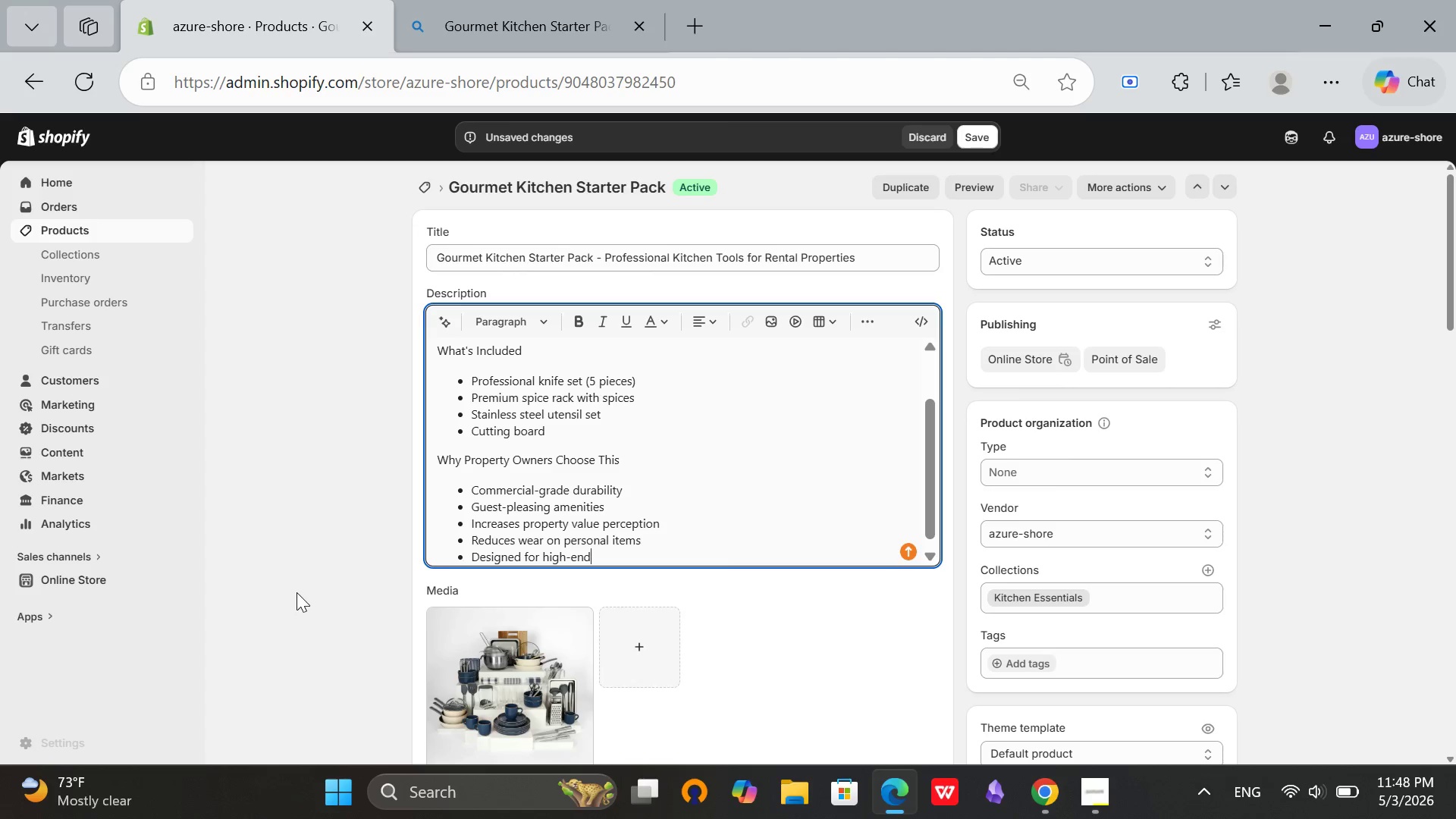 
type( vacation rentals)
 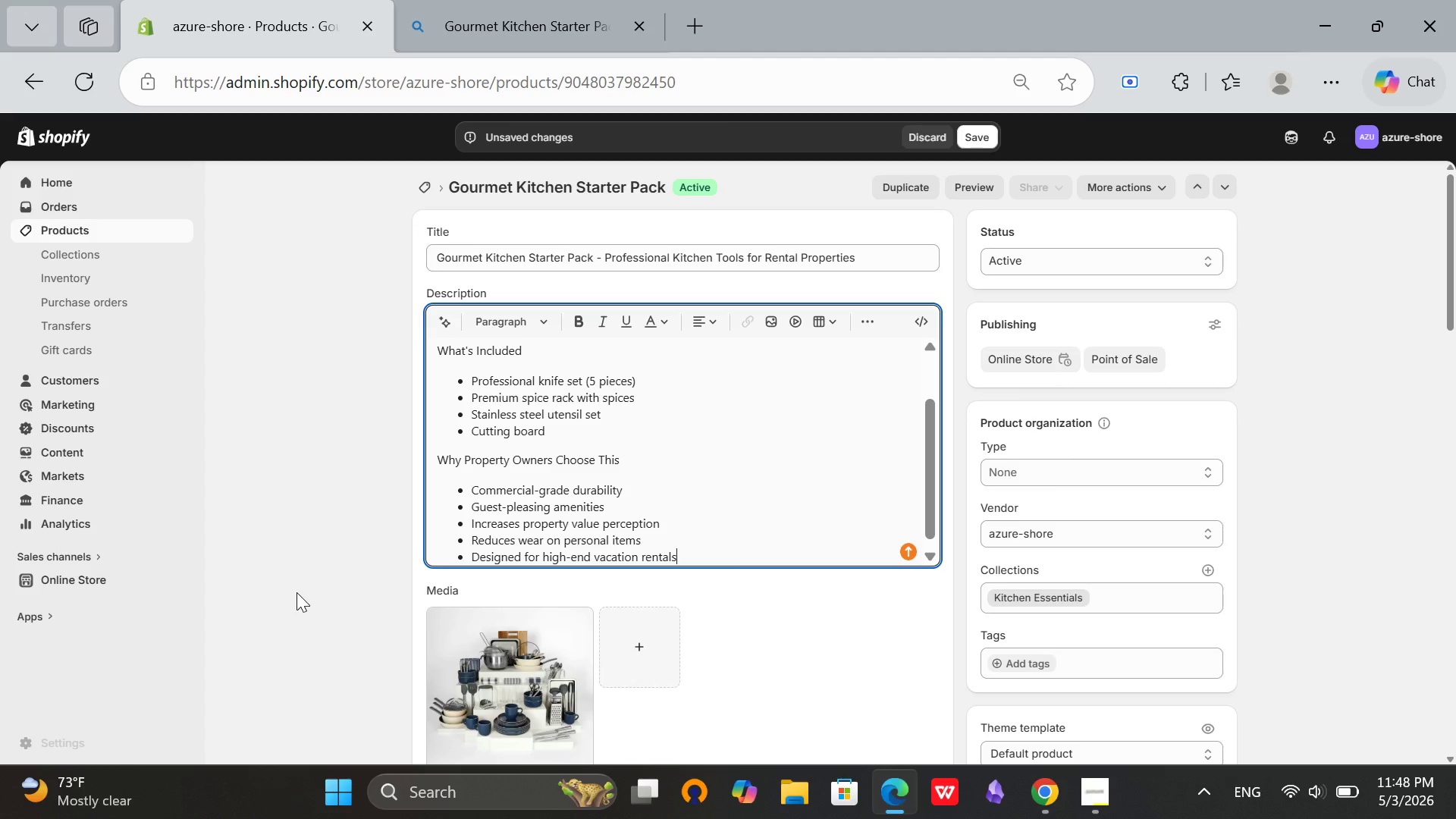 
key(Enter)
 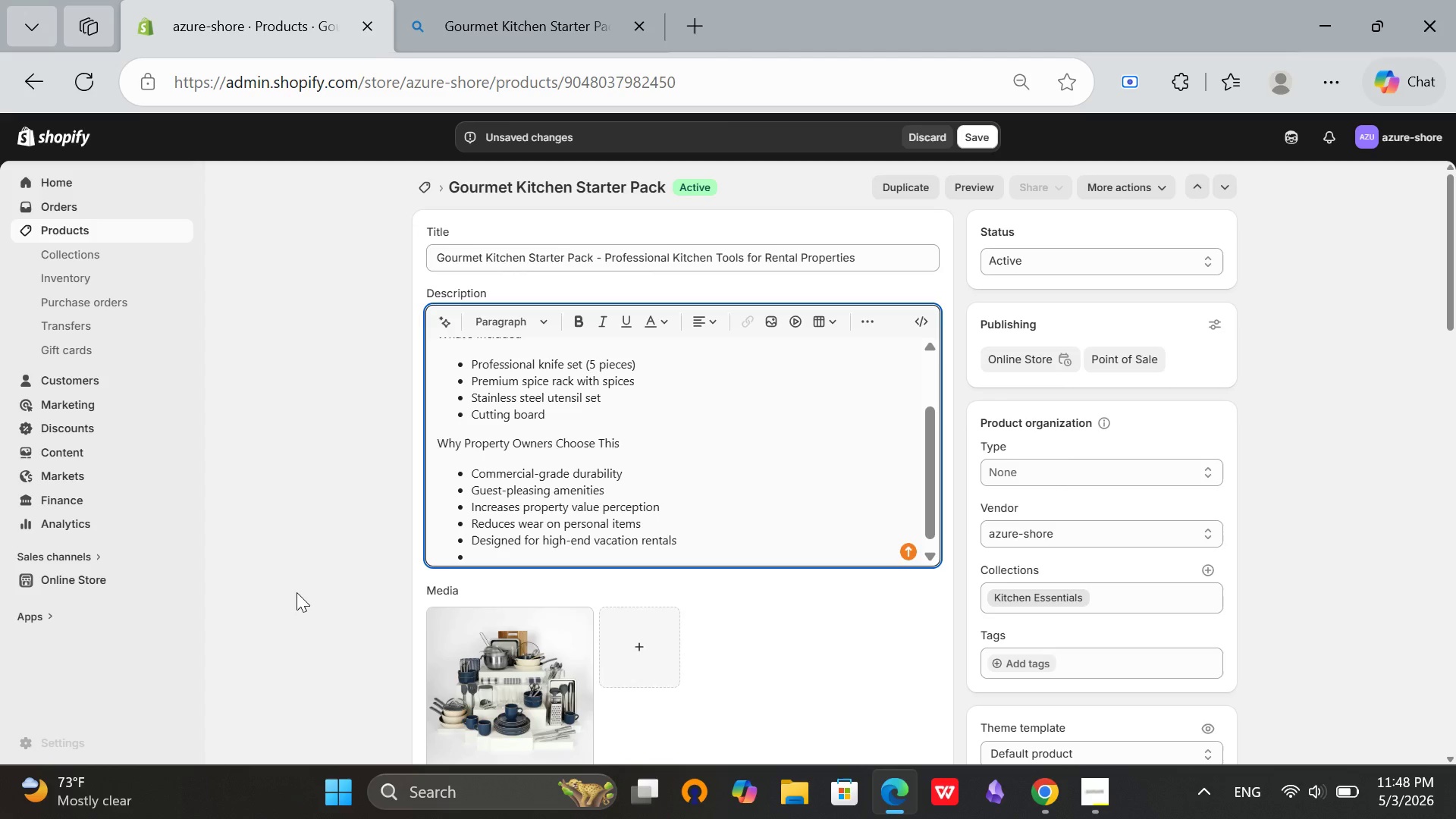 
type(Trusted by Azure Shi)
key(Backspace)
type(ore)
 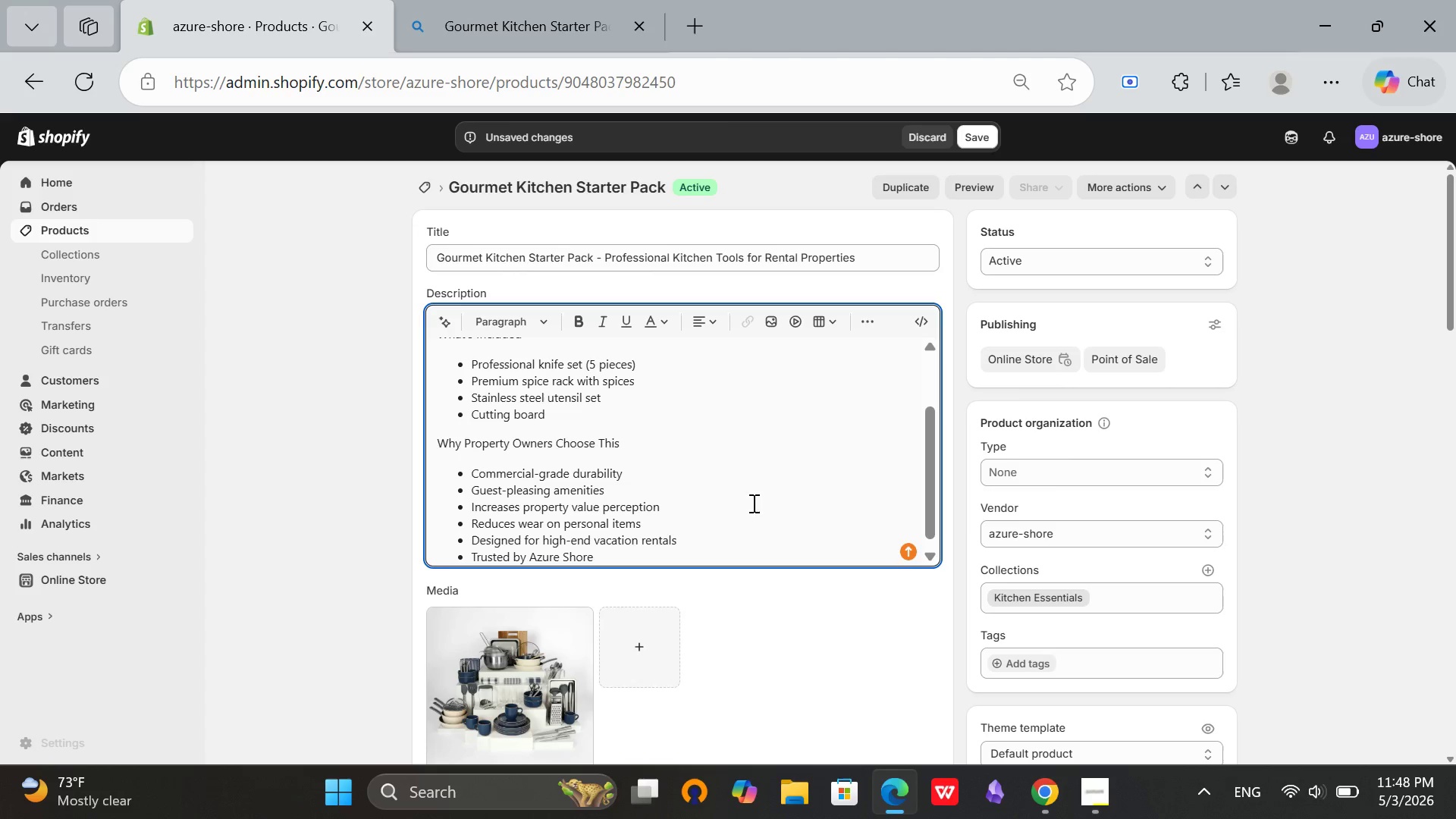 
scroll: coordinate [827, 432], scroll_direction: up, amount: 6.0
 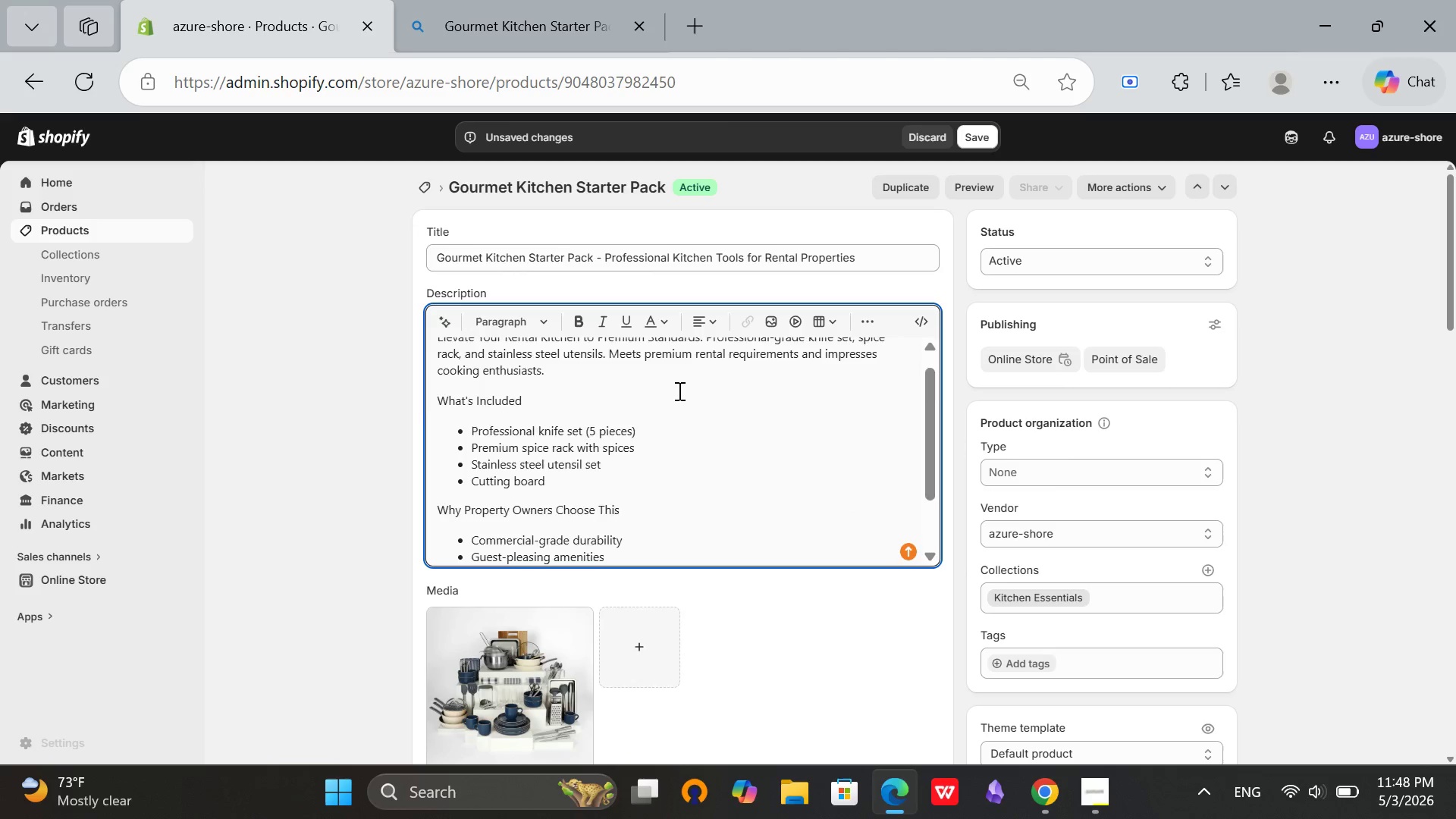 
scroll: coordinate [830, 629], scroll_direction: down, amount: 10.0
 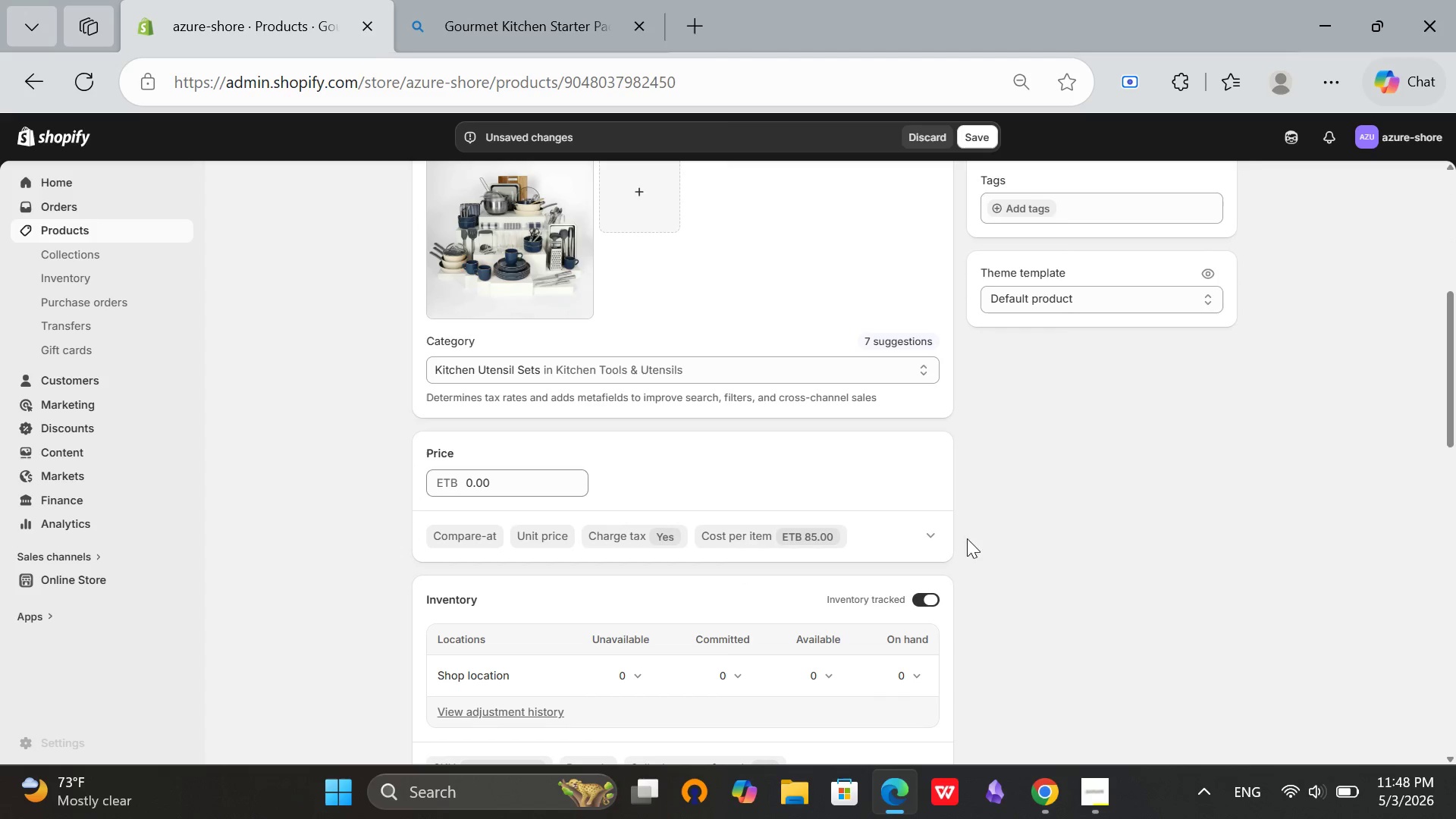 
scroll: coordinate [943, 575], scroll_direction: none, amount: 0.0
 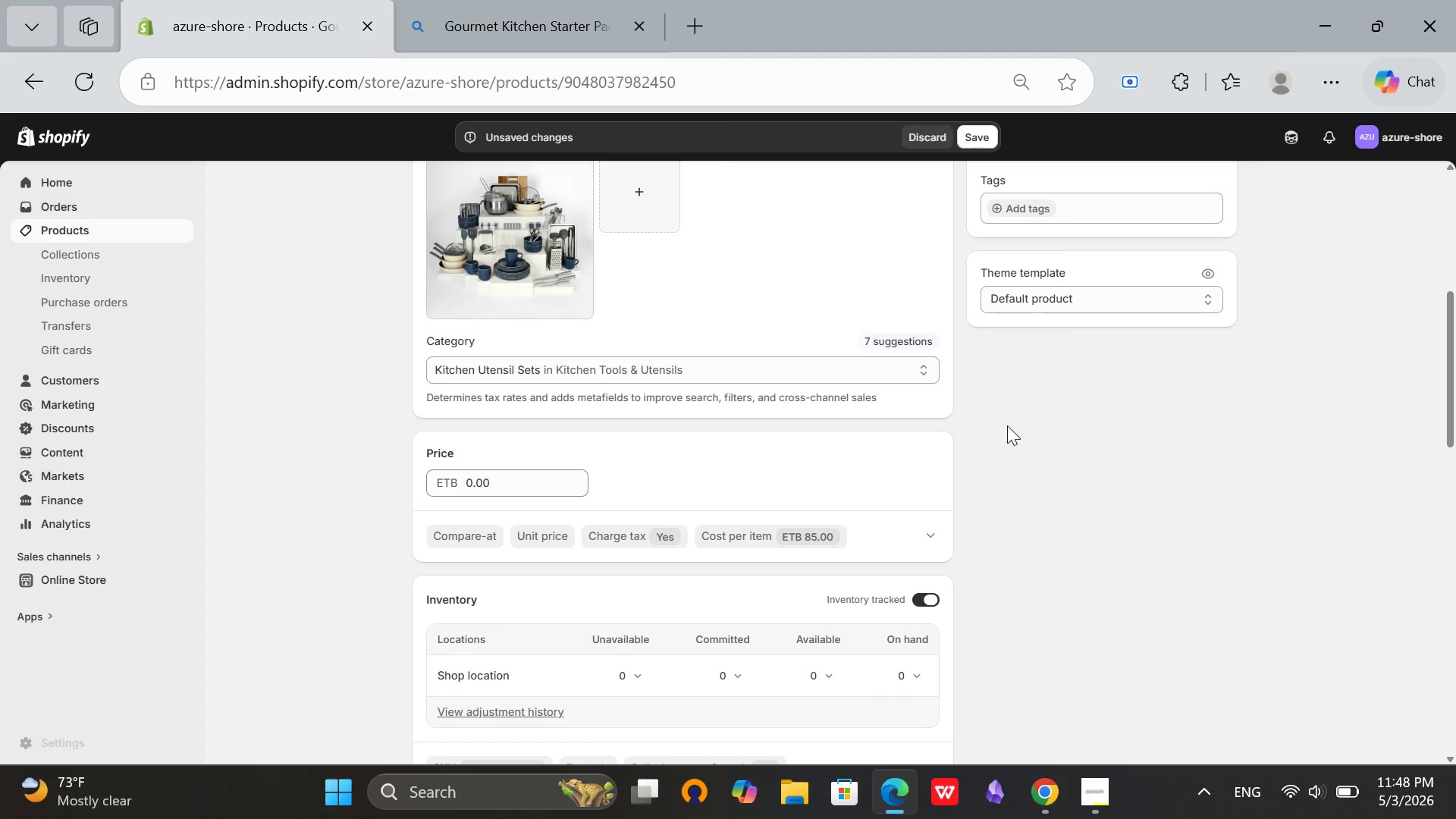 
scroll: coordinate [935, 531], scroll_direction: down, amount: 13.0
 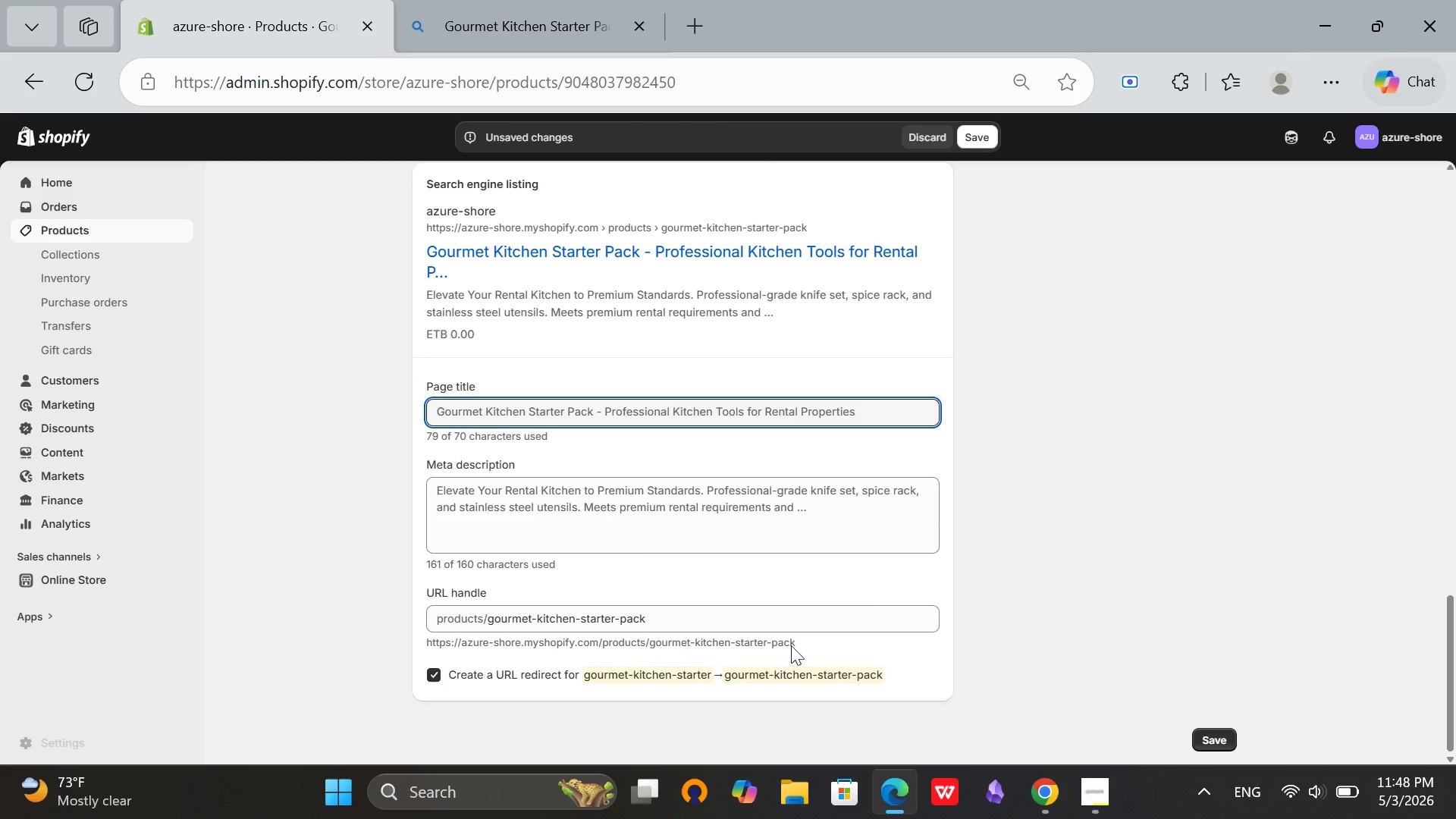 
scroll: coordinate [792, 635], scroll_direction: up, amount: 13.0
 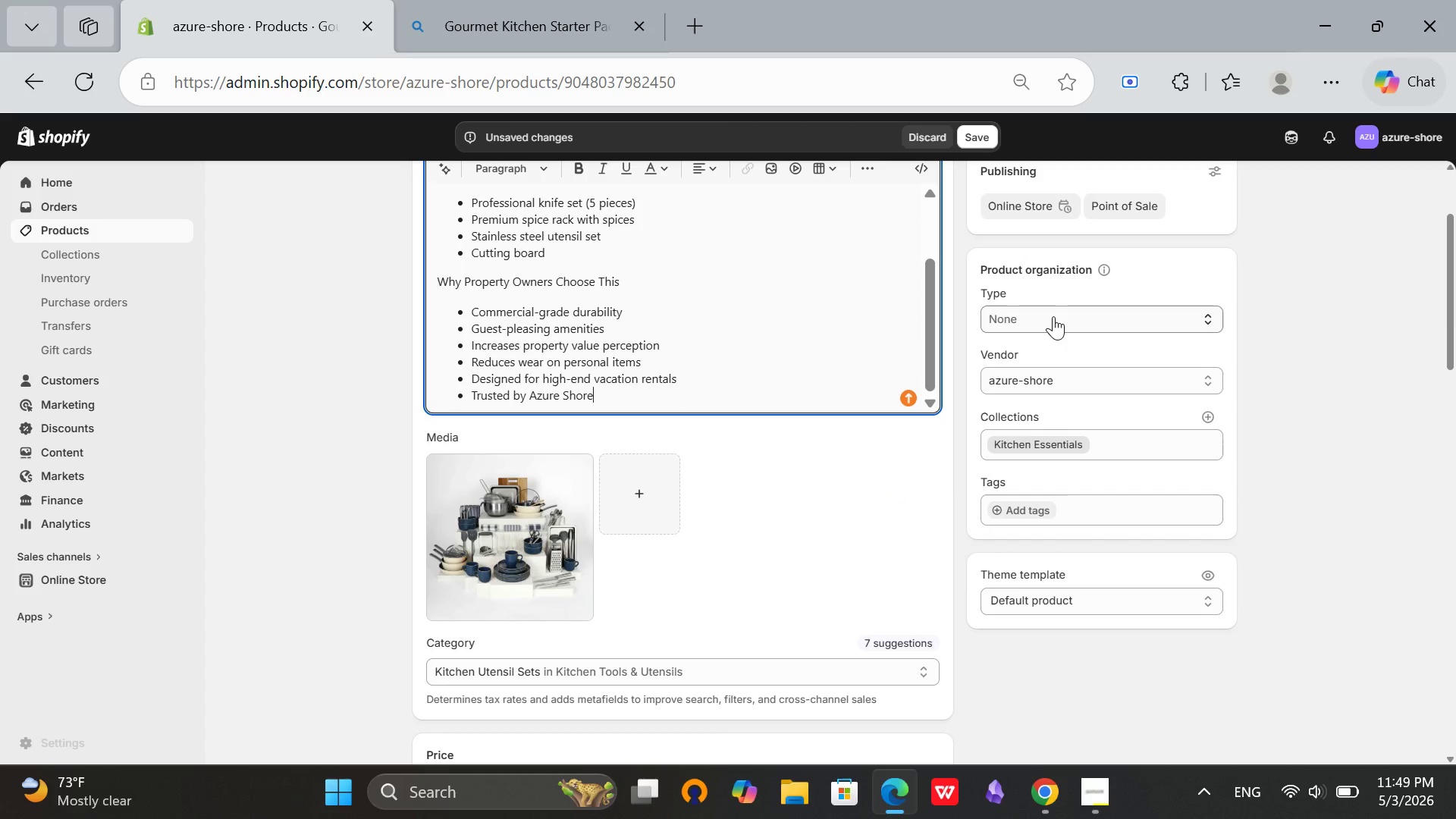 
left_click([1053, 316])
 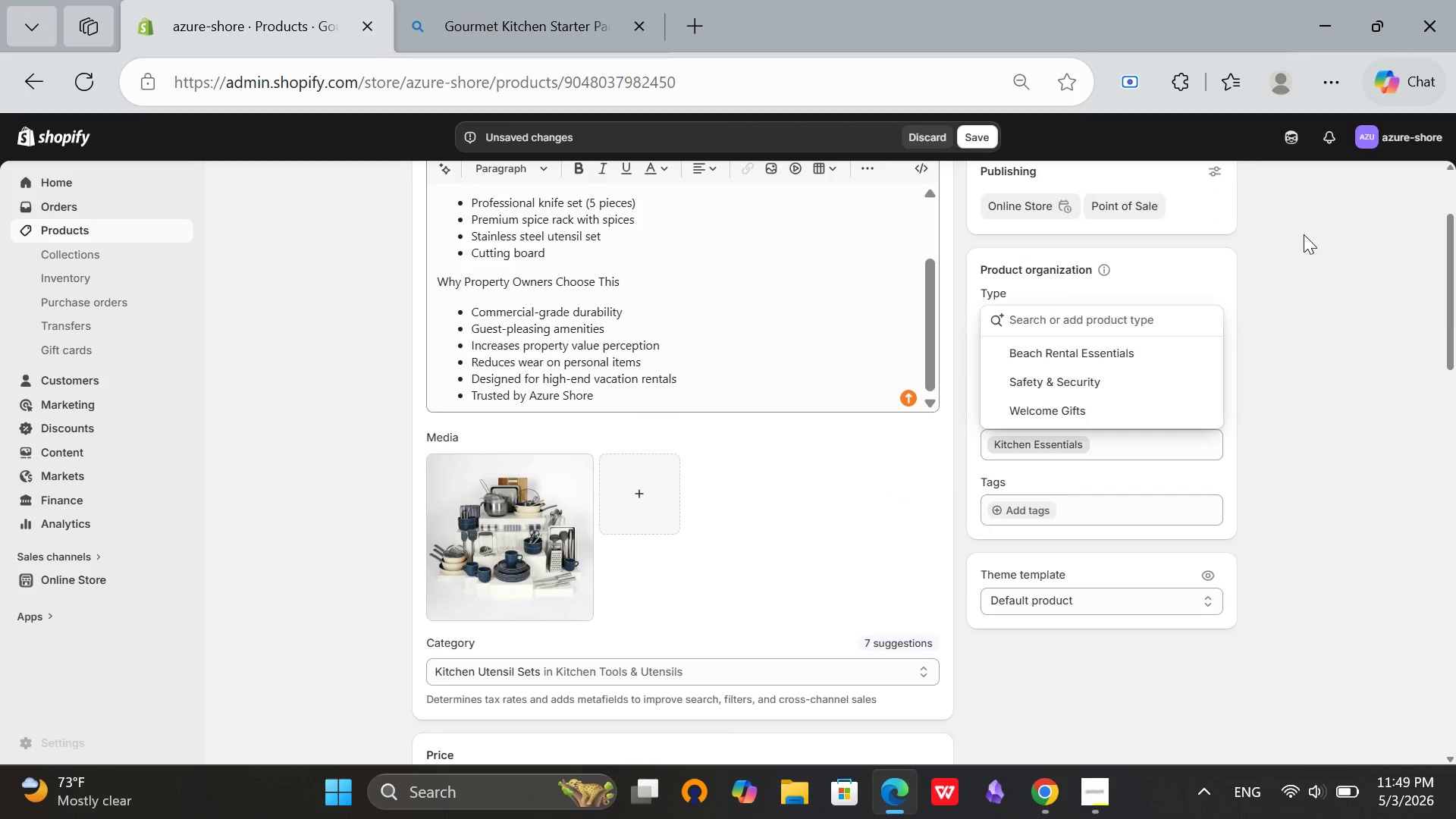 
type(Kitchen Essentials)
 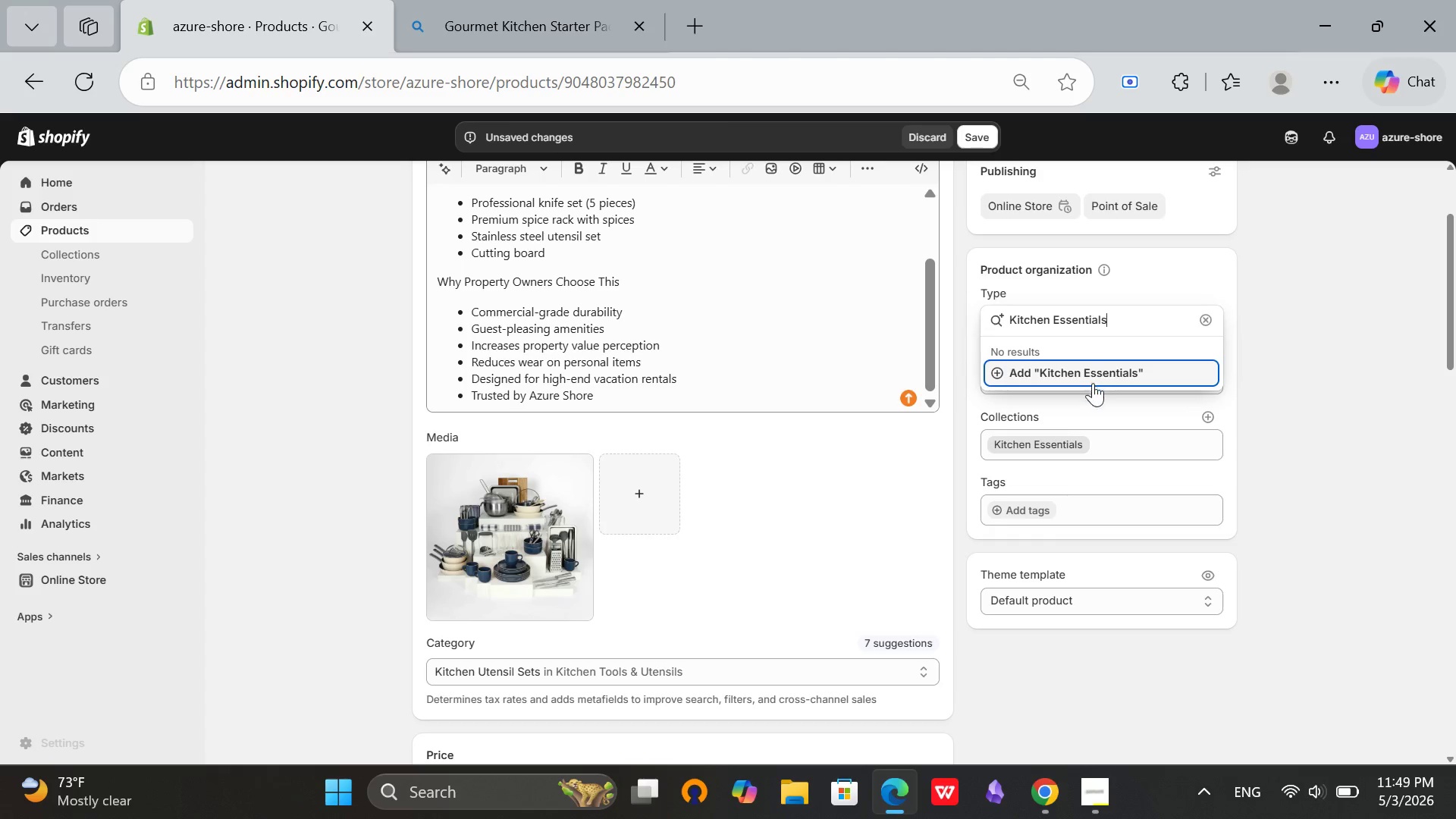 
left_click([1097, 375])
 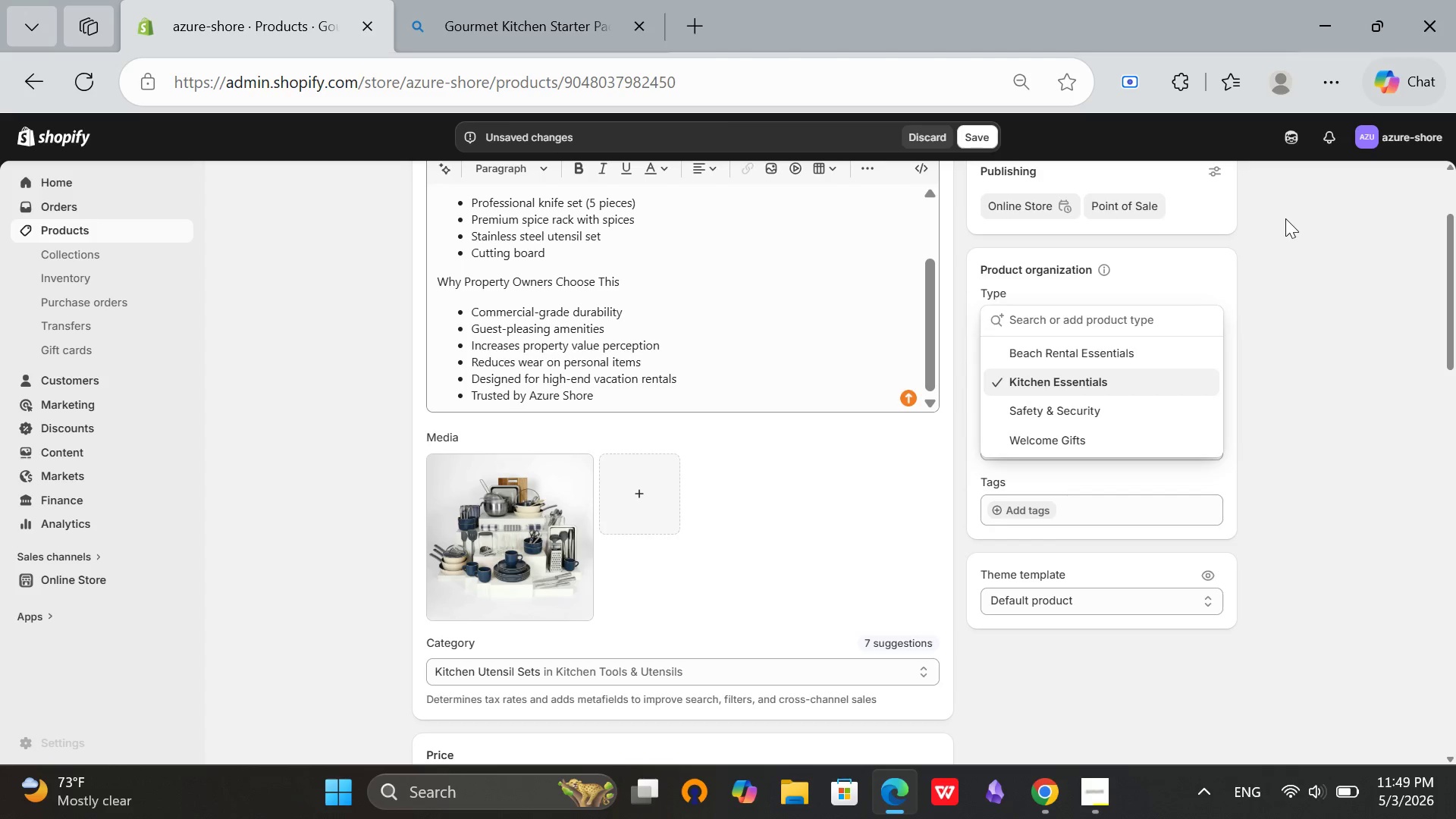 
left_click_drag(start_coordinate=[1288, 216], to_coordinate=[1285, 215])
 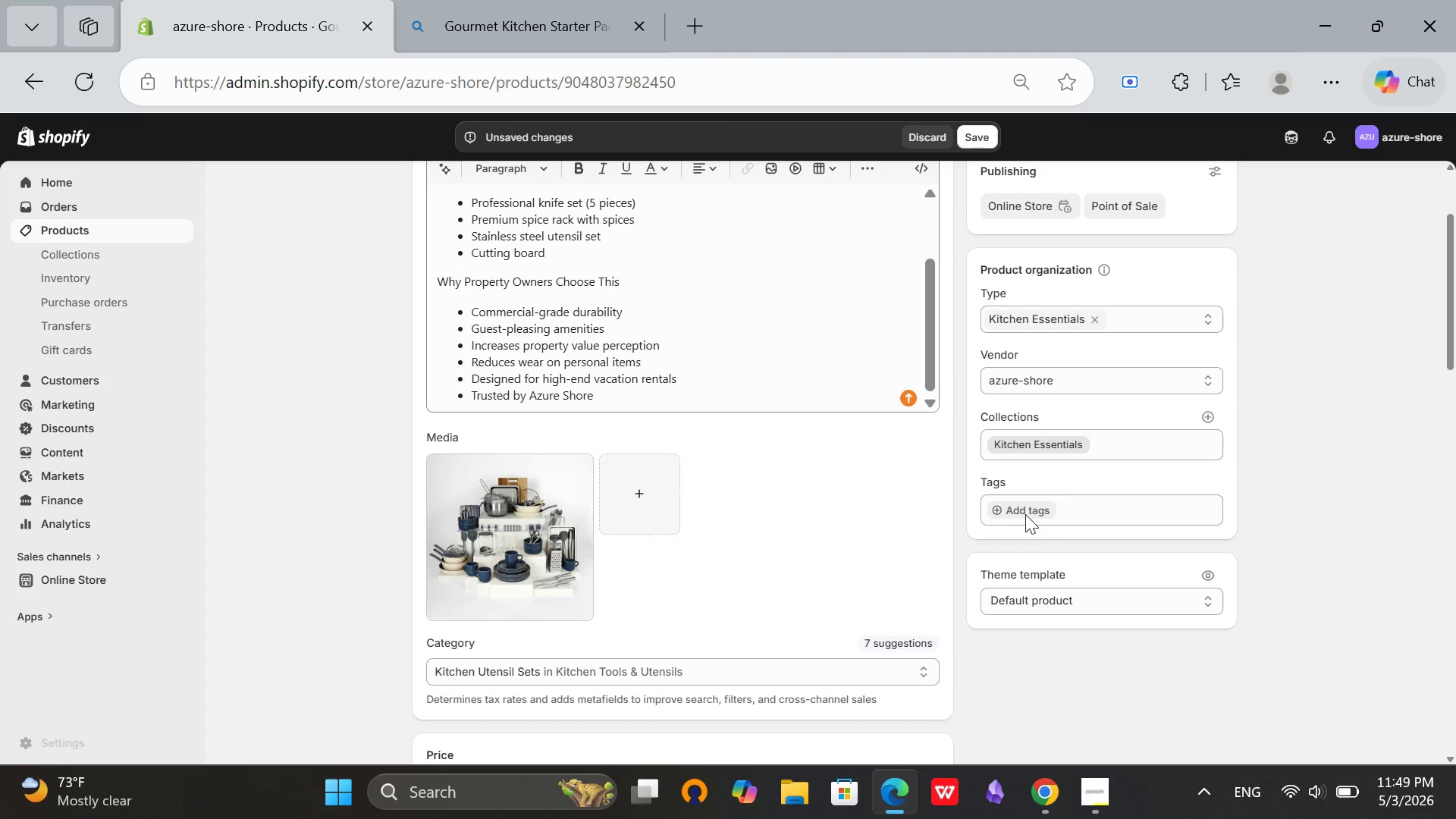 
left_click([1028, 510])
 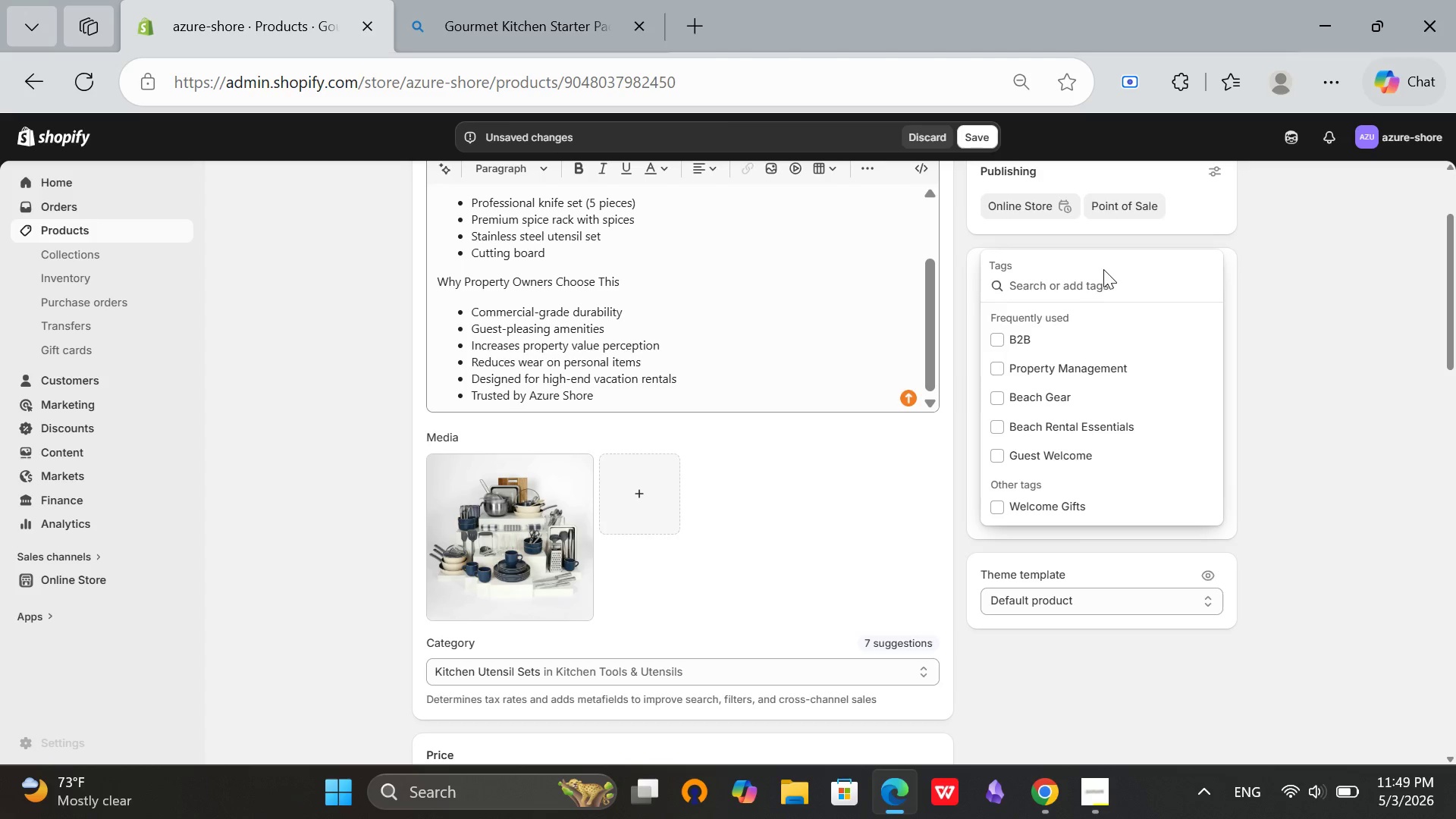 
type(Kitchen Essentials)
 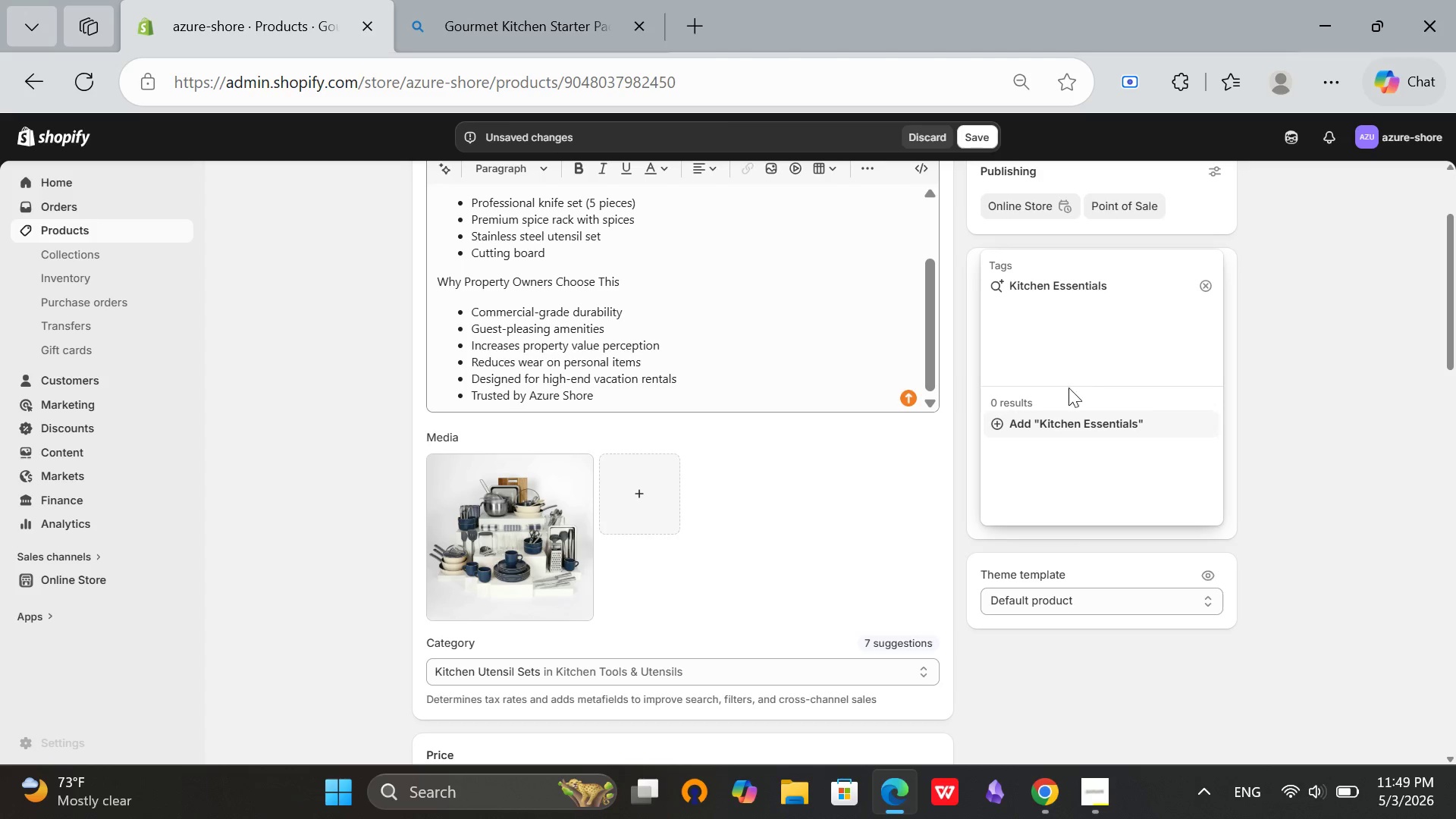 
wait(5.16)
 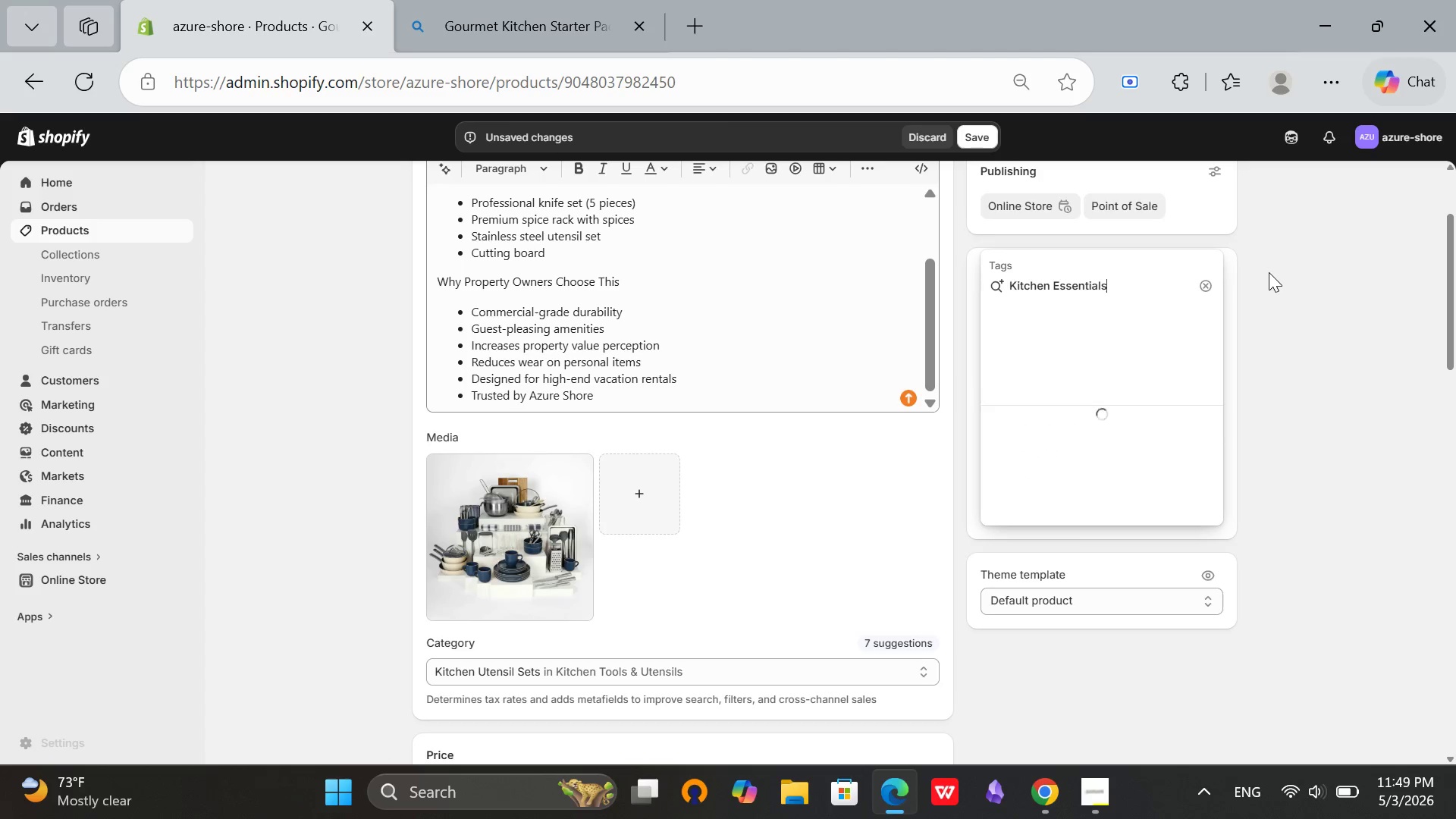 
left_click([1059, 417])
 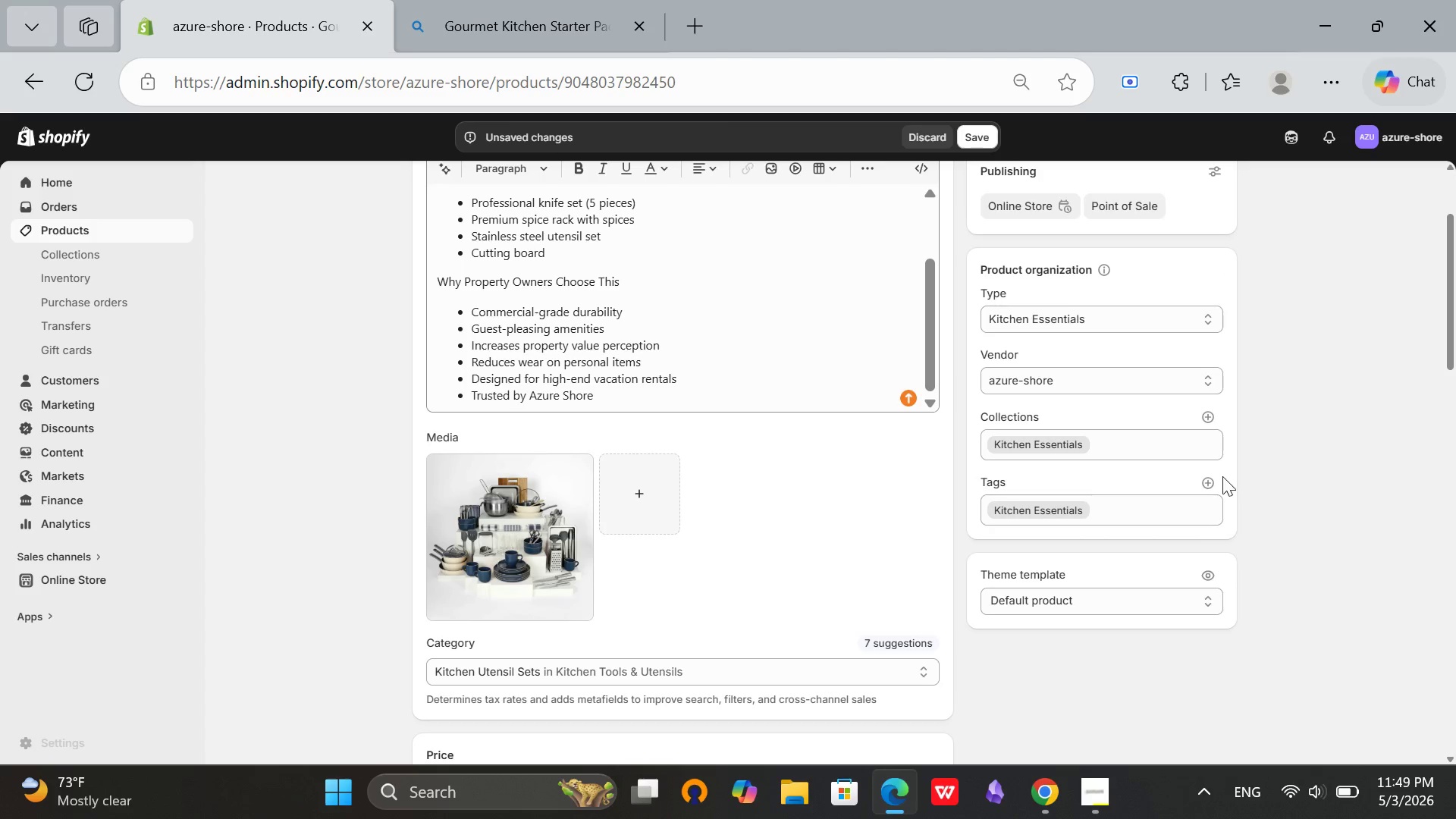 
mouse_move([1194, 488])
 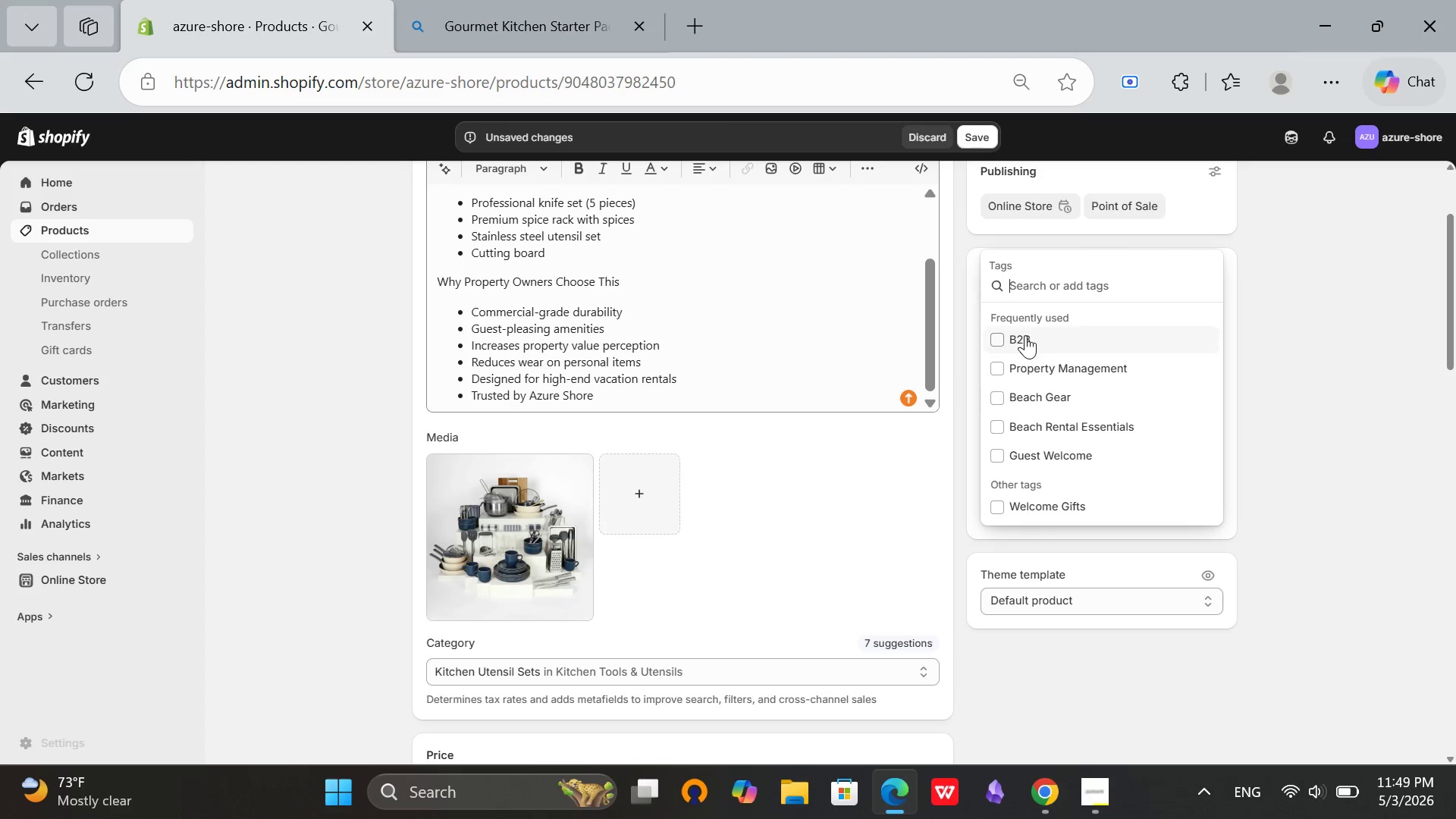 
left_click([1025, 335])
 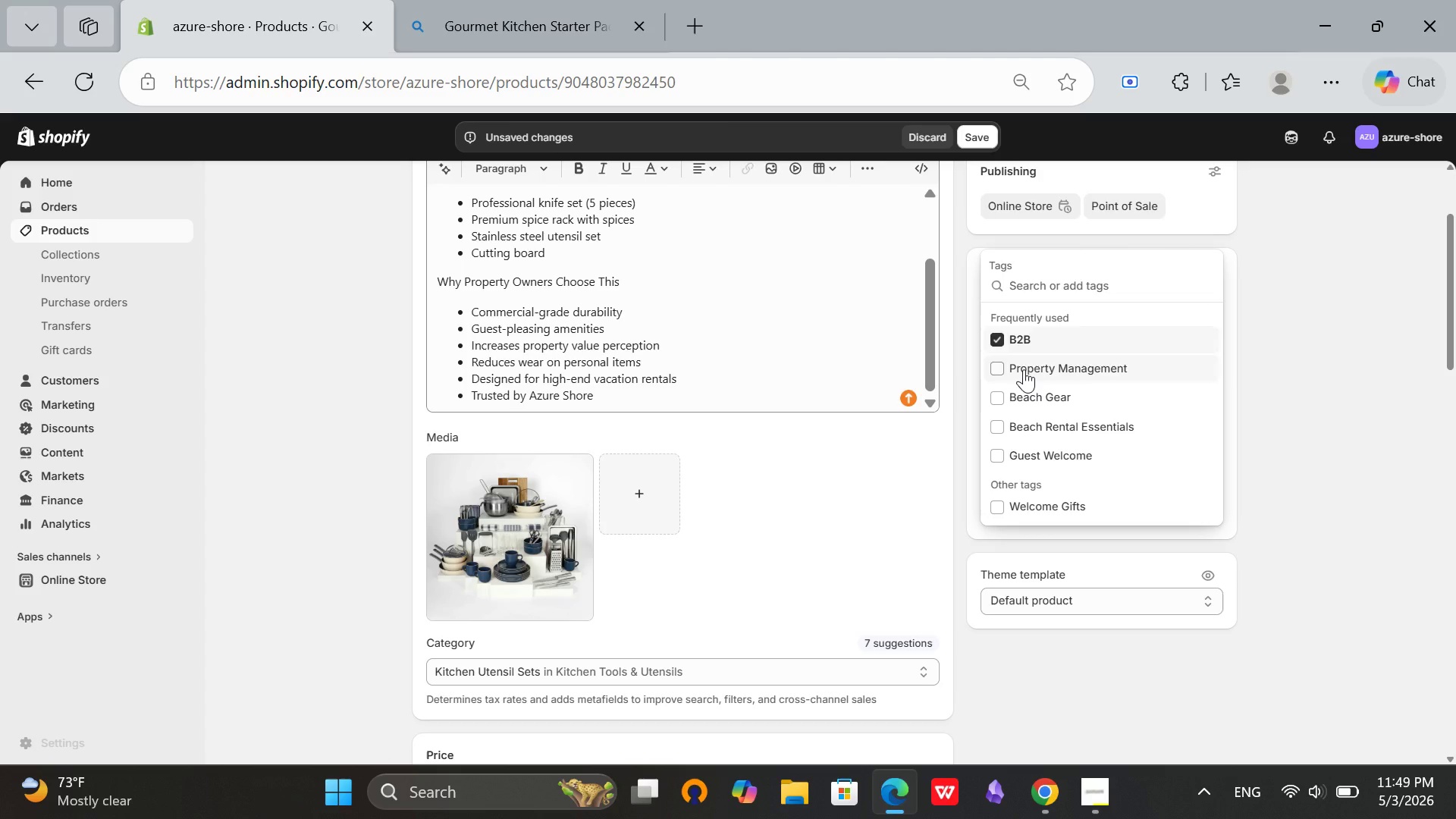 
left_click([1024, 369])
 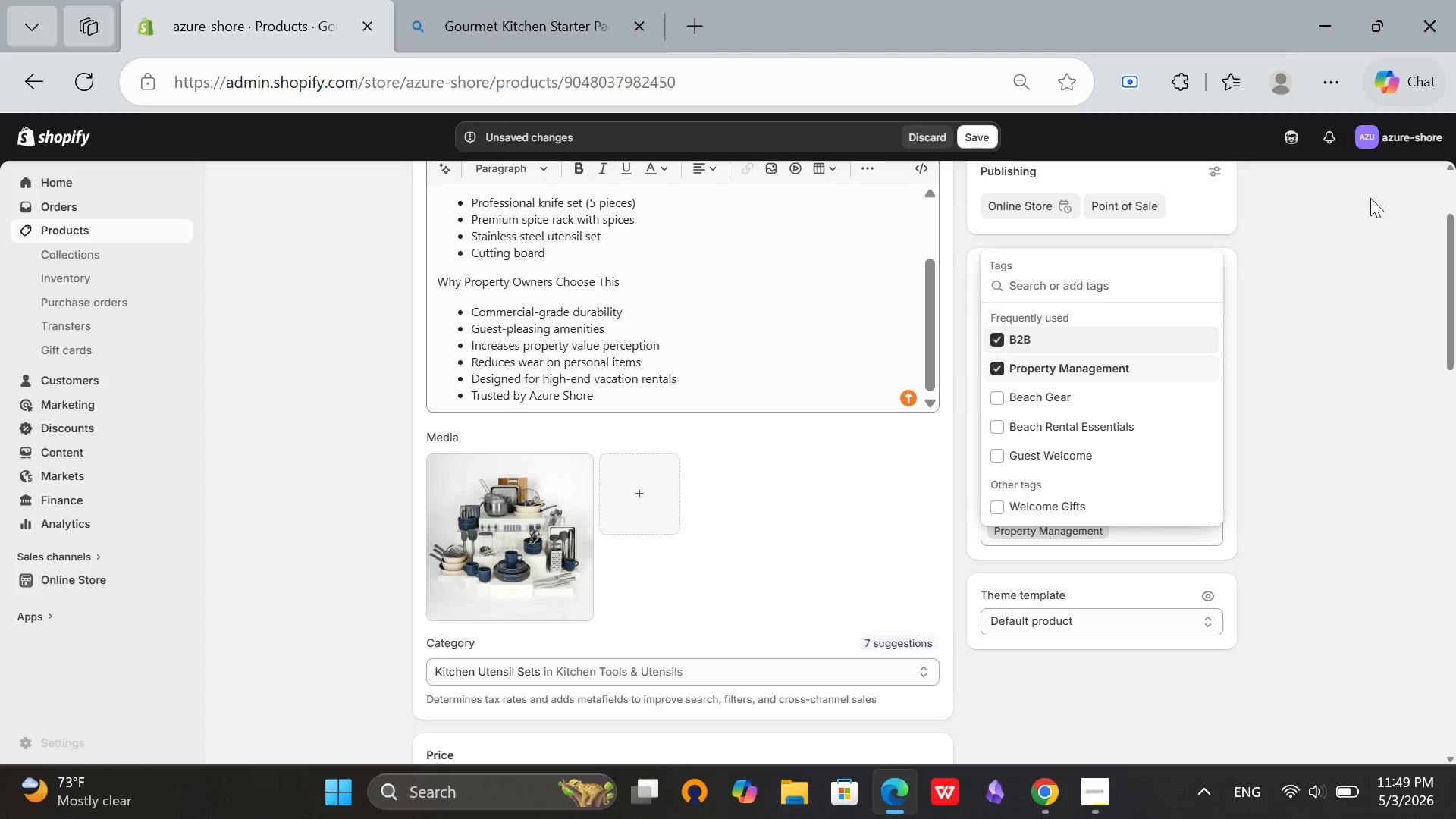 
left_click([1370, 197])
 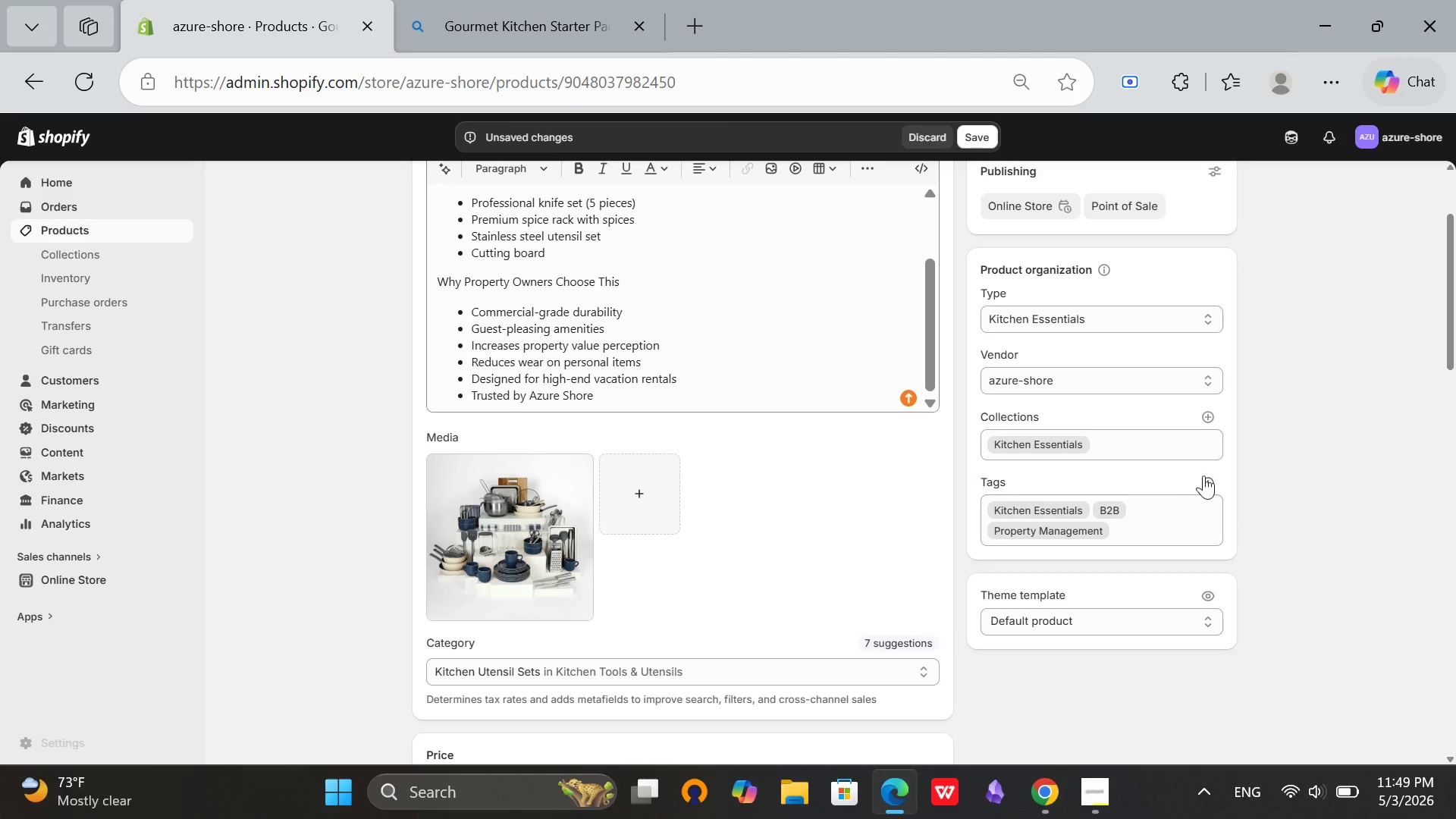 
left_click([1207, 477])
 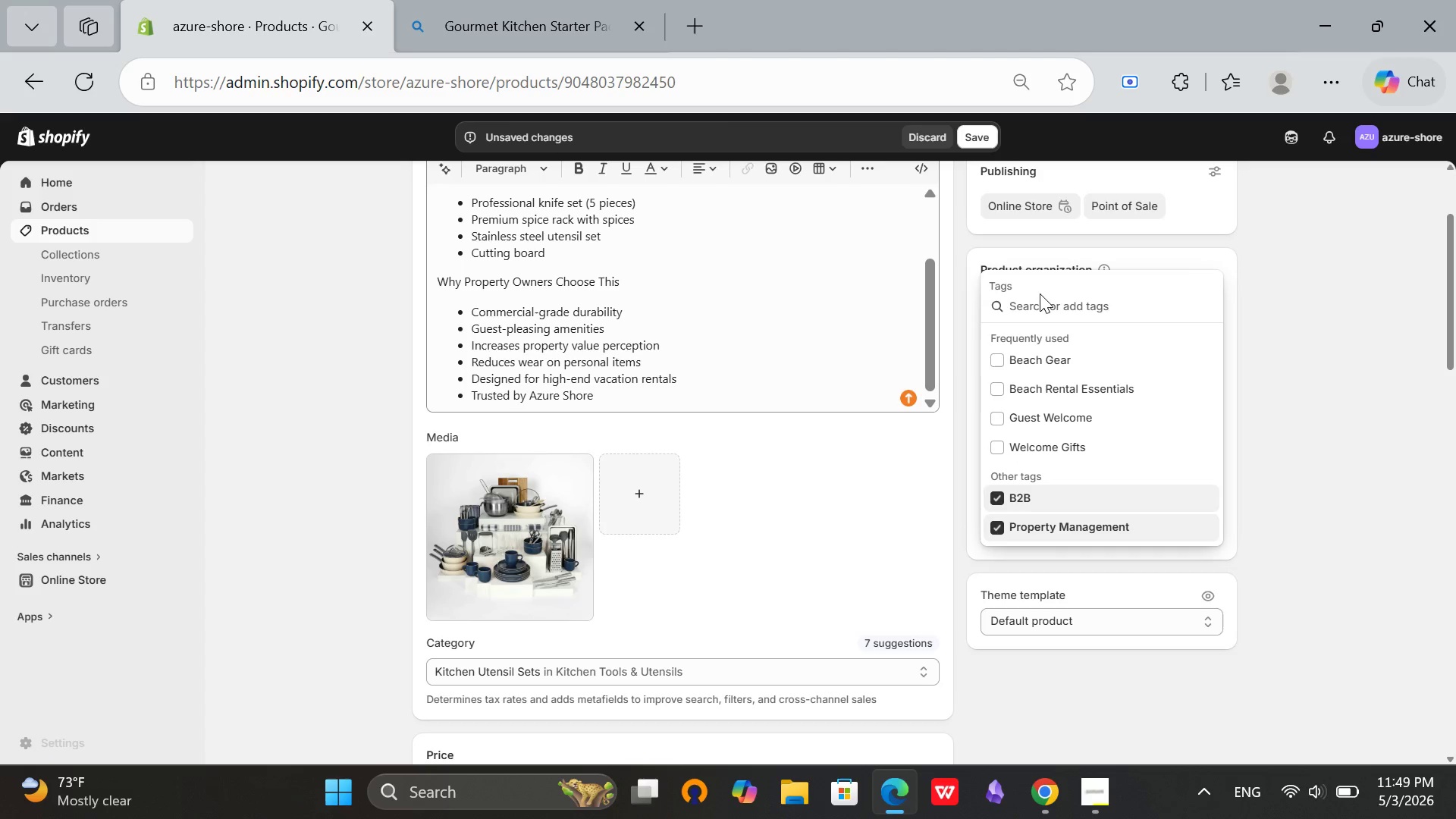 
type(Kitchen Tools)
 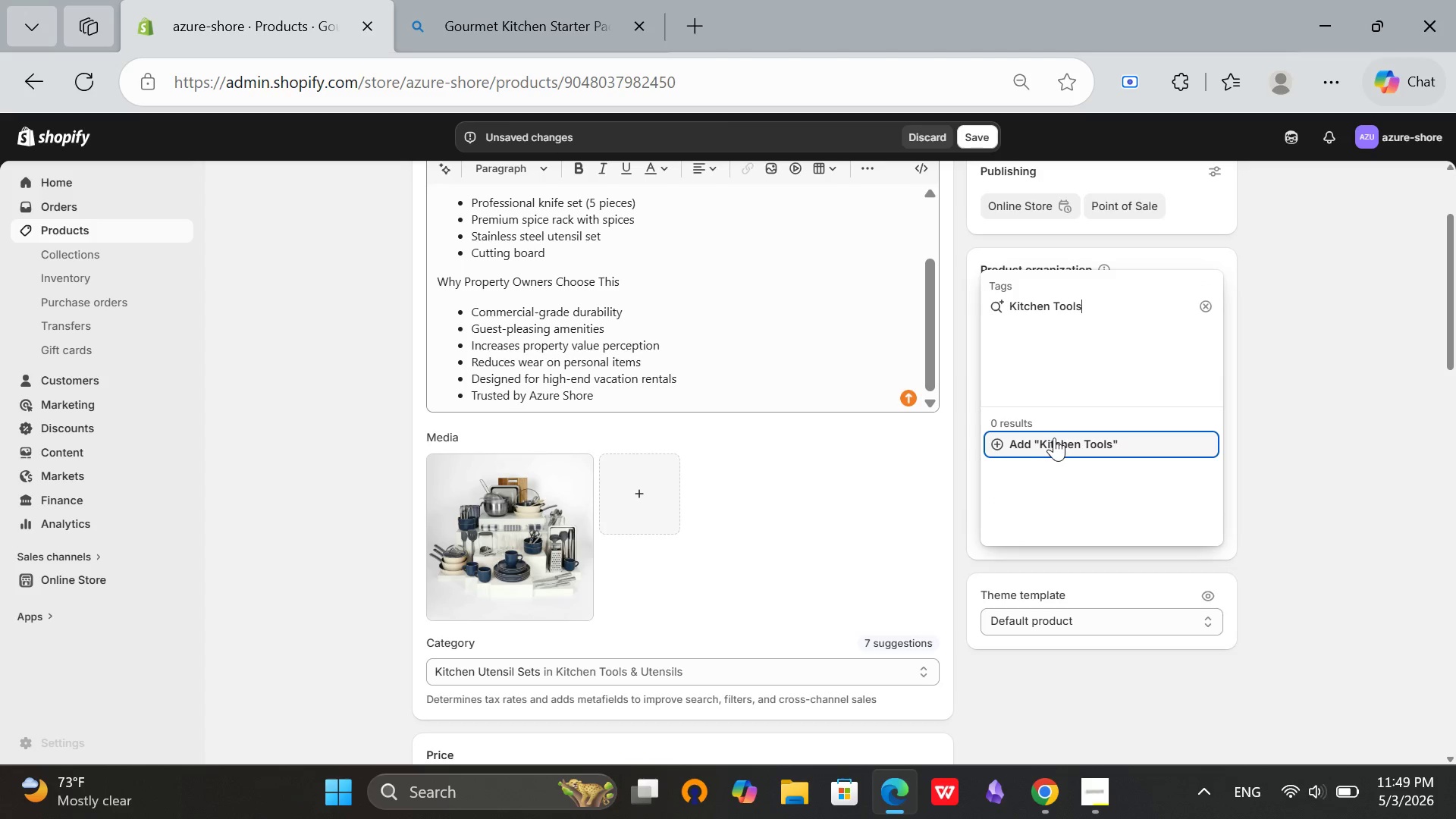 
left_click([1056, 438])
 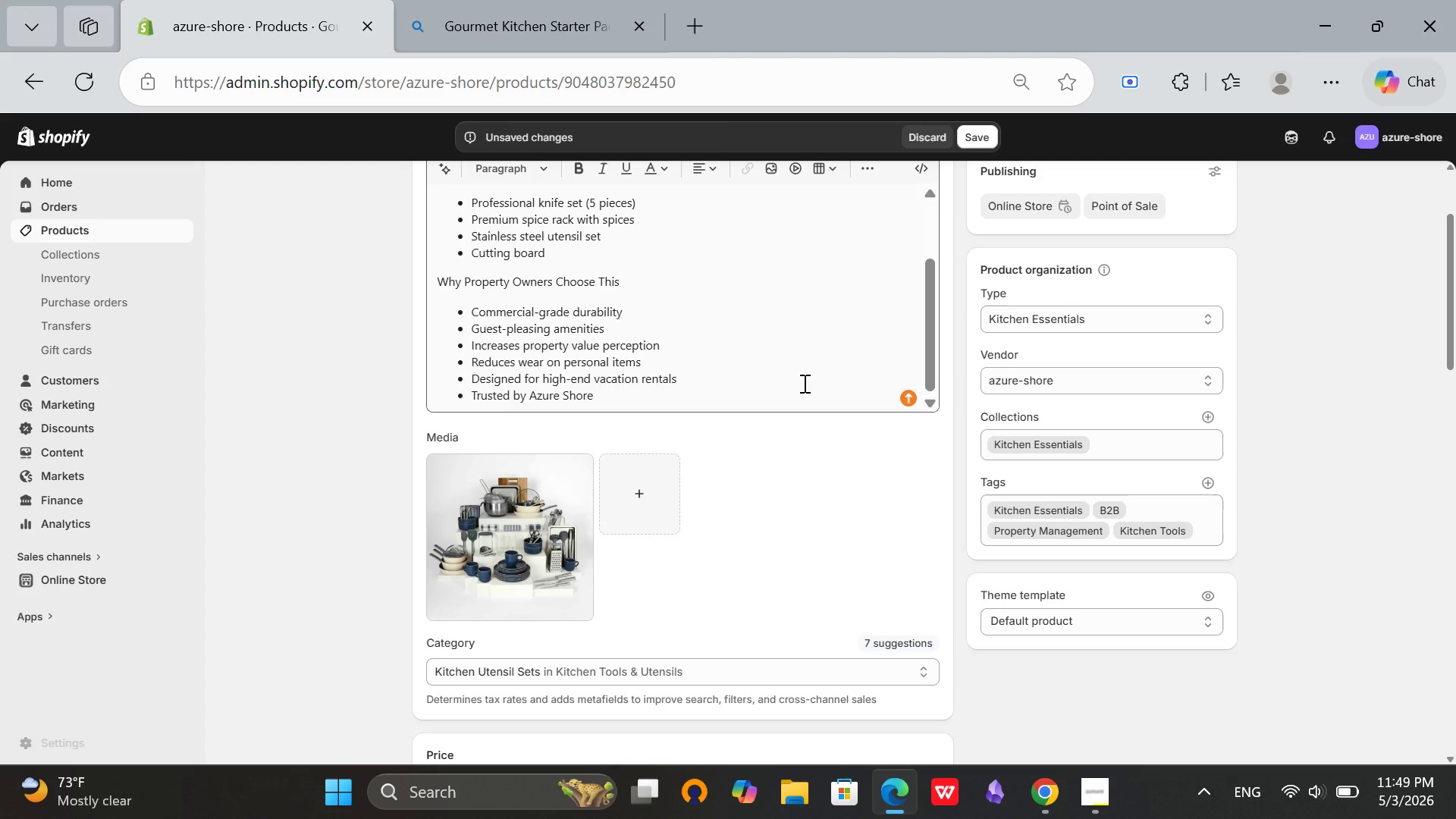 
scroll: coordinate [830, 340], scroll_direction: up, amount: 4.0
 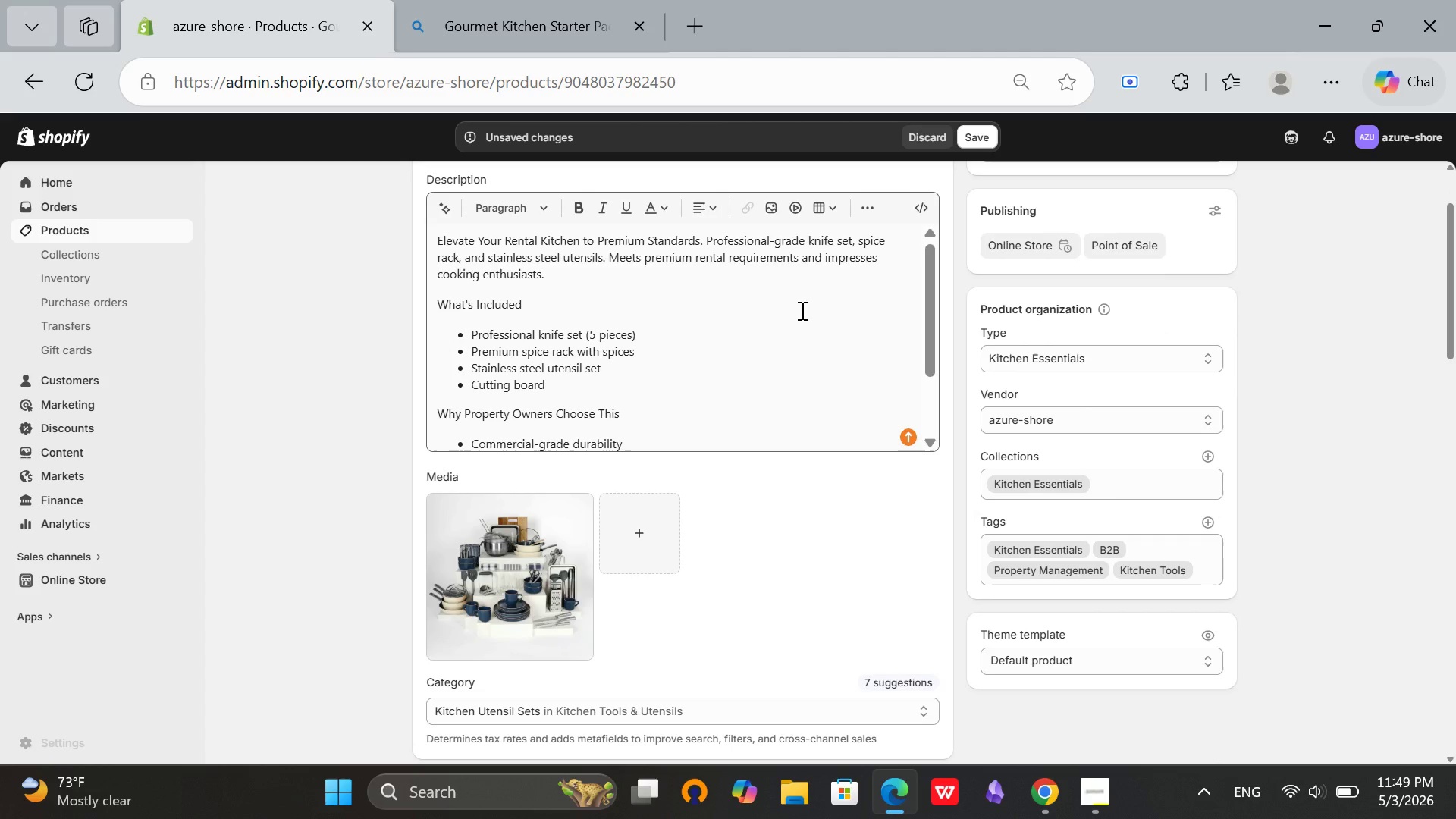 
scroll: coordinate [1365, 236], scroll_direction: down, amount: 7.0
 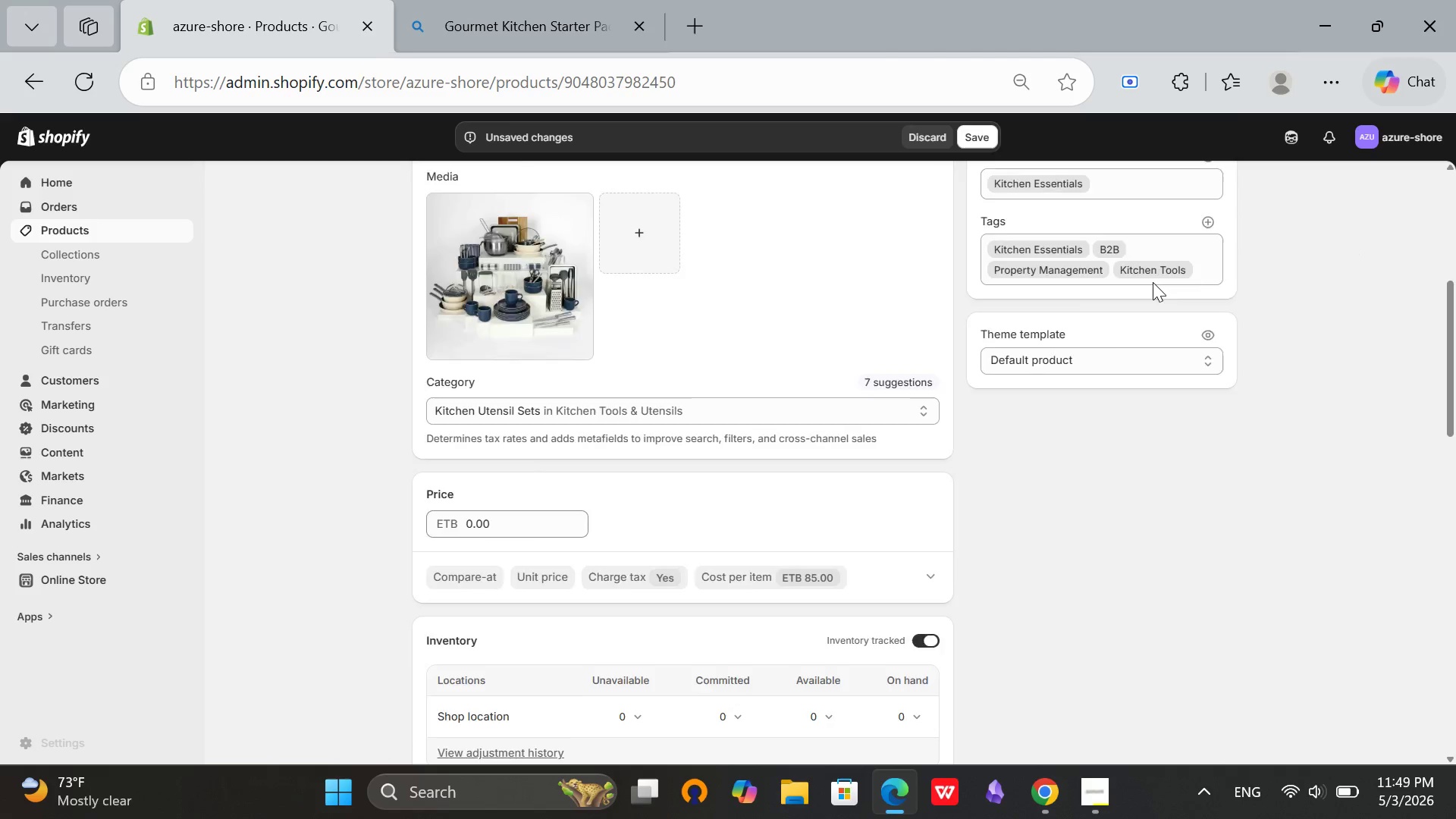 
right_click([1151, 283])
 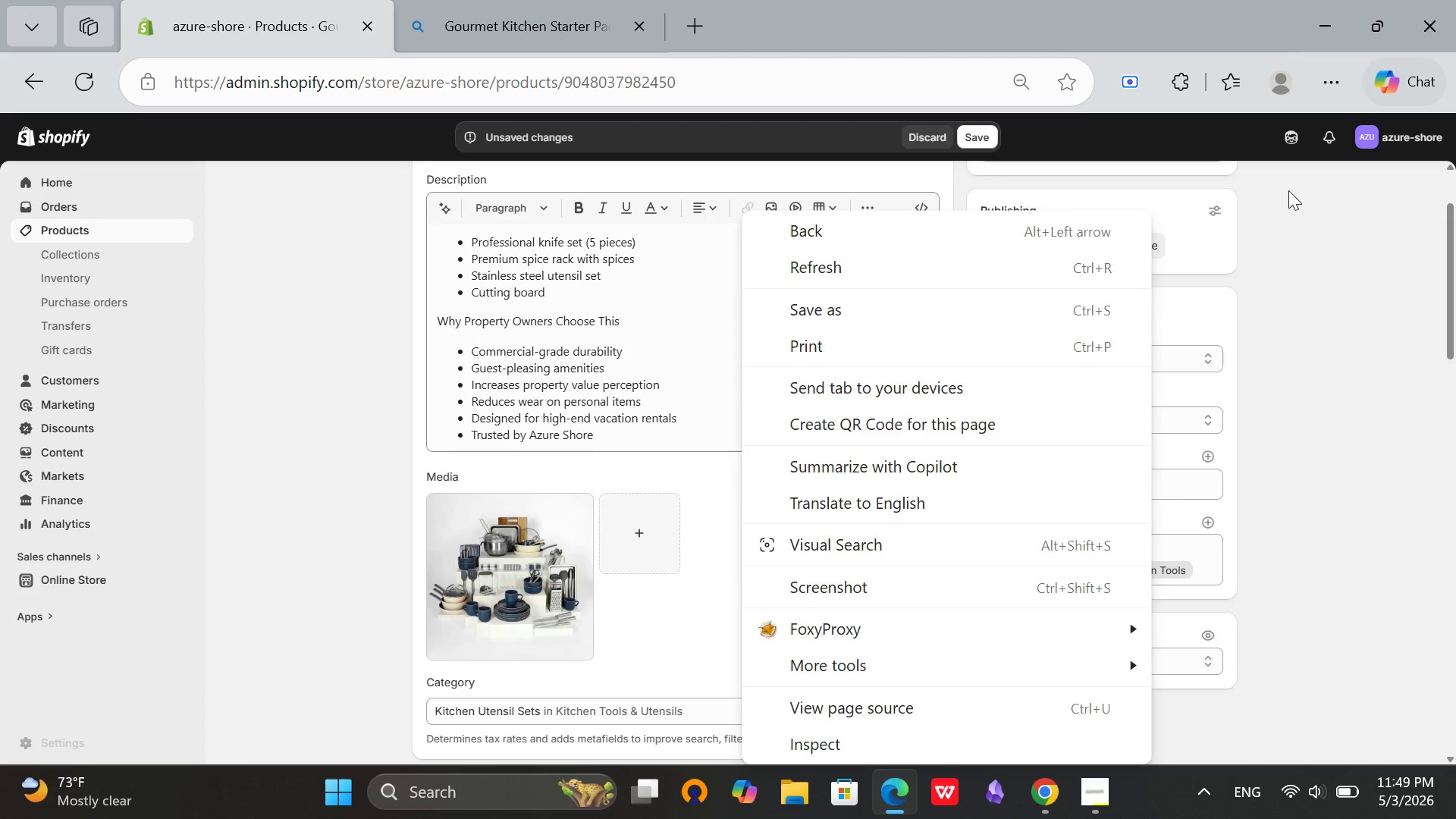 
scroll: coordinate [1151, 283], scroll_direction: up, amount: 4.0
 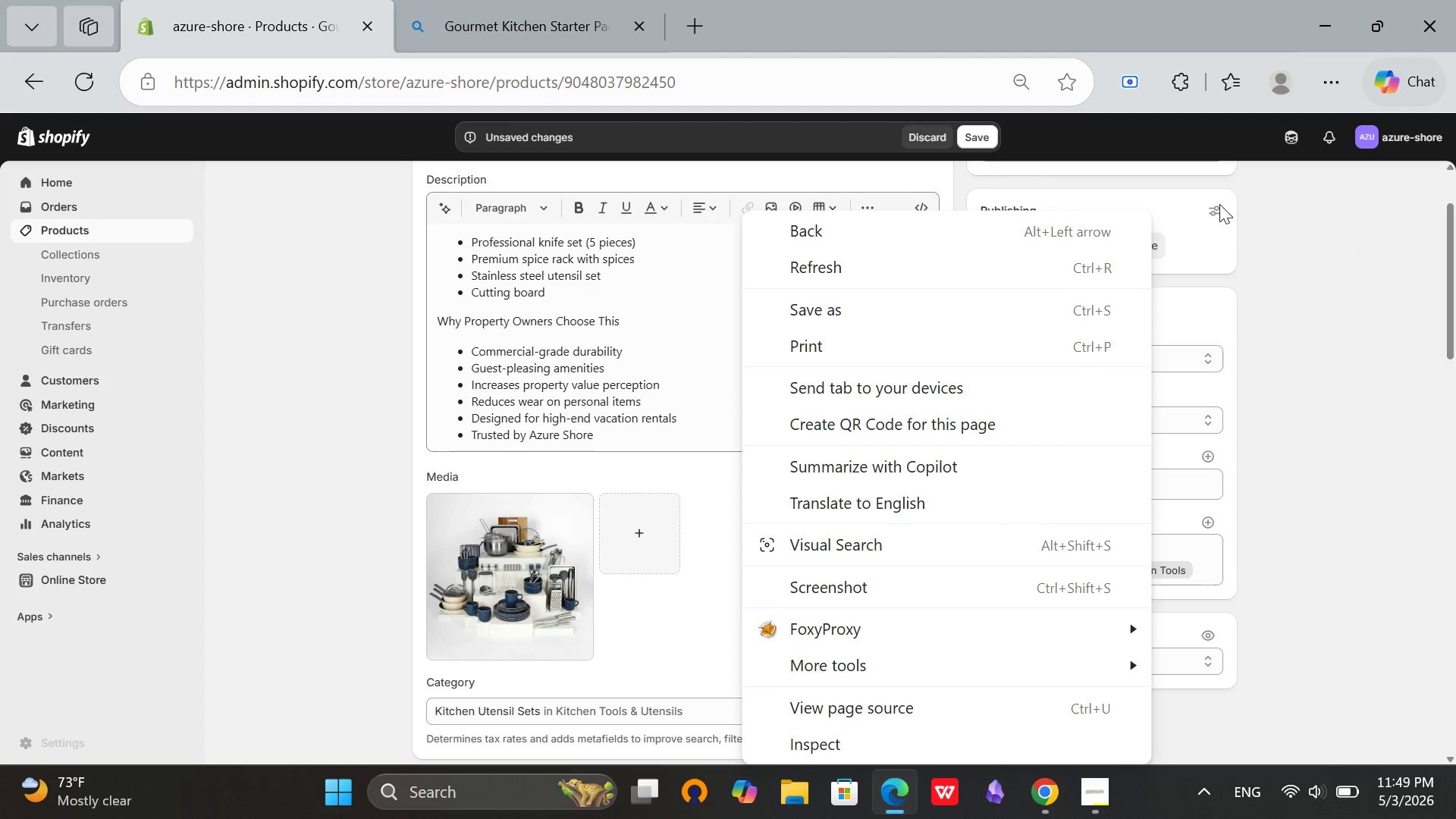 
left_click([1288, 190])
 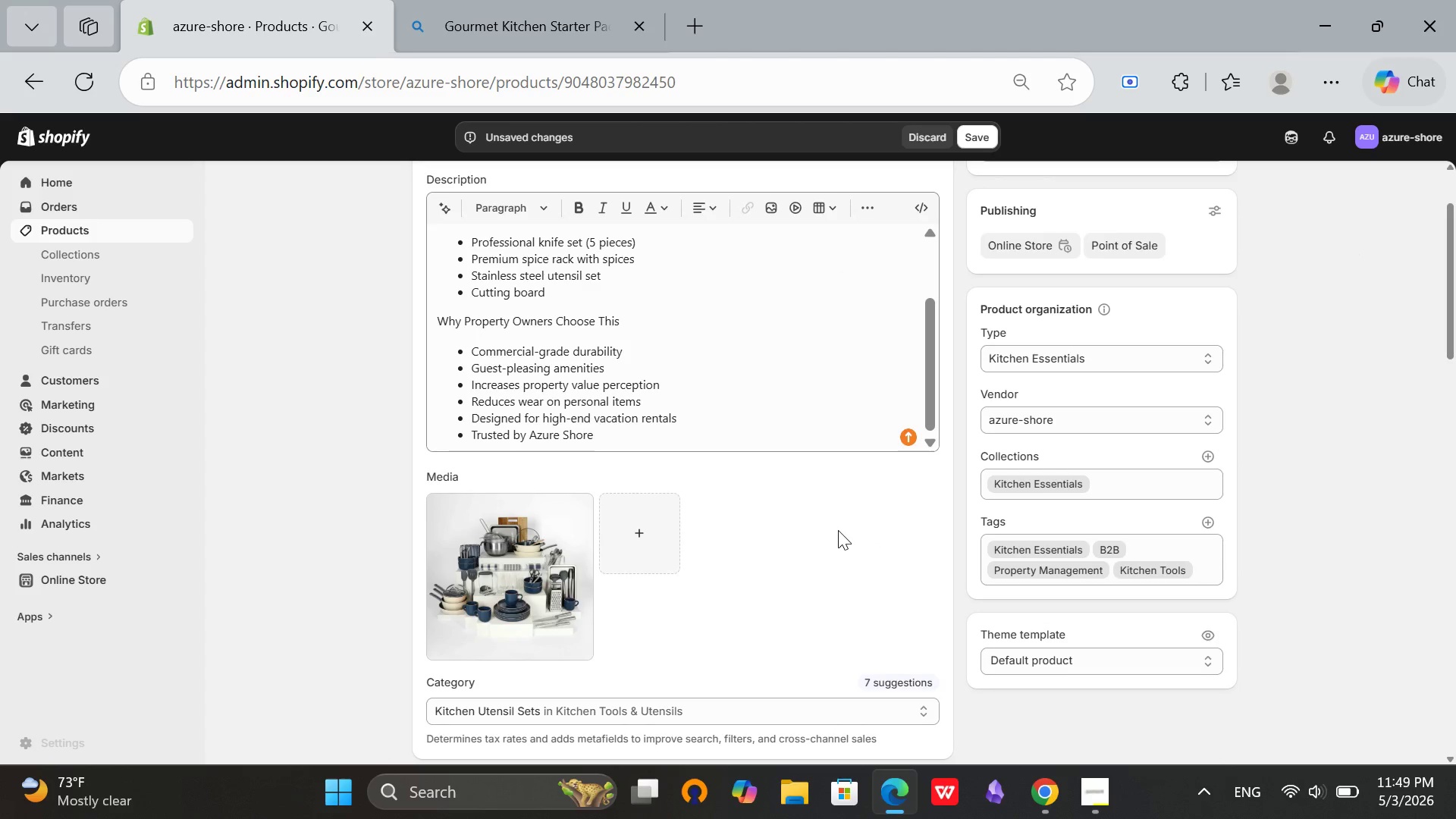 
scroll: coordinate [839, 531], scroll_direction: down, amount: 1.0
 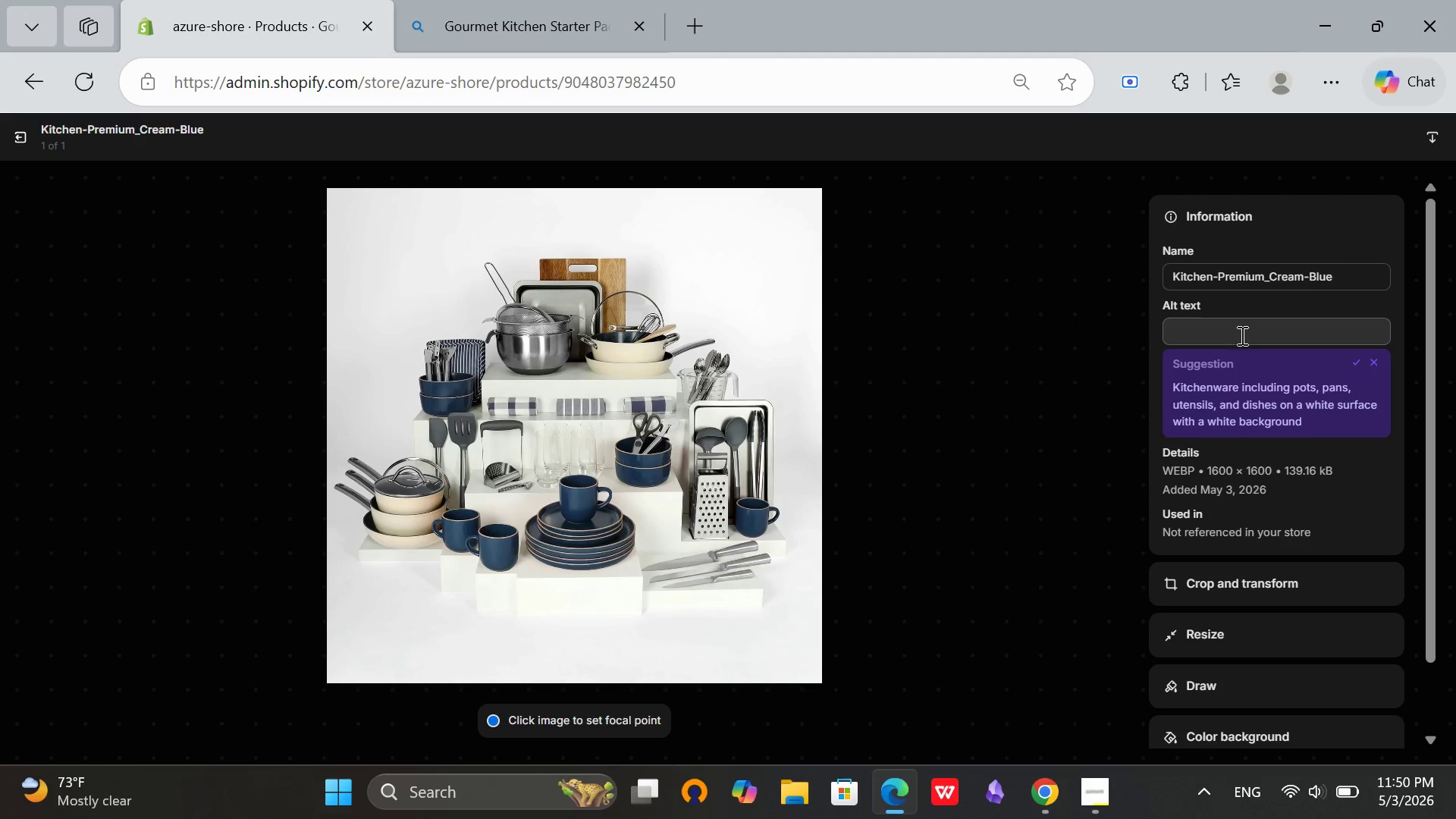 
wait(7.21)
 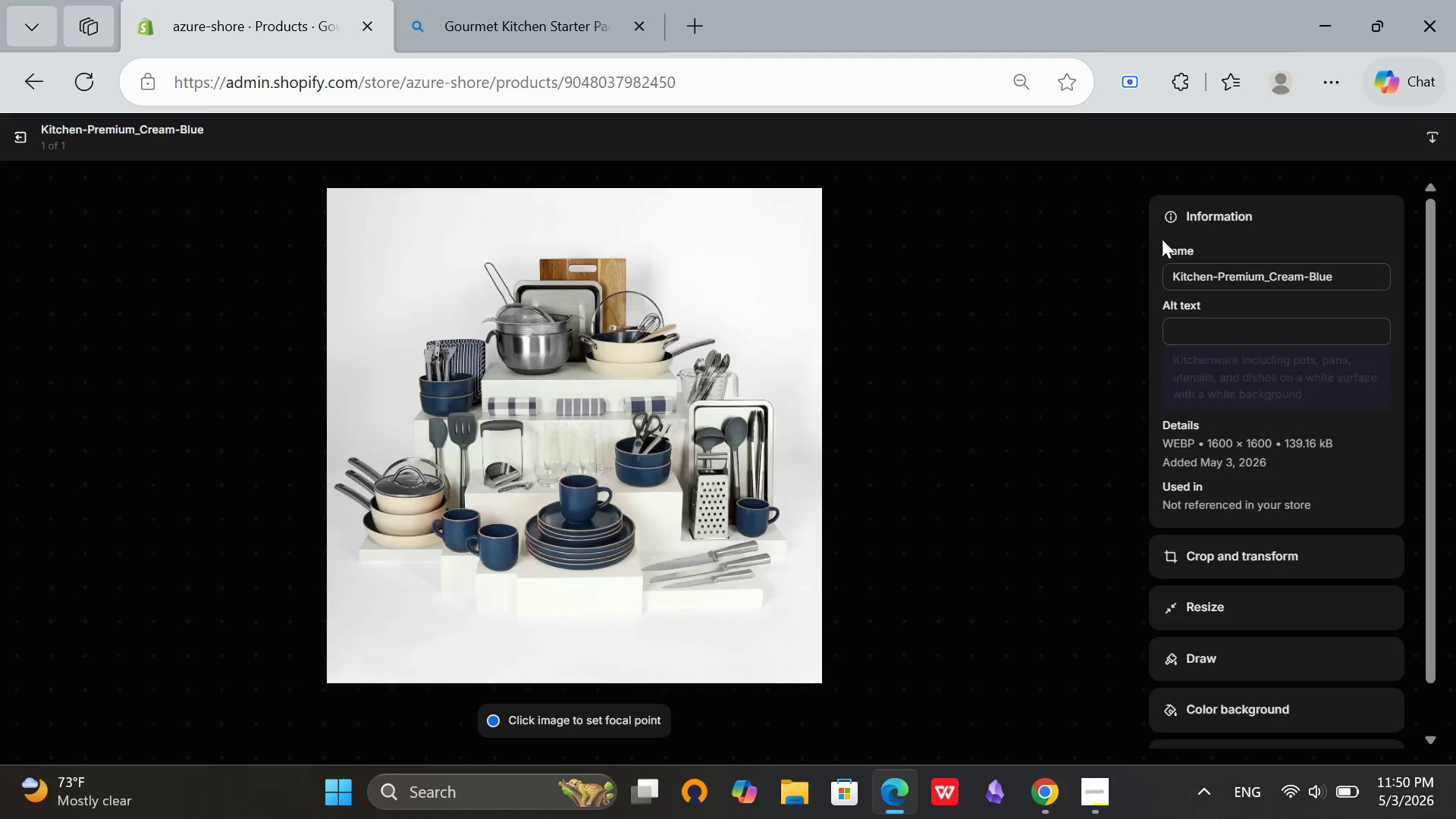 
left_click([1360, 369])
 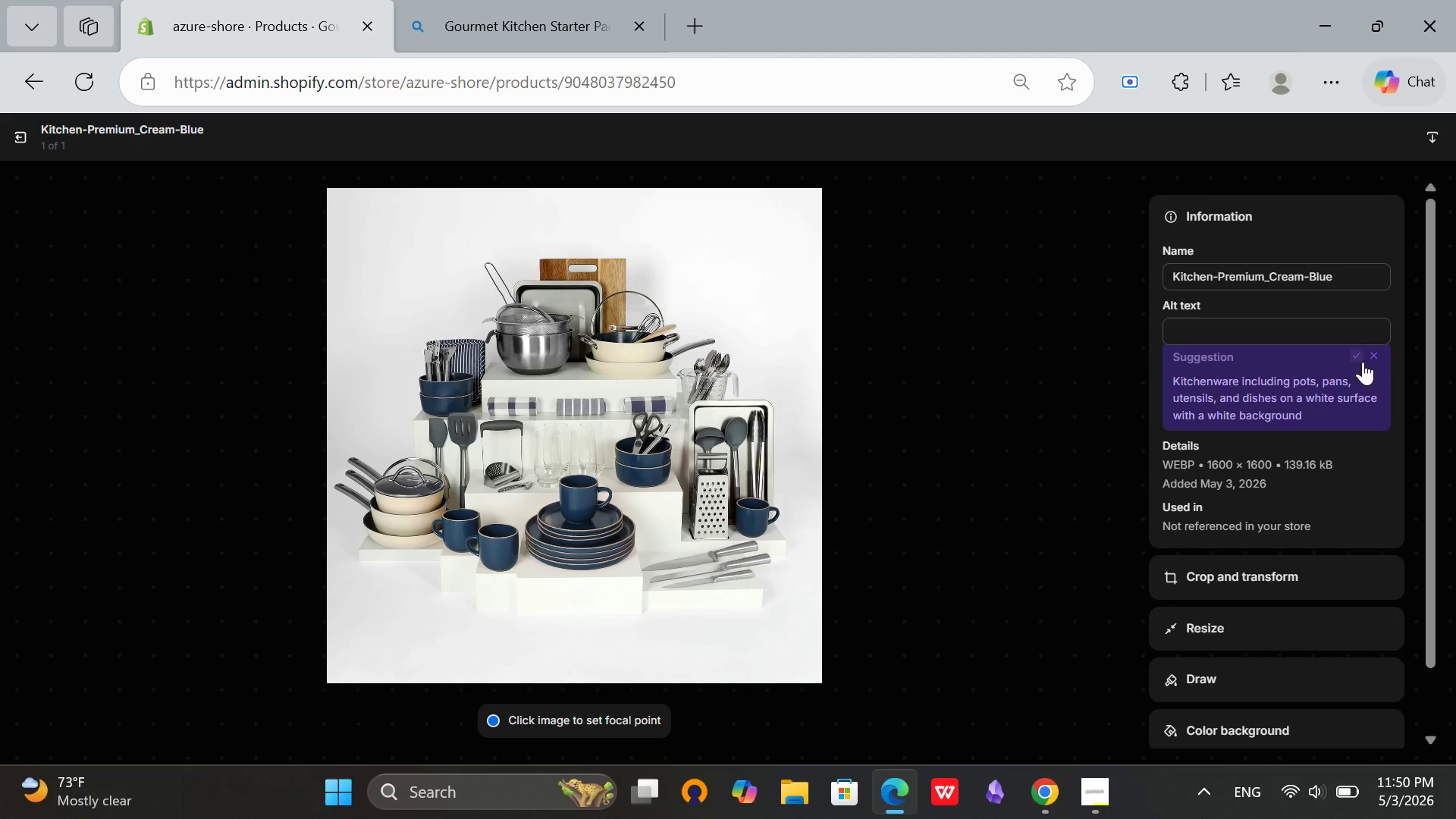 
left_click([1363, 362])
 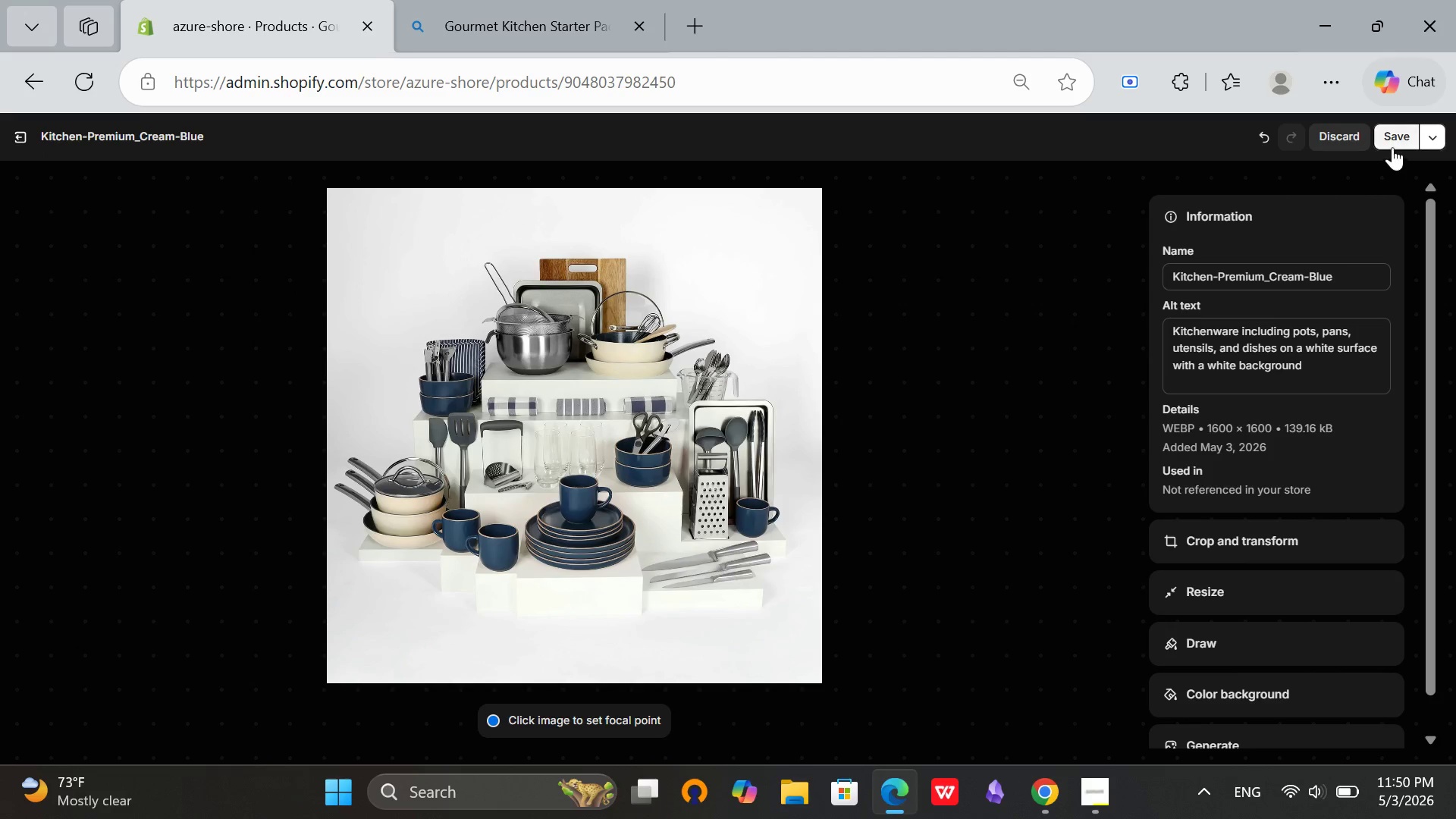 
left_click([1393, 140])
 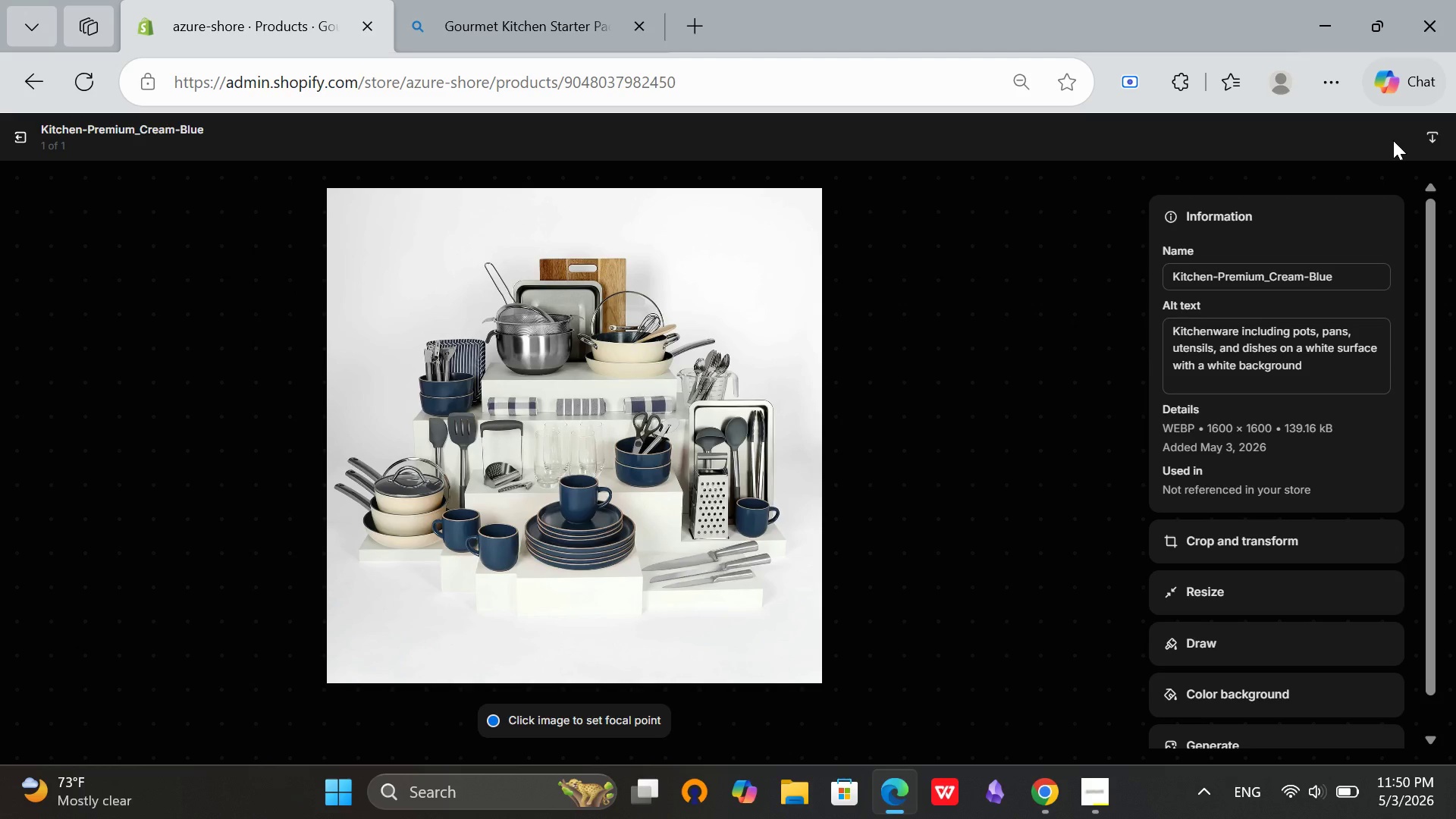 
wait(7.31)
 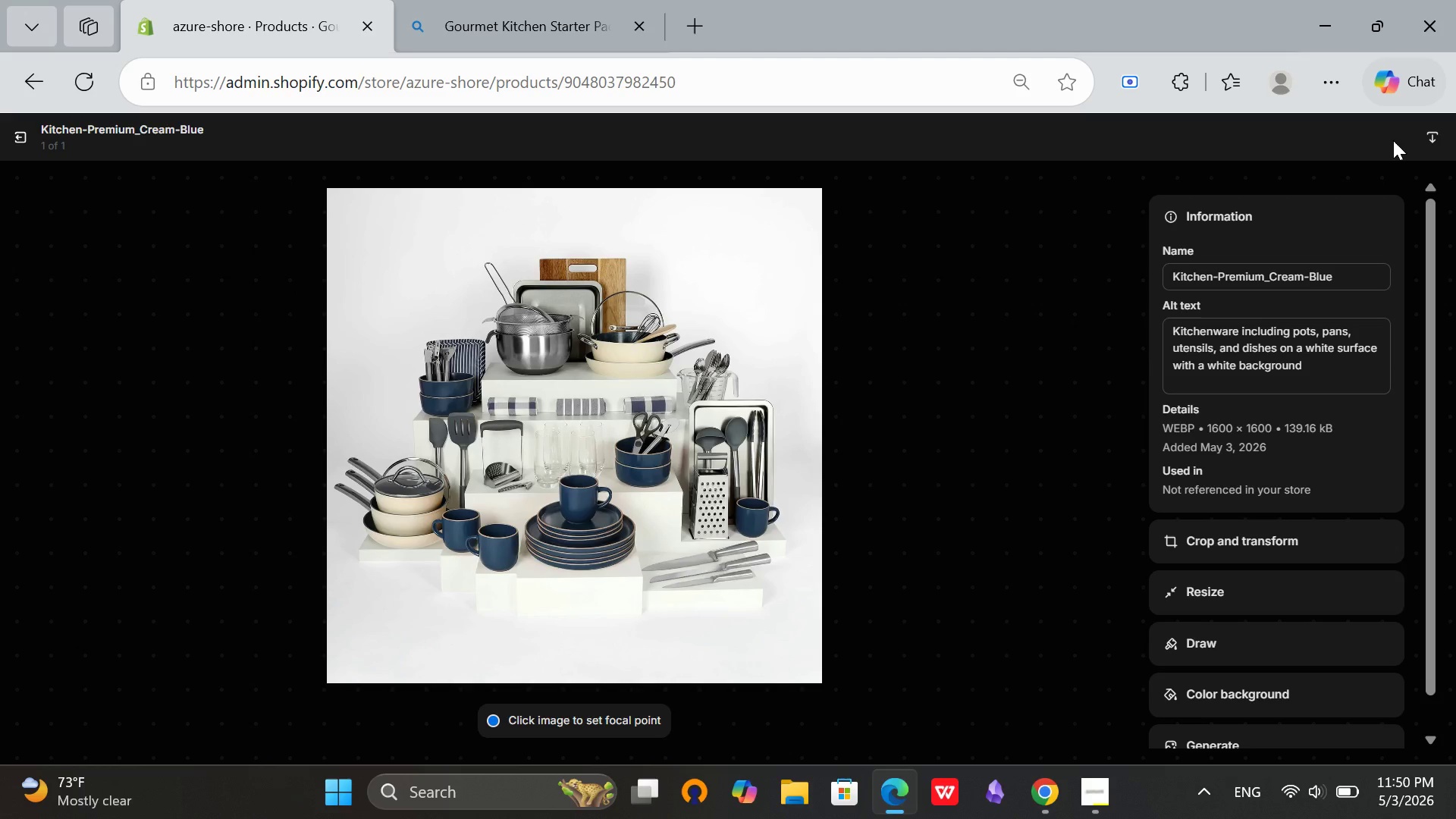 
left_click([21, 131])
 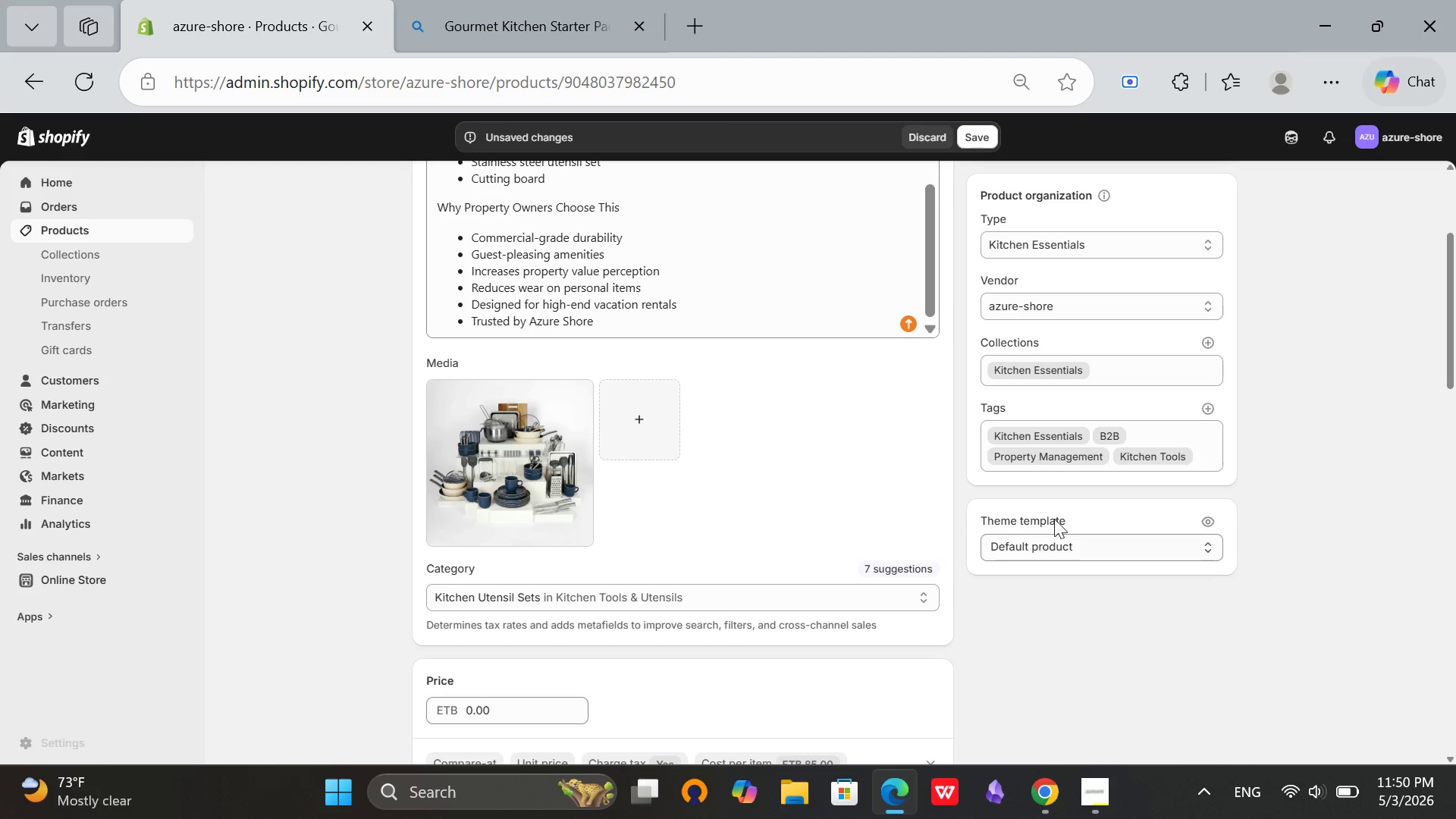 
scroll: coordinate [1063, 464], scroll_direction: up, amount: 1.0
 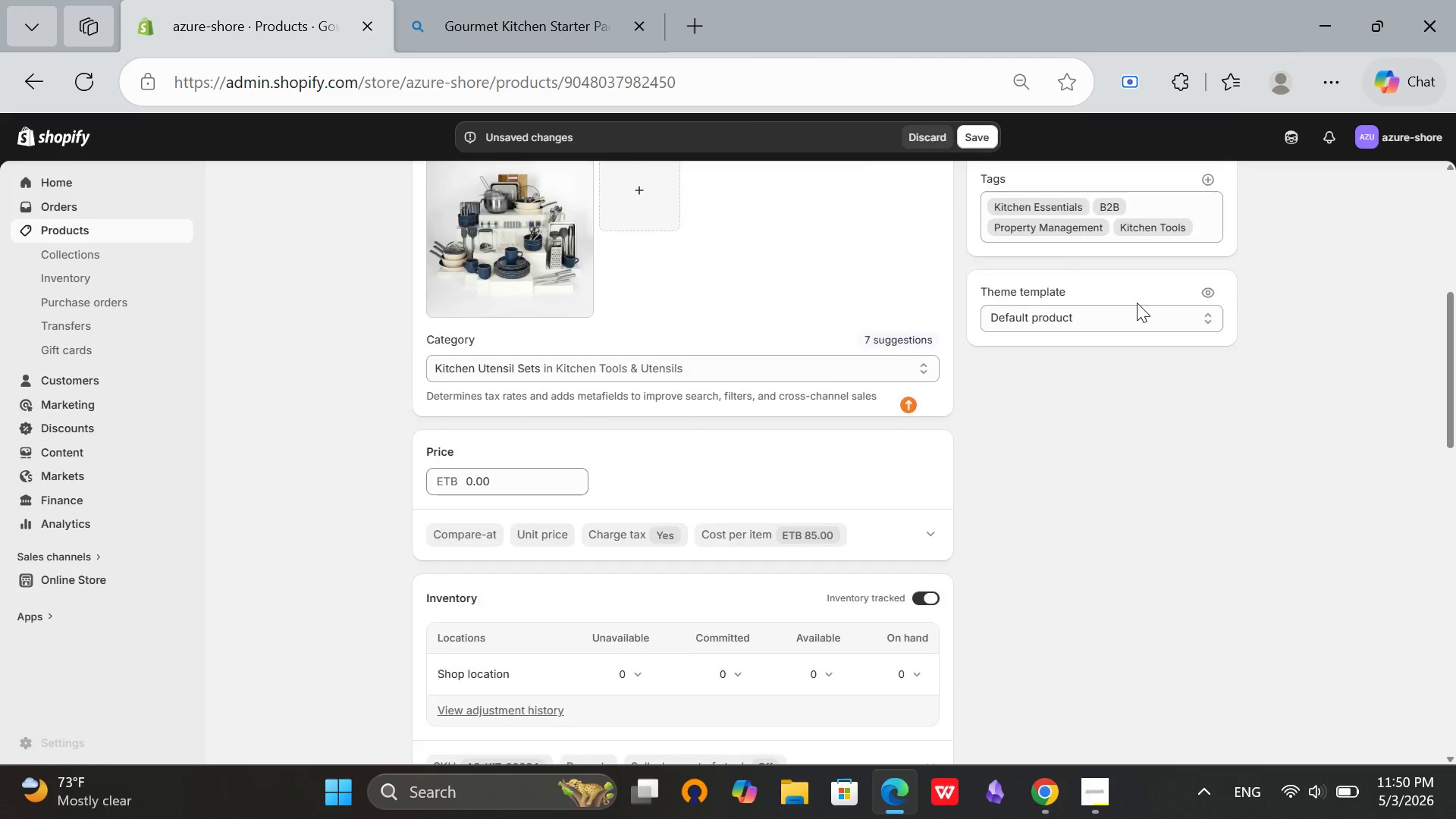 
scroll: coordinate [903, 395], scroll_direction: down, amount: 6.0
 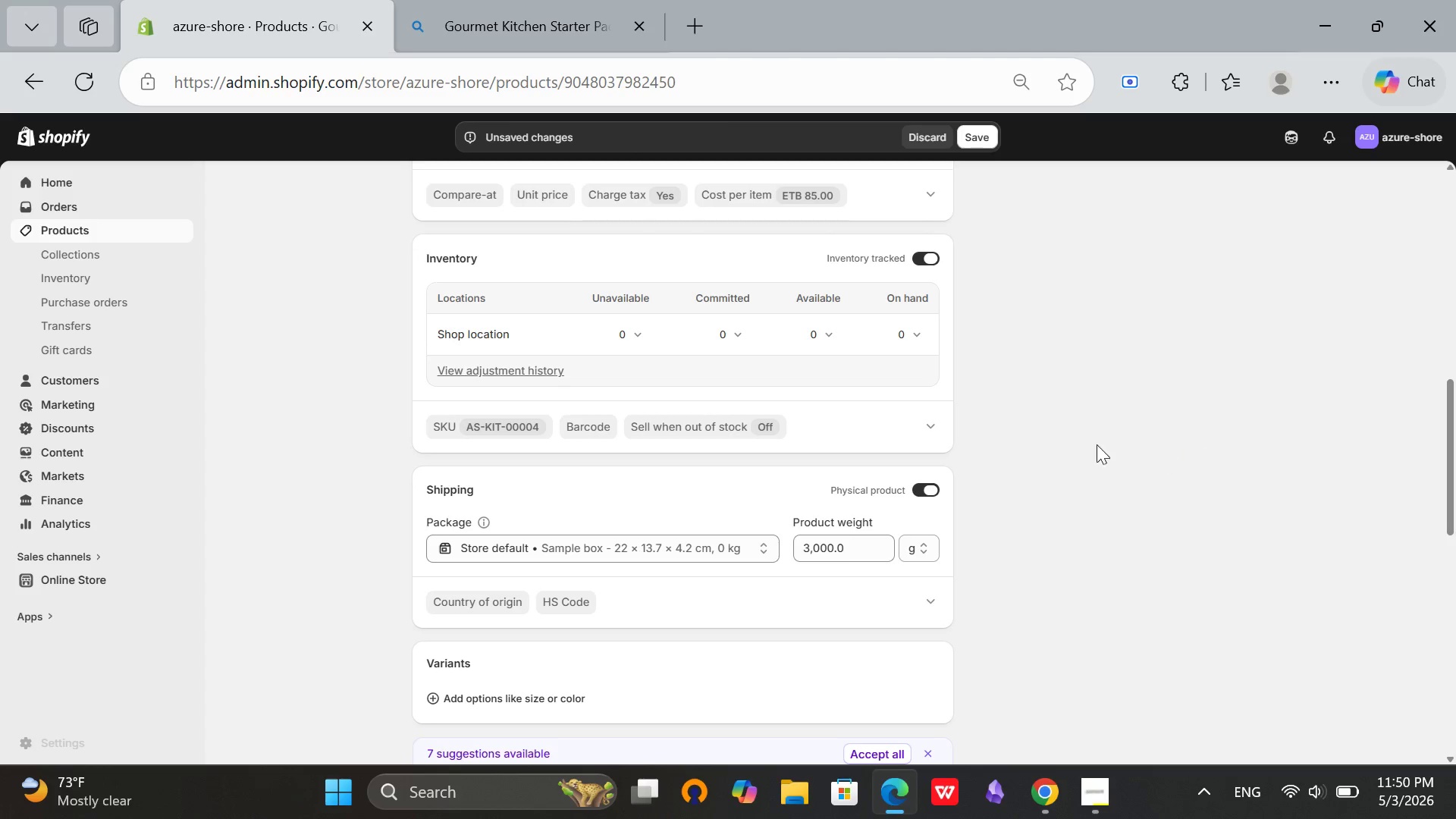 
wait(10.86)
 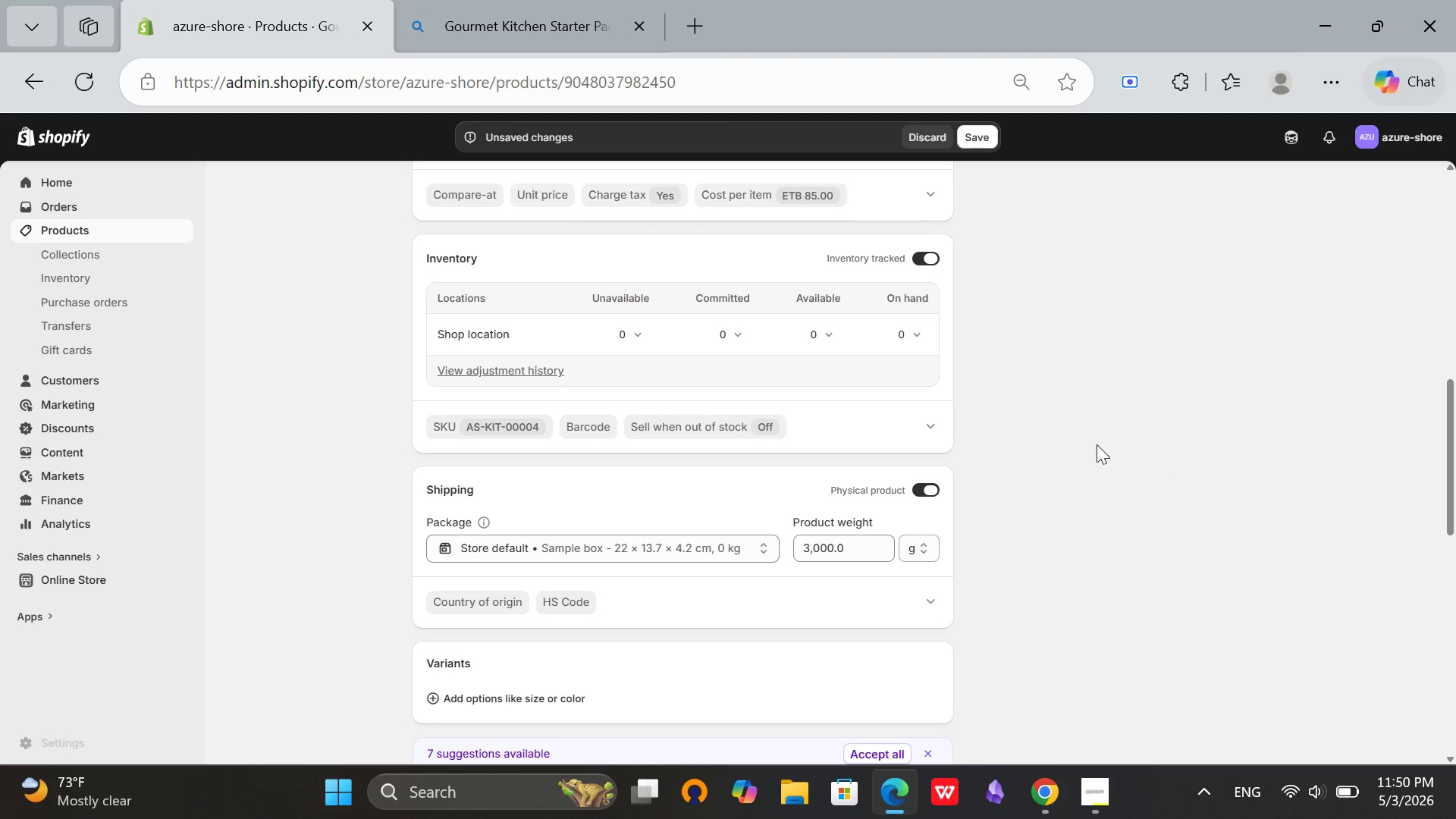 
left_click([805, 330])
 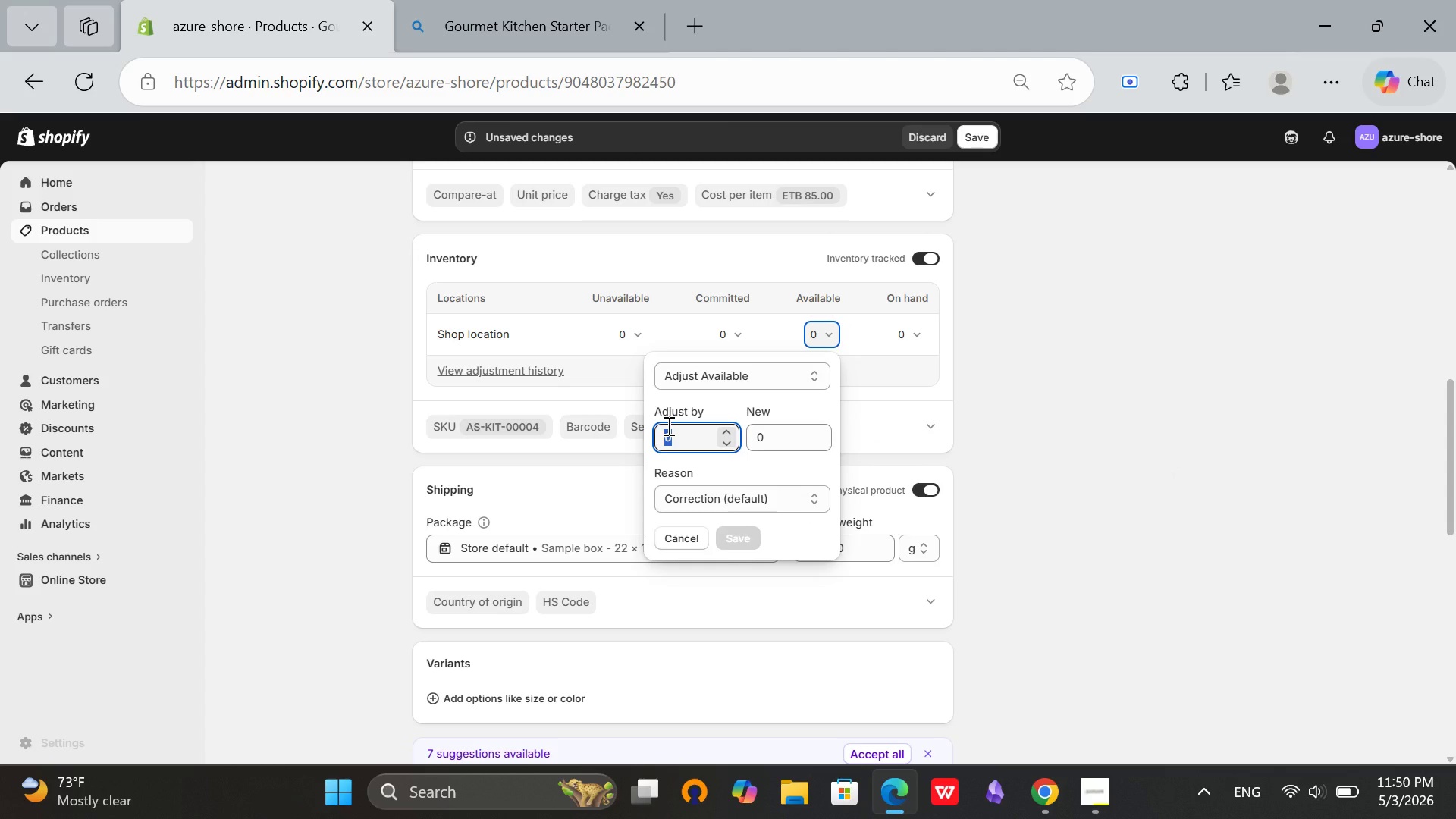 
type(25)
 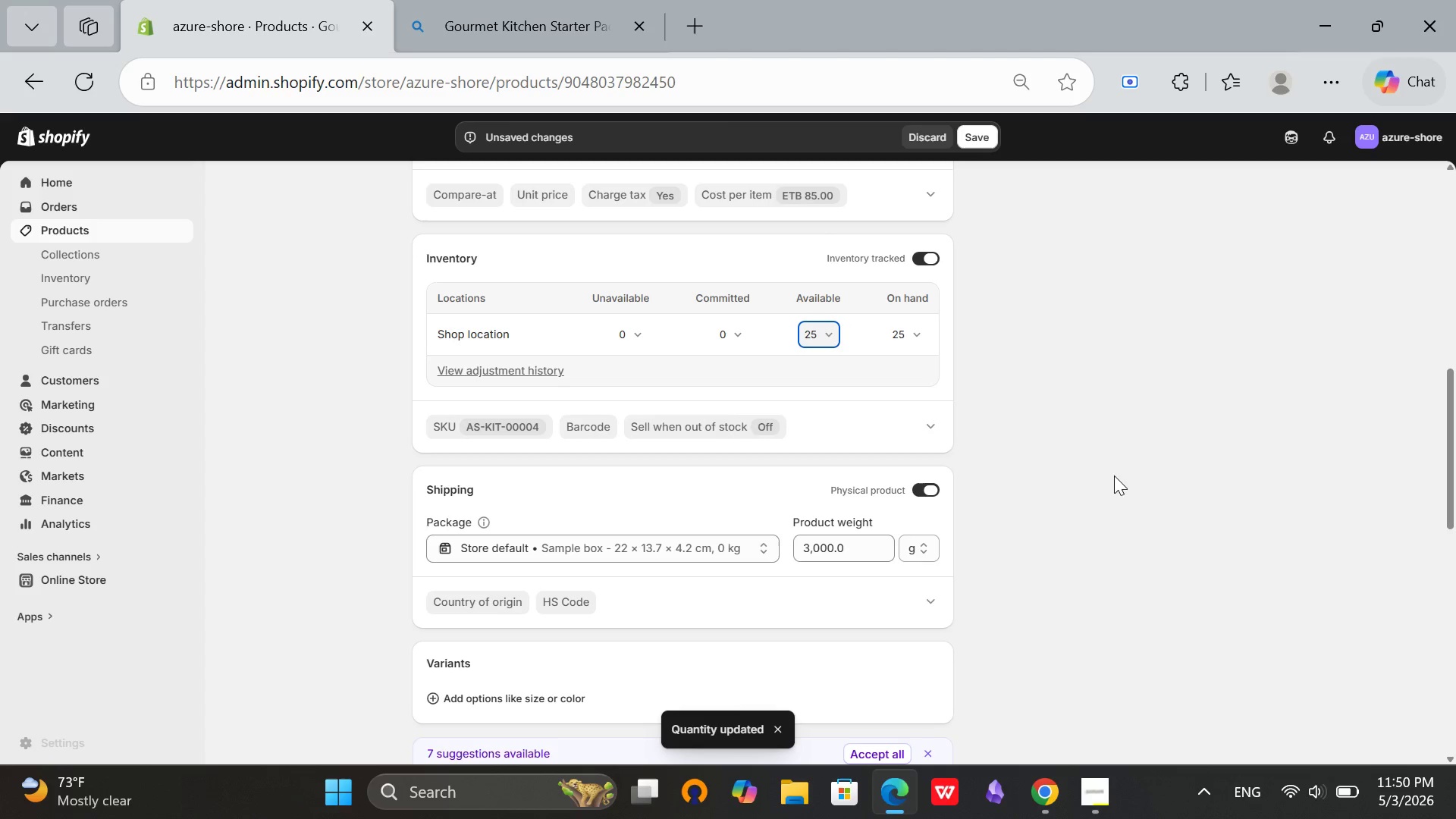 
scroll: coordinate [997, 401], scroll_direction: down, amount: 4.0
 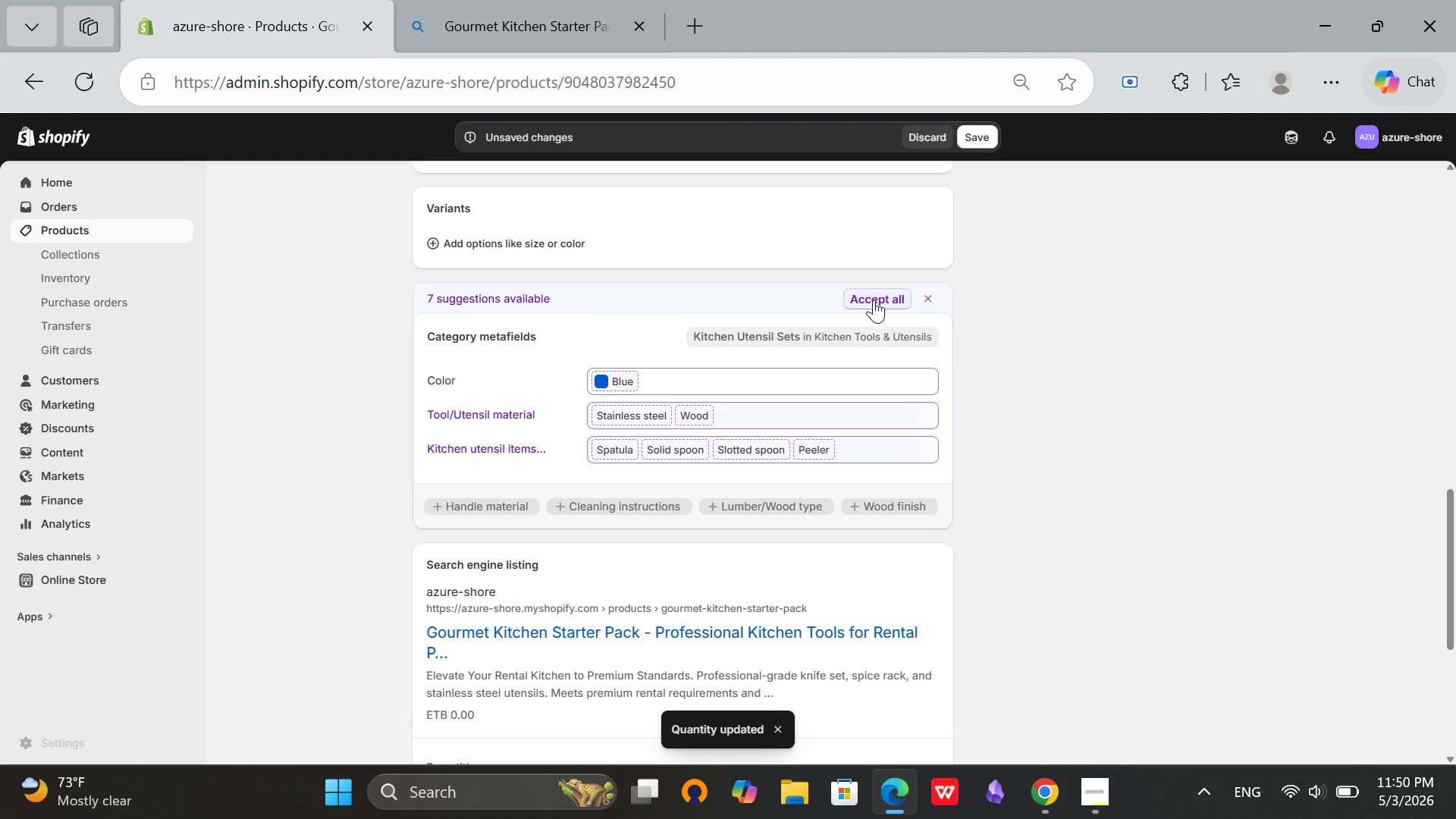 
left_click([874, 300])
 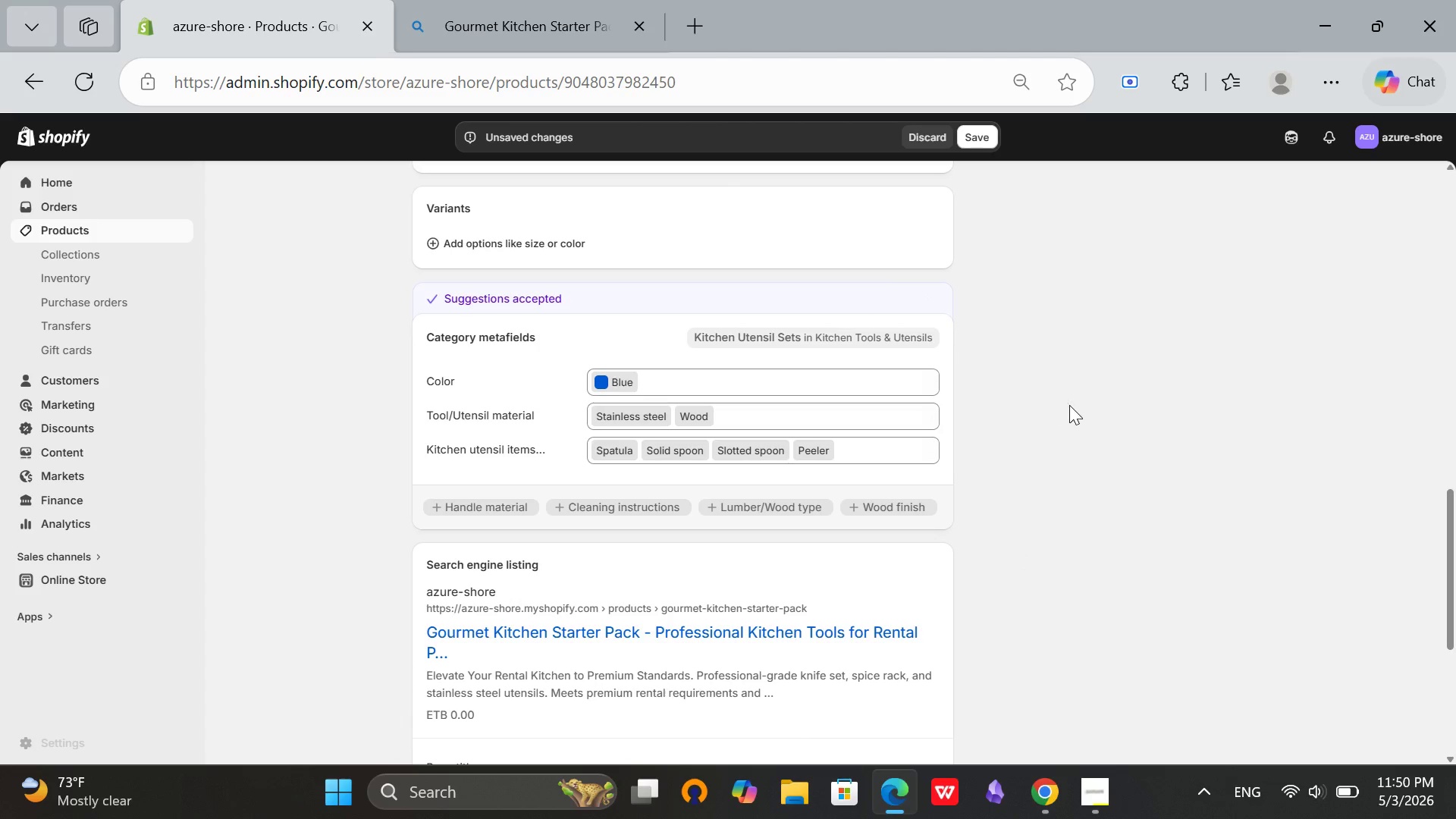 
scroll: coordinate [1068, 413], scroll_direction: down, amount: 6.0
 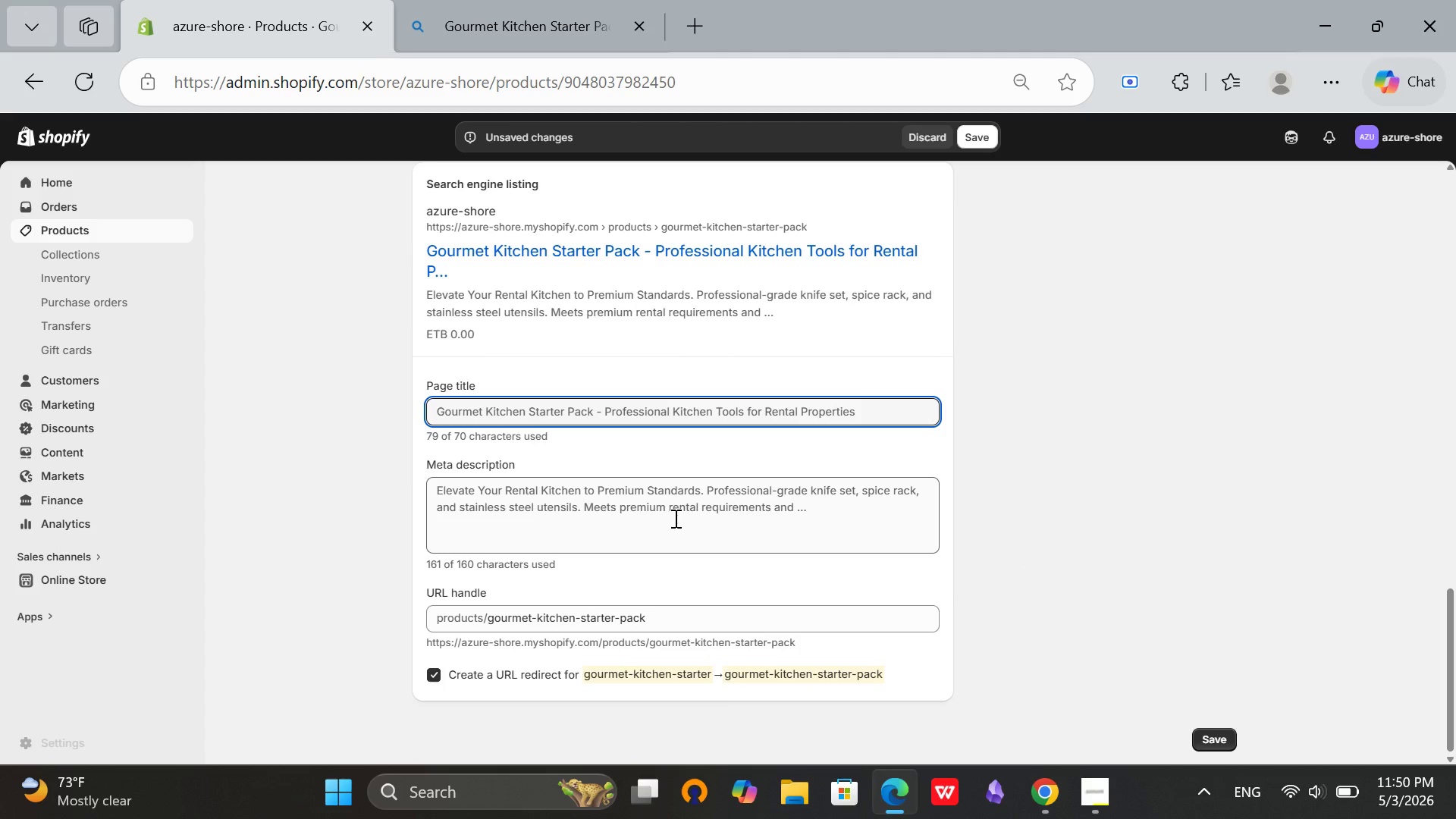 
left_click([674, 518])
 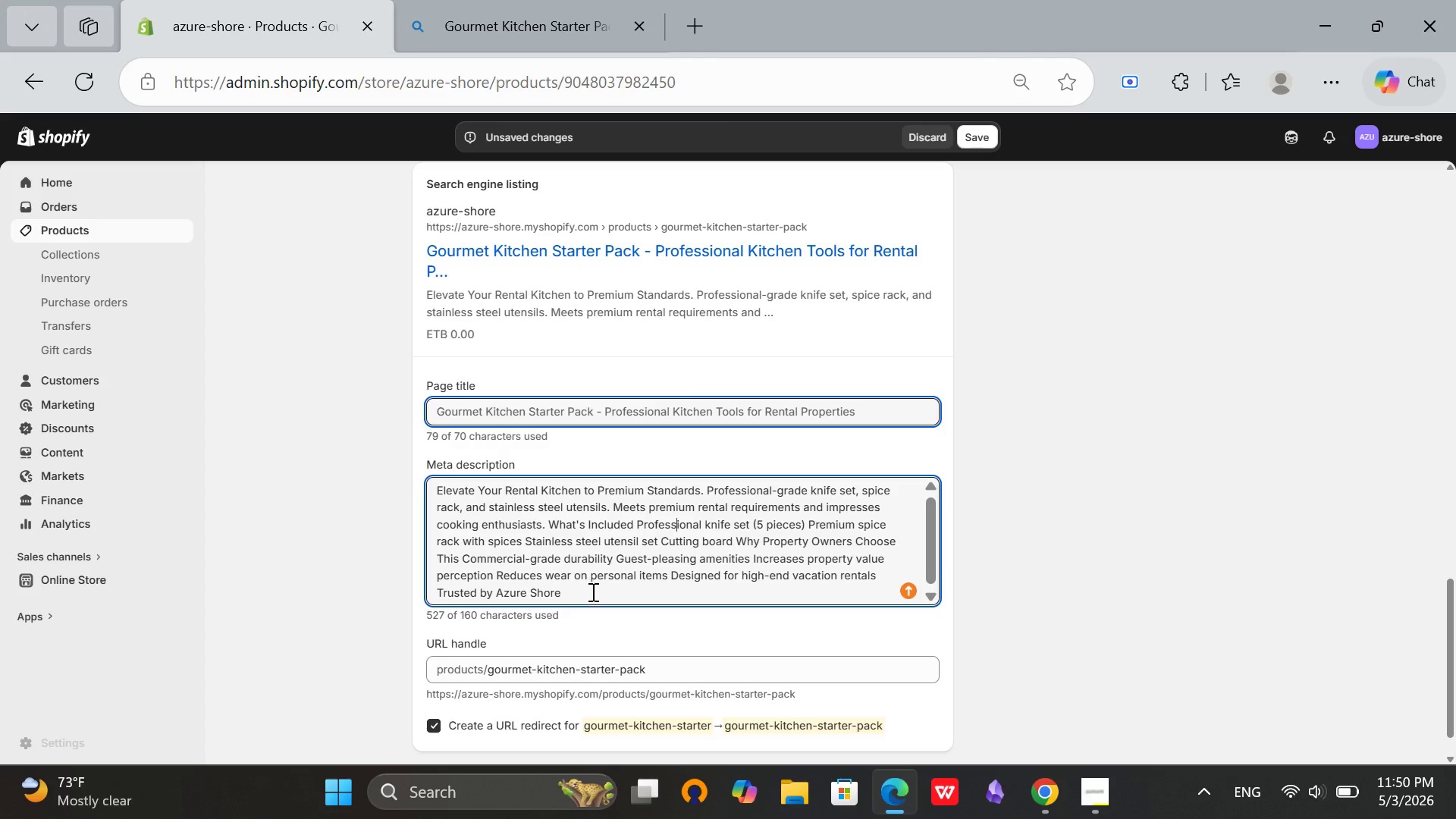 
left_click([592, 592])
 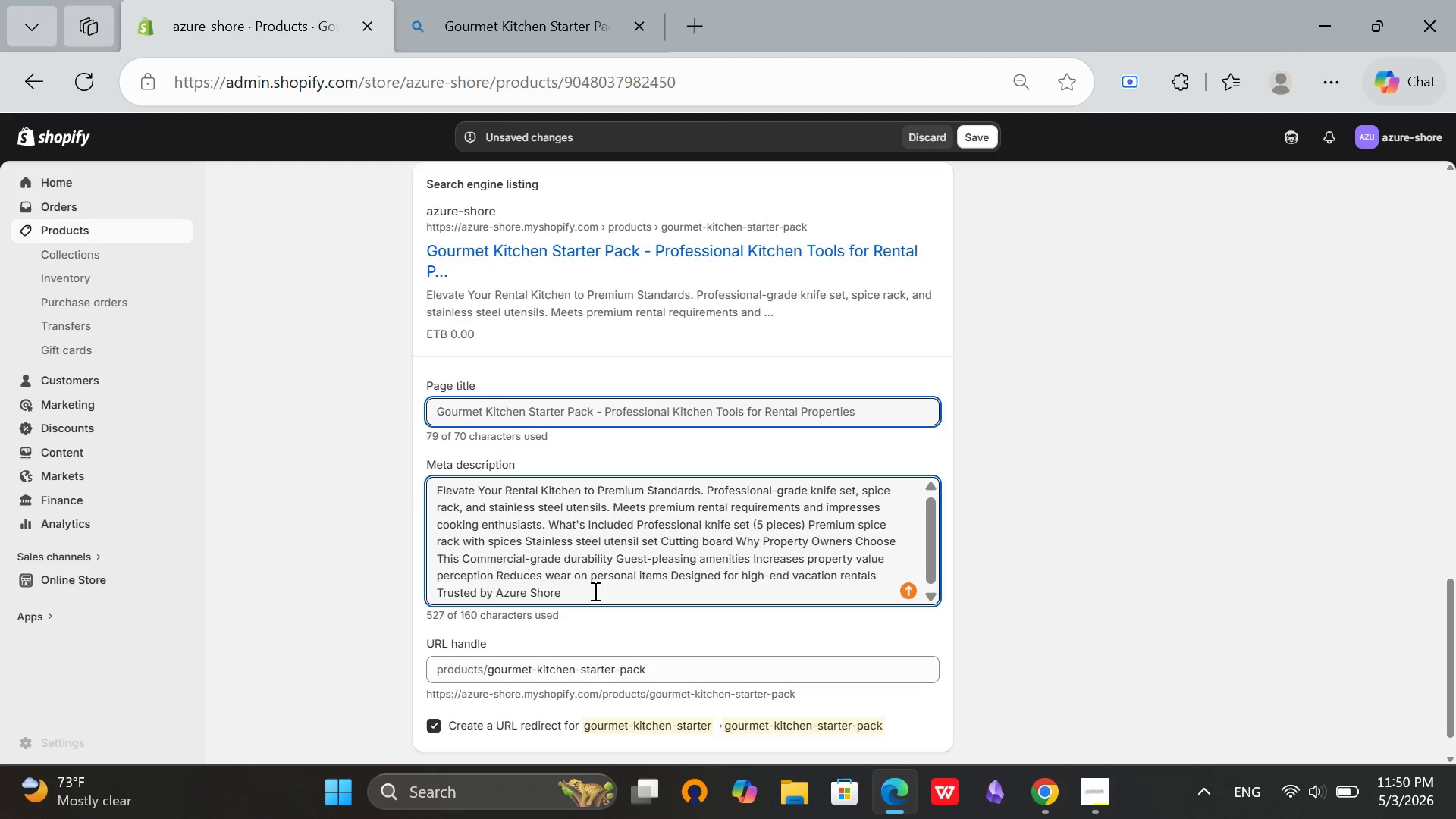 
key(Control+A)
 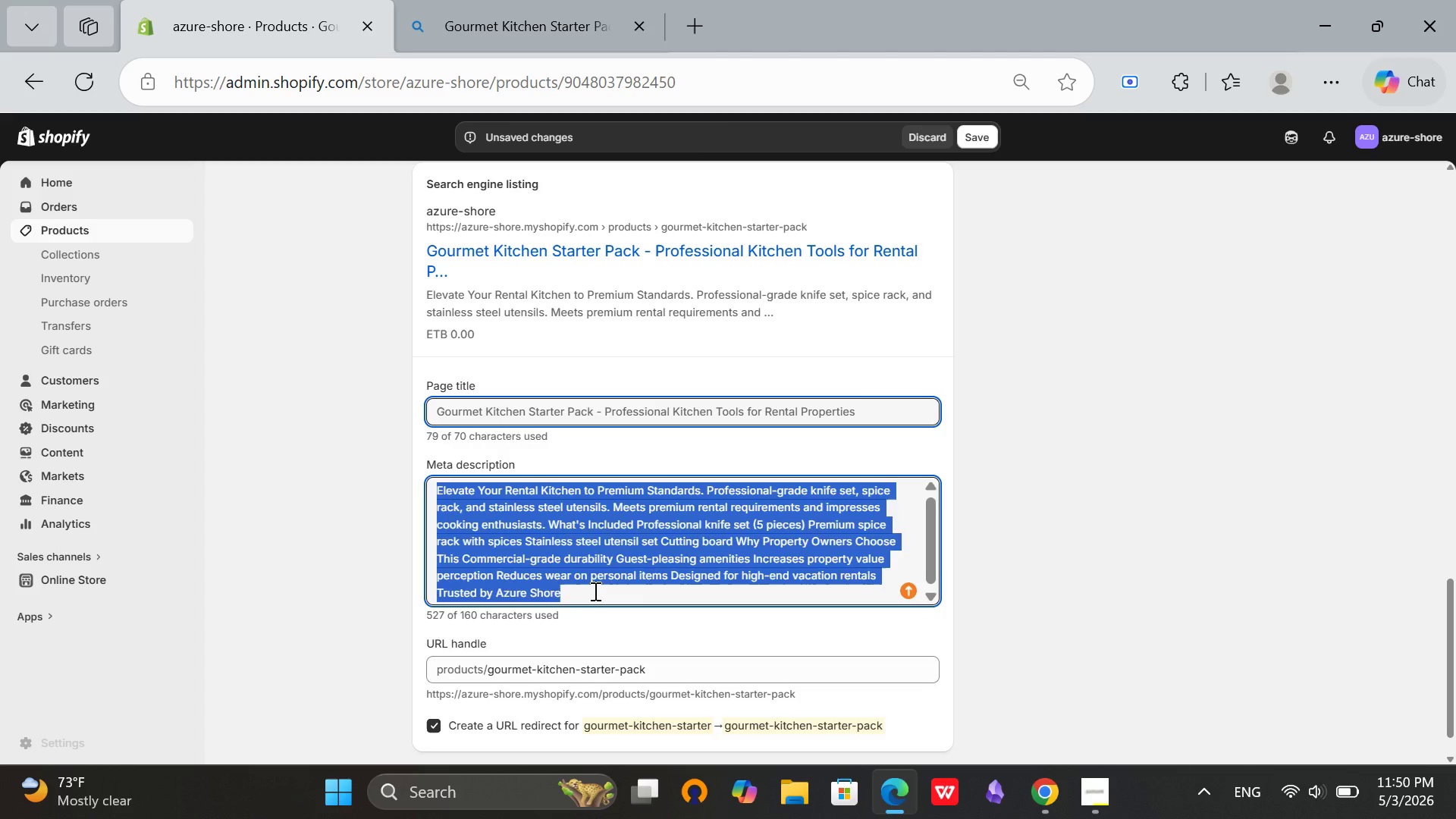 
key(Backspace)
 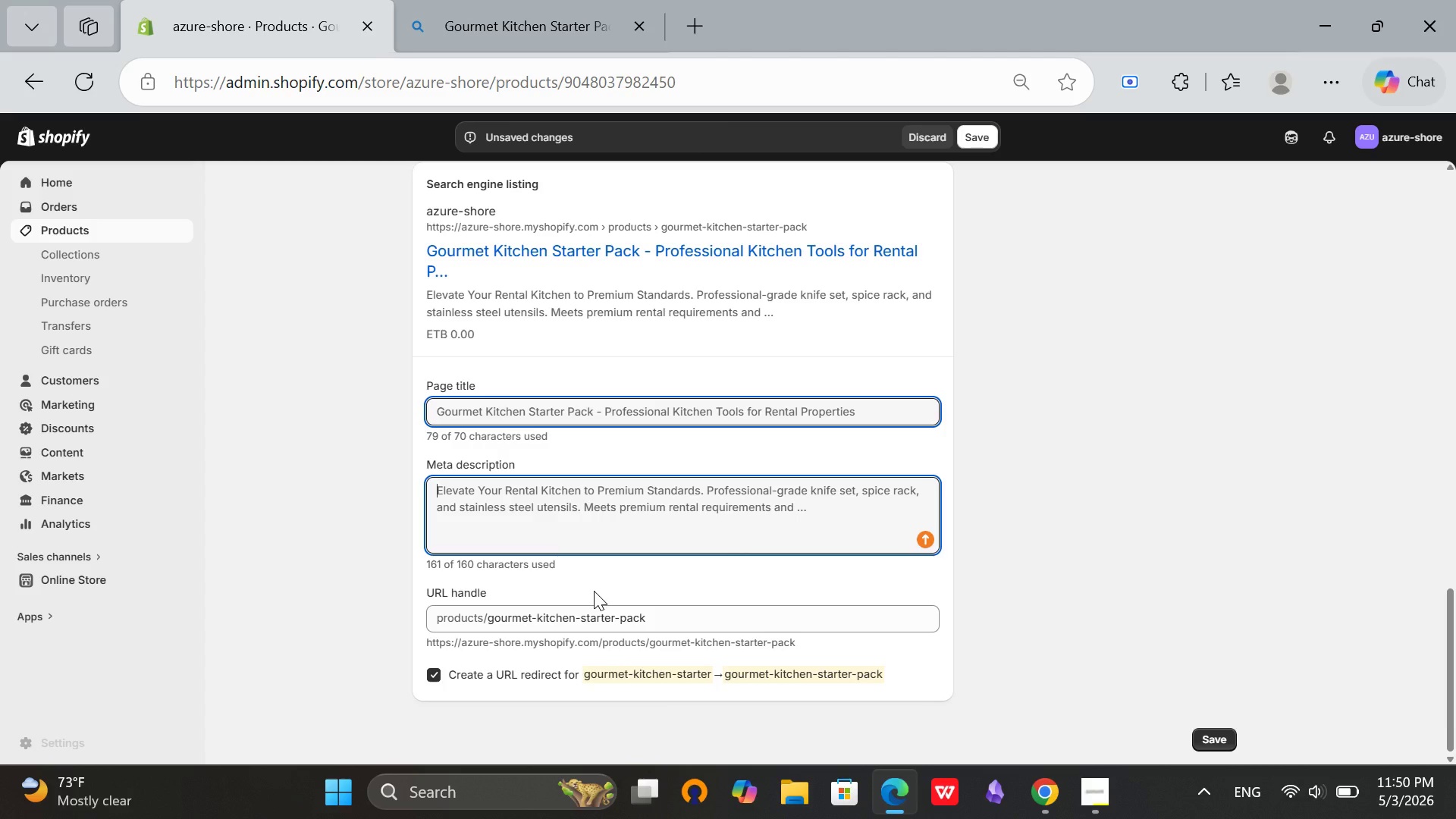 
wait(11.77)
 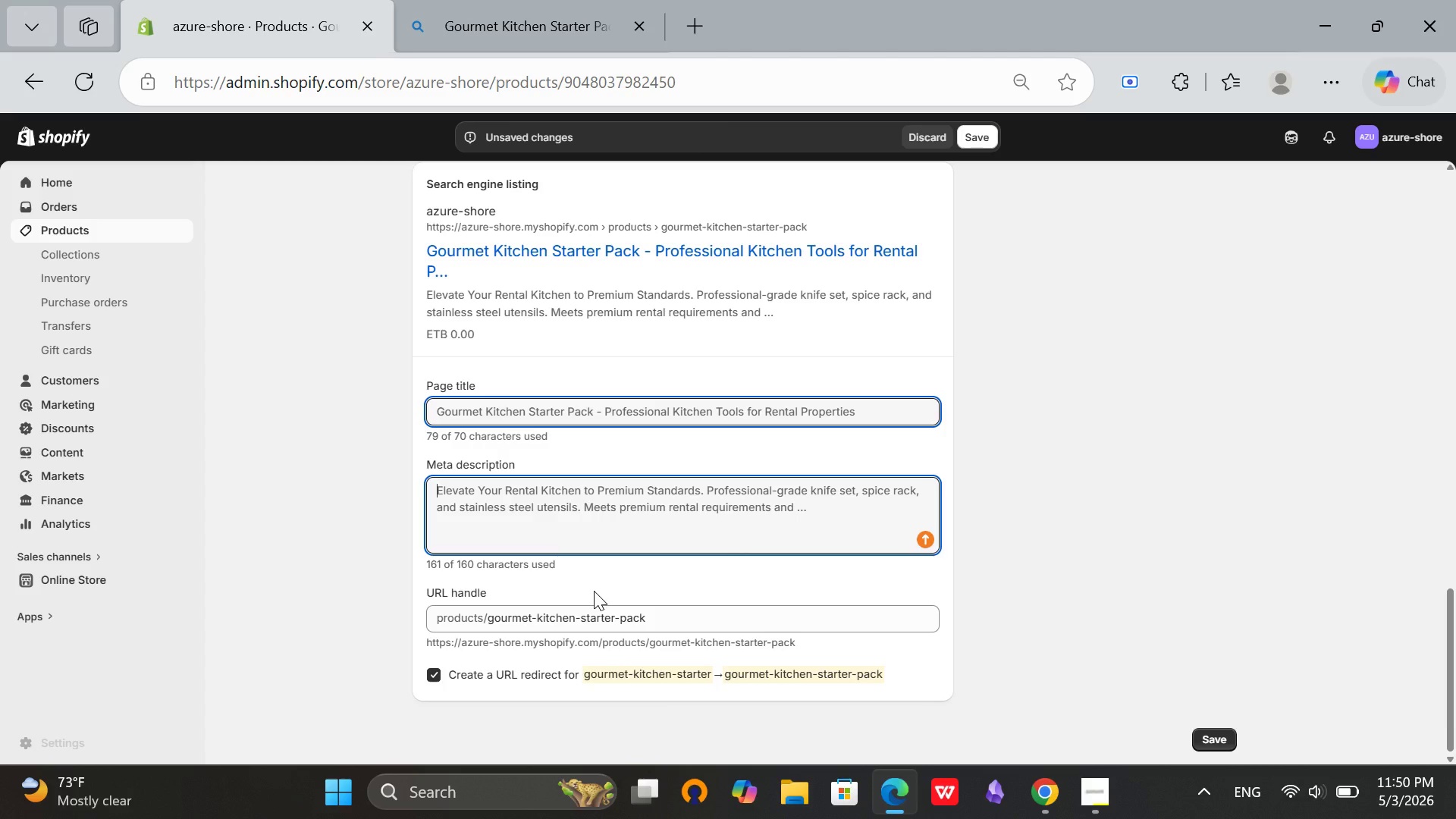 
type(Profe)
 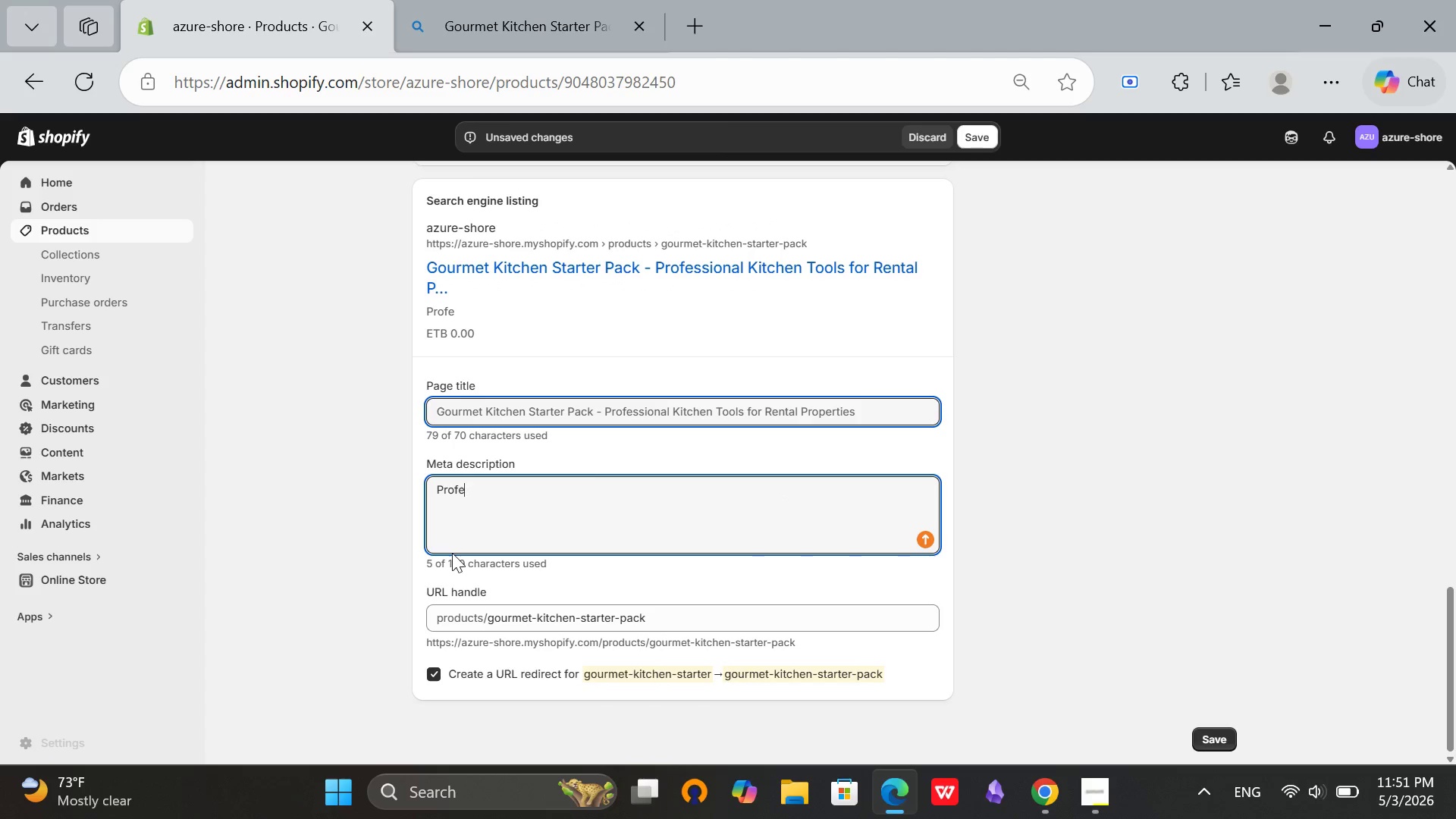 
type(ssional kitchen starter pack for vacation rentals. Knife set, )
 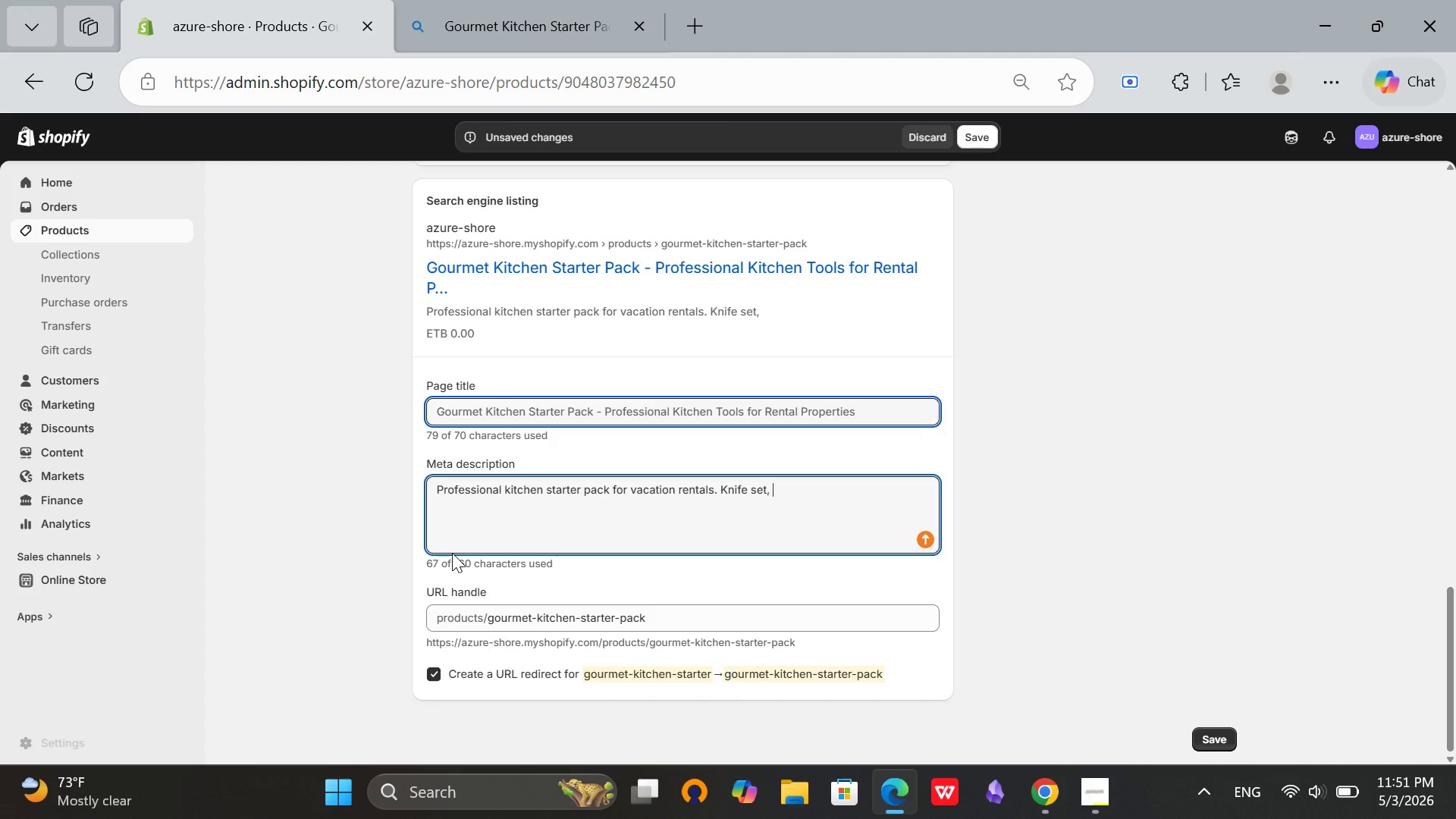 
type(spice rack, and utensils)
 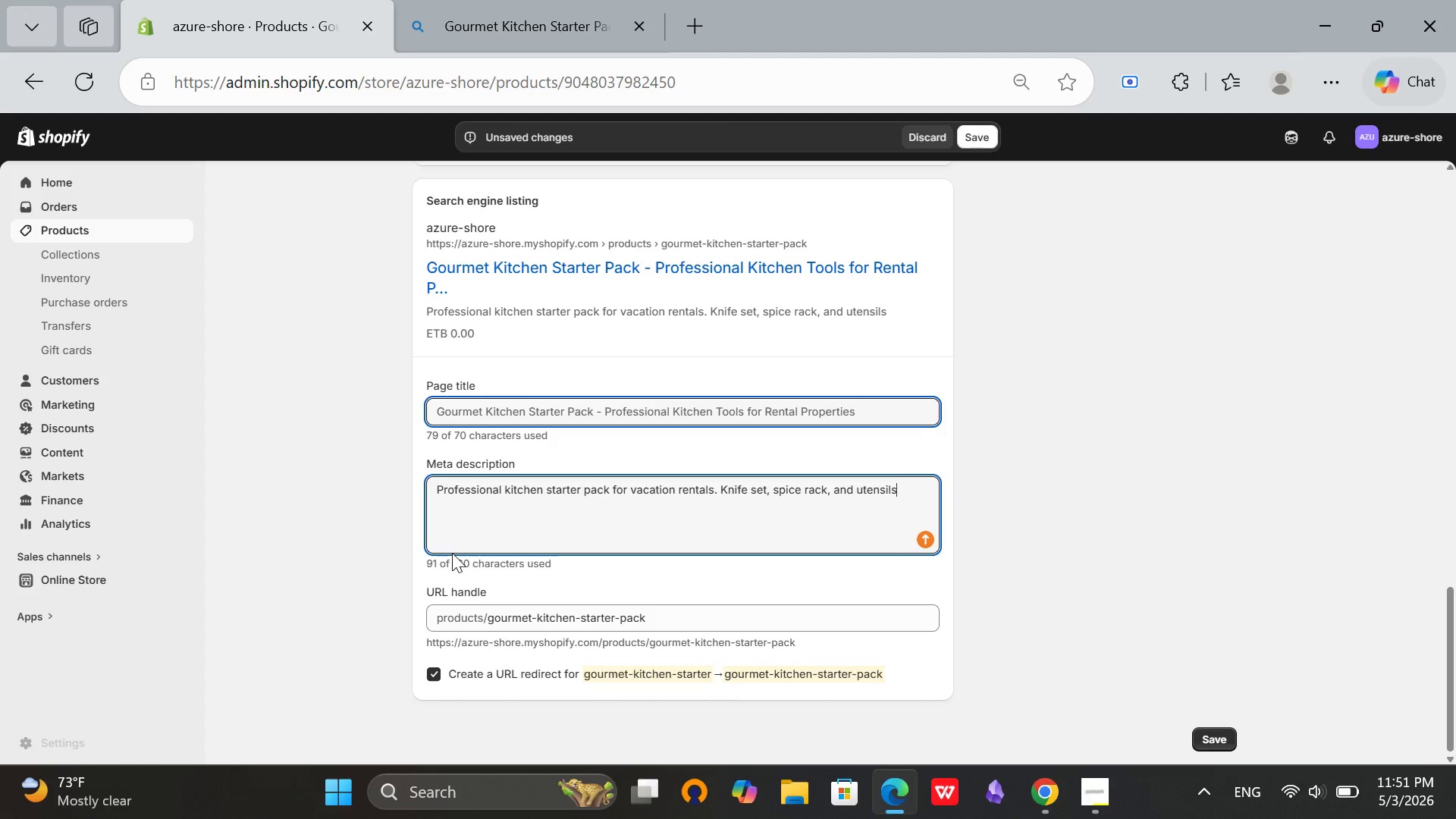 
type( for premium guest experiences. Shop B2B supplies.)
 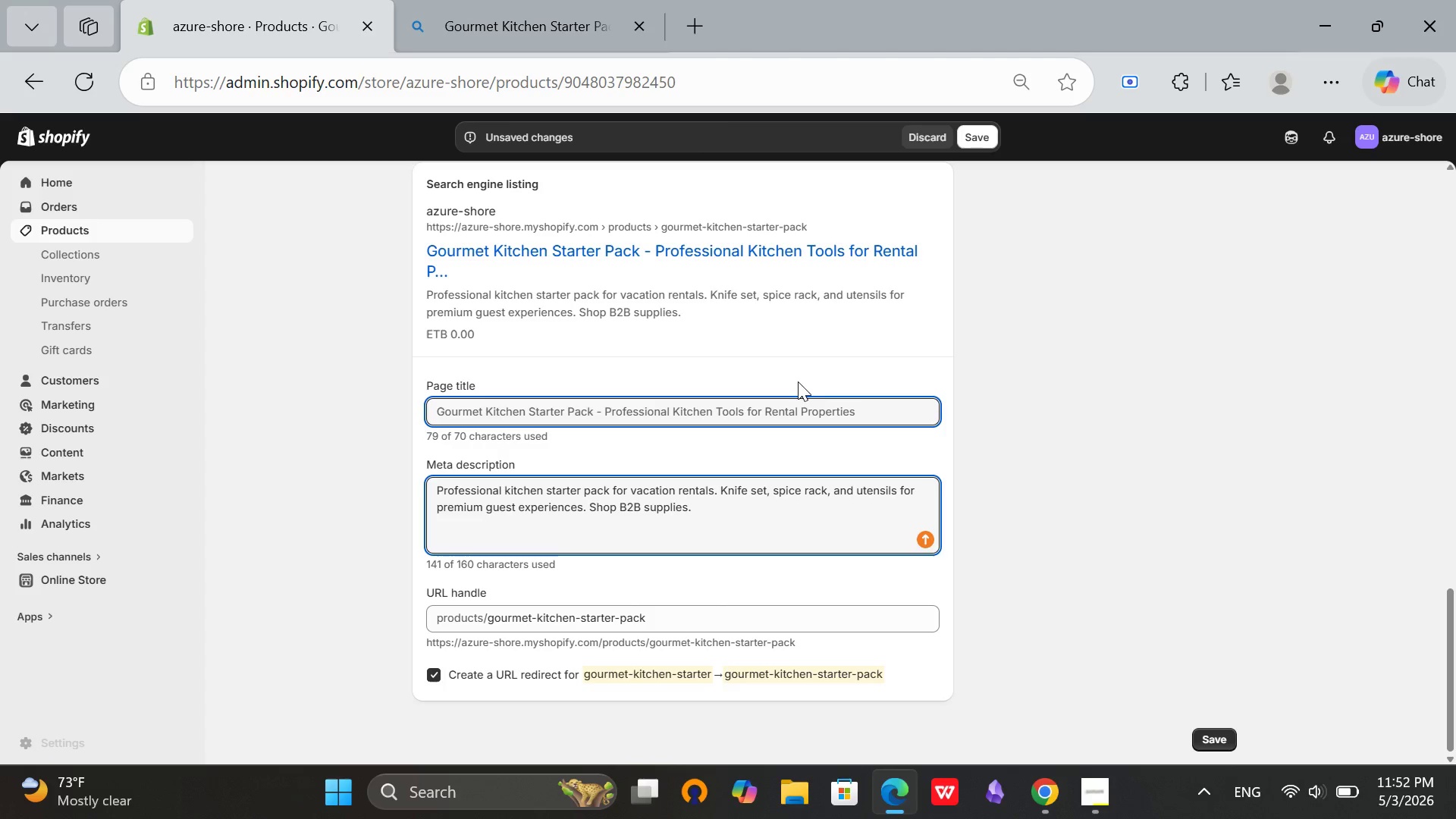 
left_click([871, 419])
 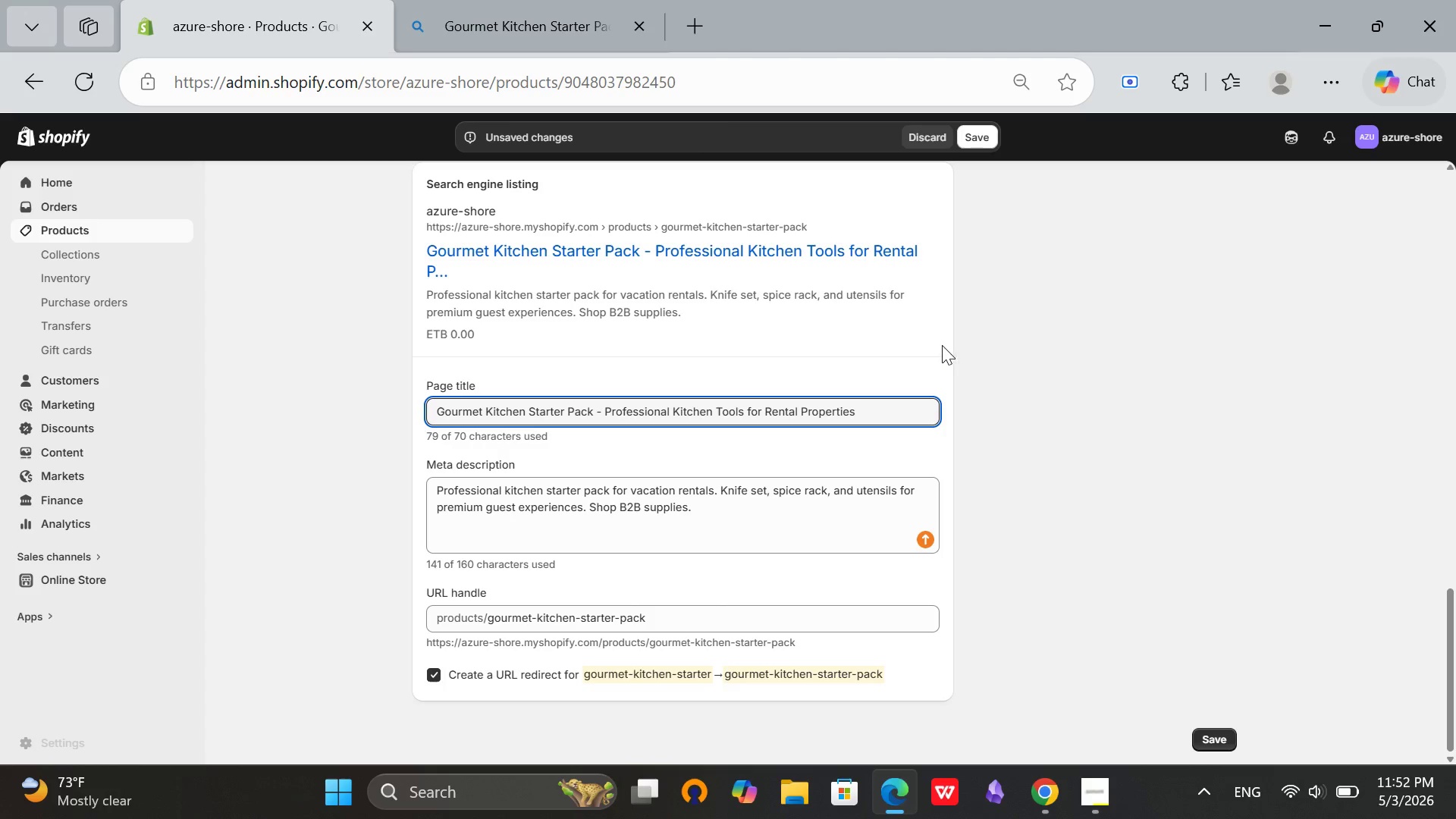 
left_click([943, 345])
 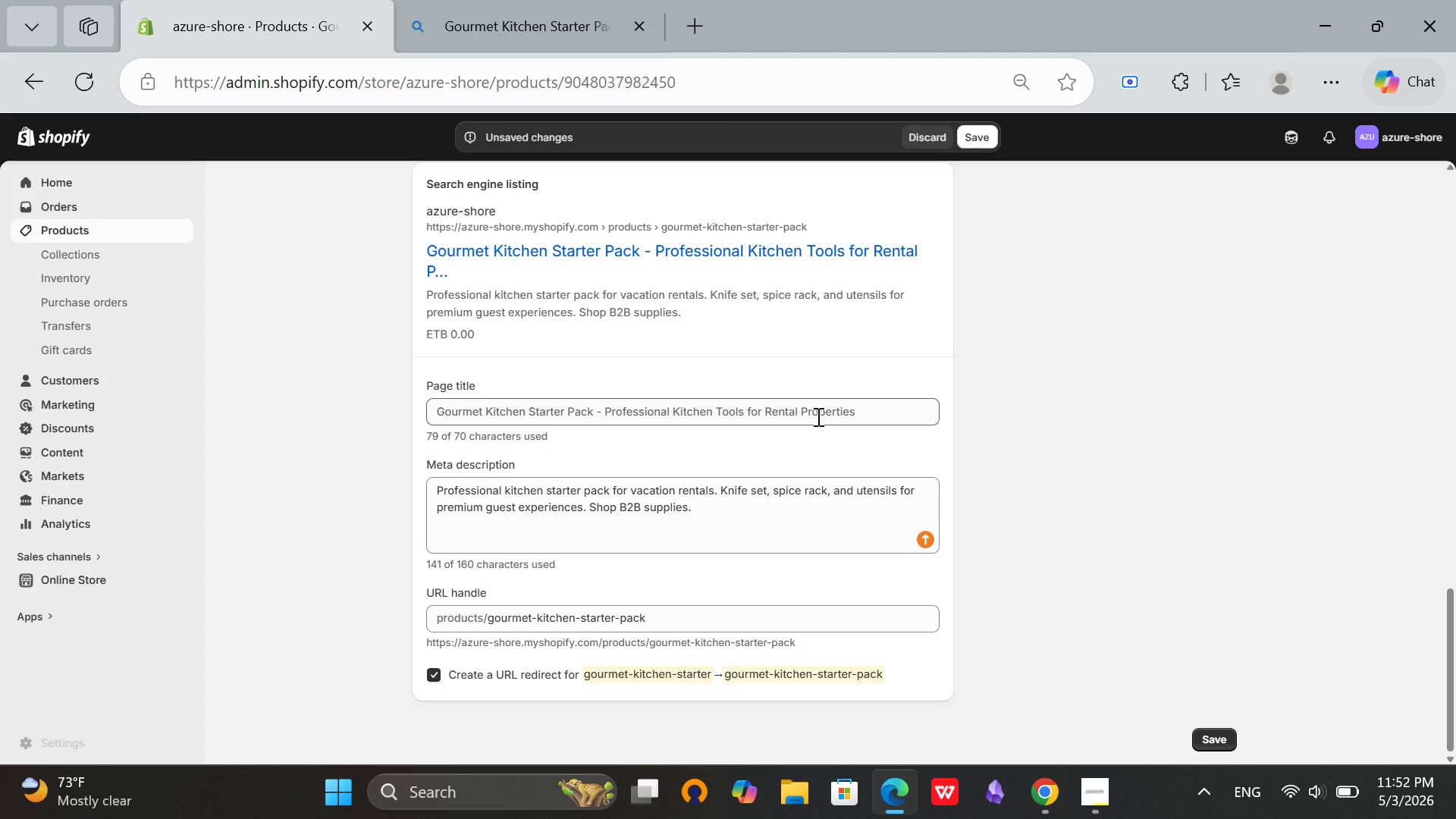 
wait(5.19)
 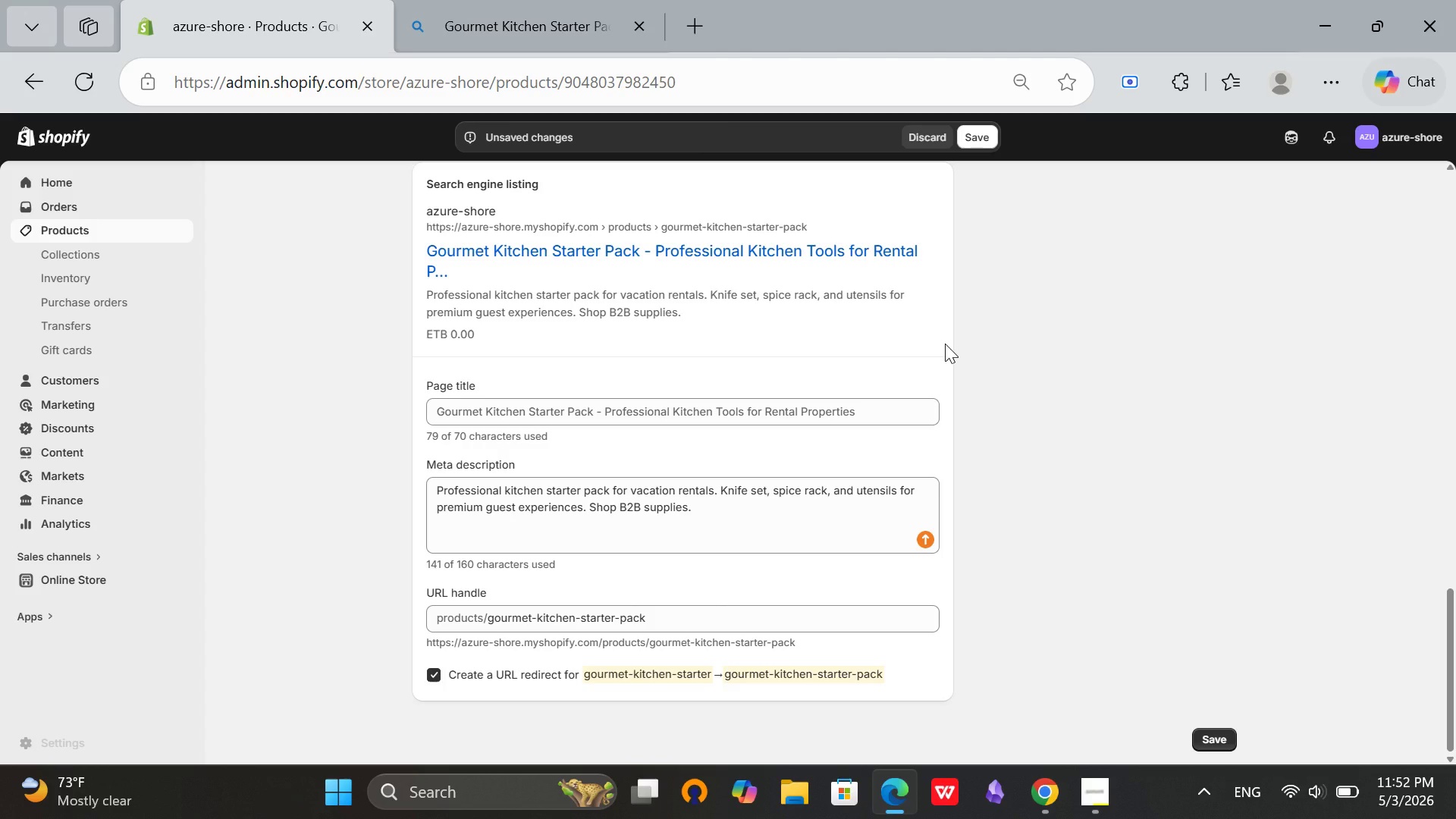 
left_click([877, 410])
 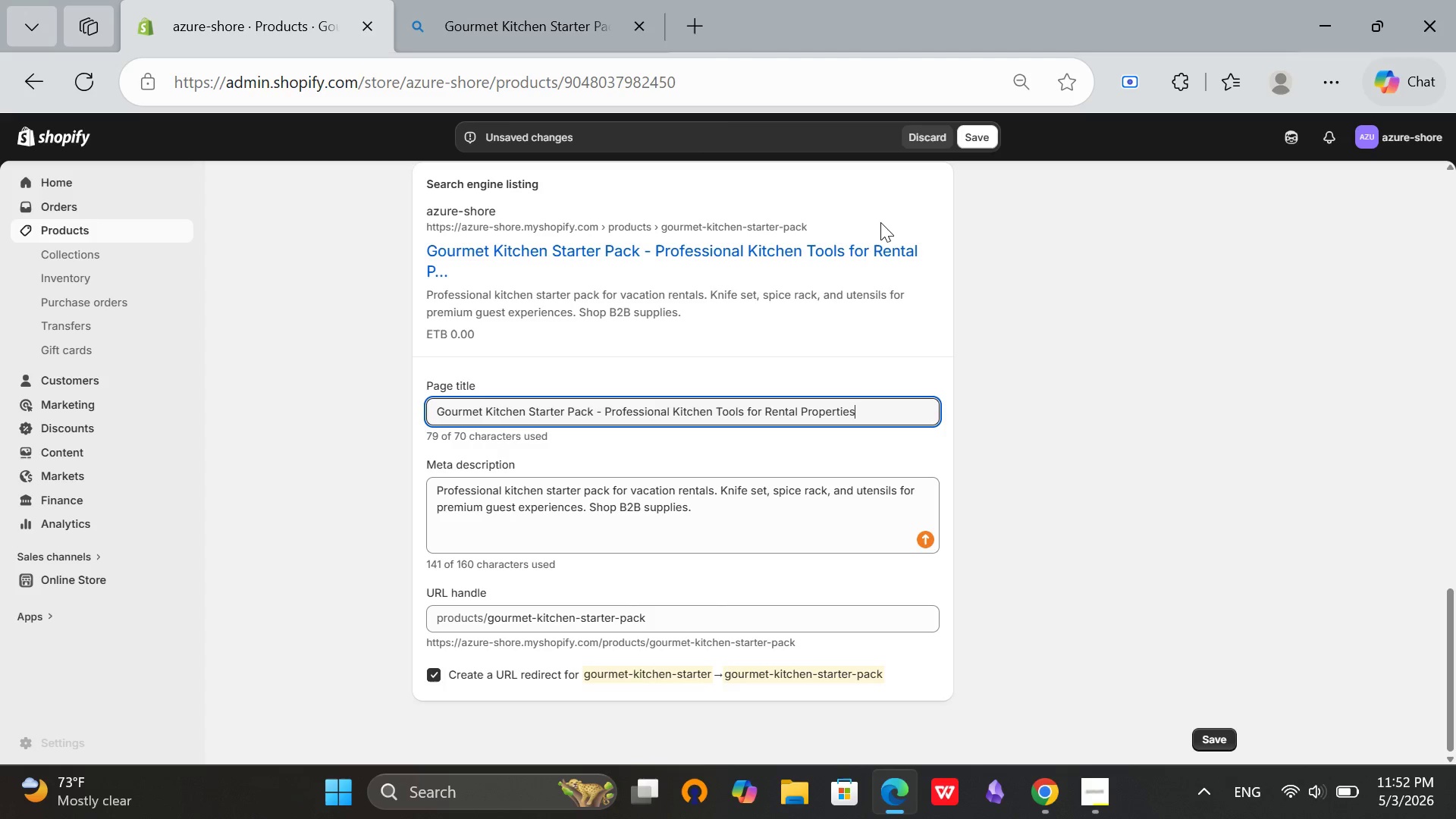 
scroll: coordinate [1132, 212], scroll_direction: up, amount: 8.0
 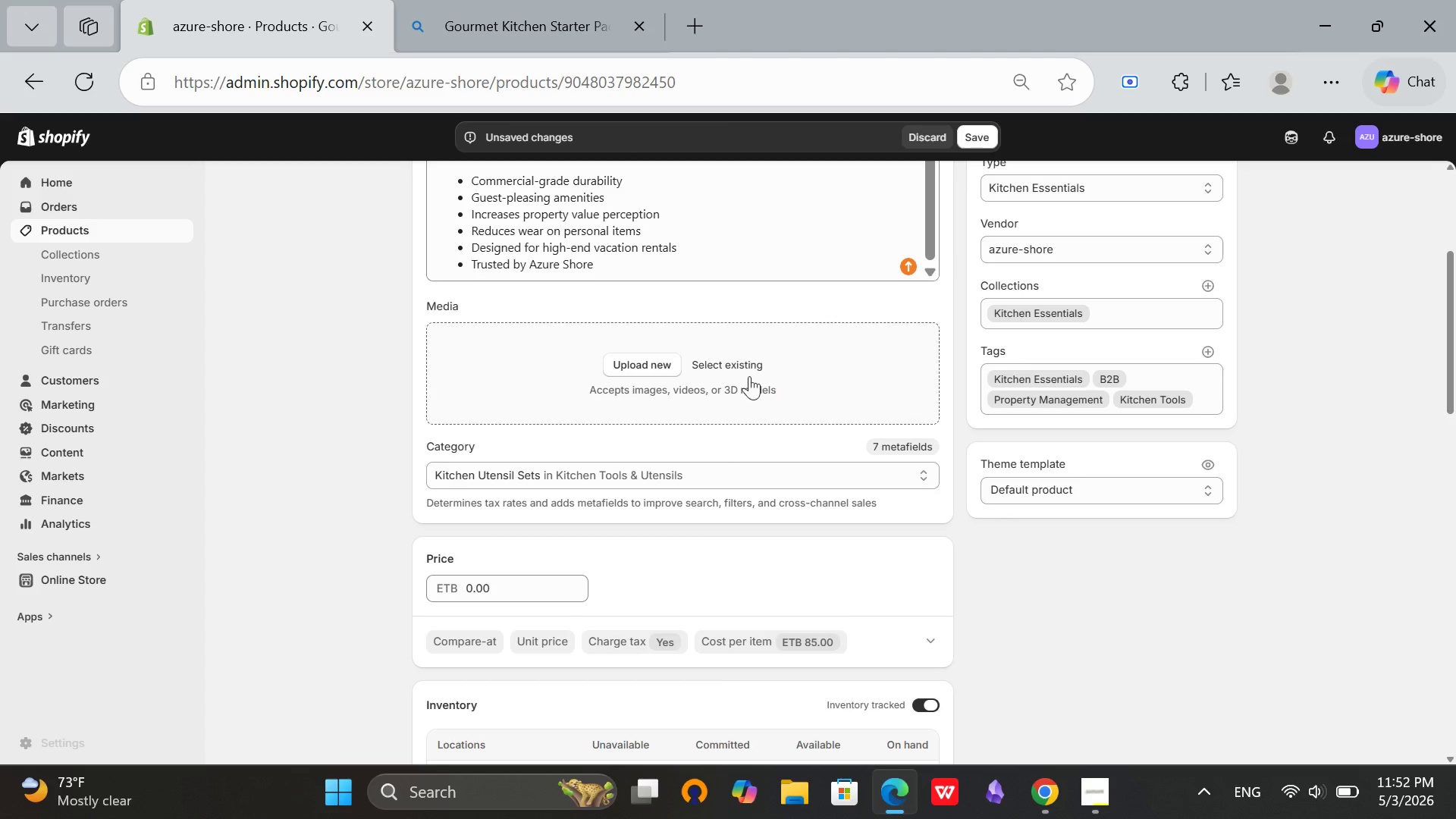 
left_click([665, 364])
 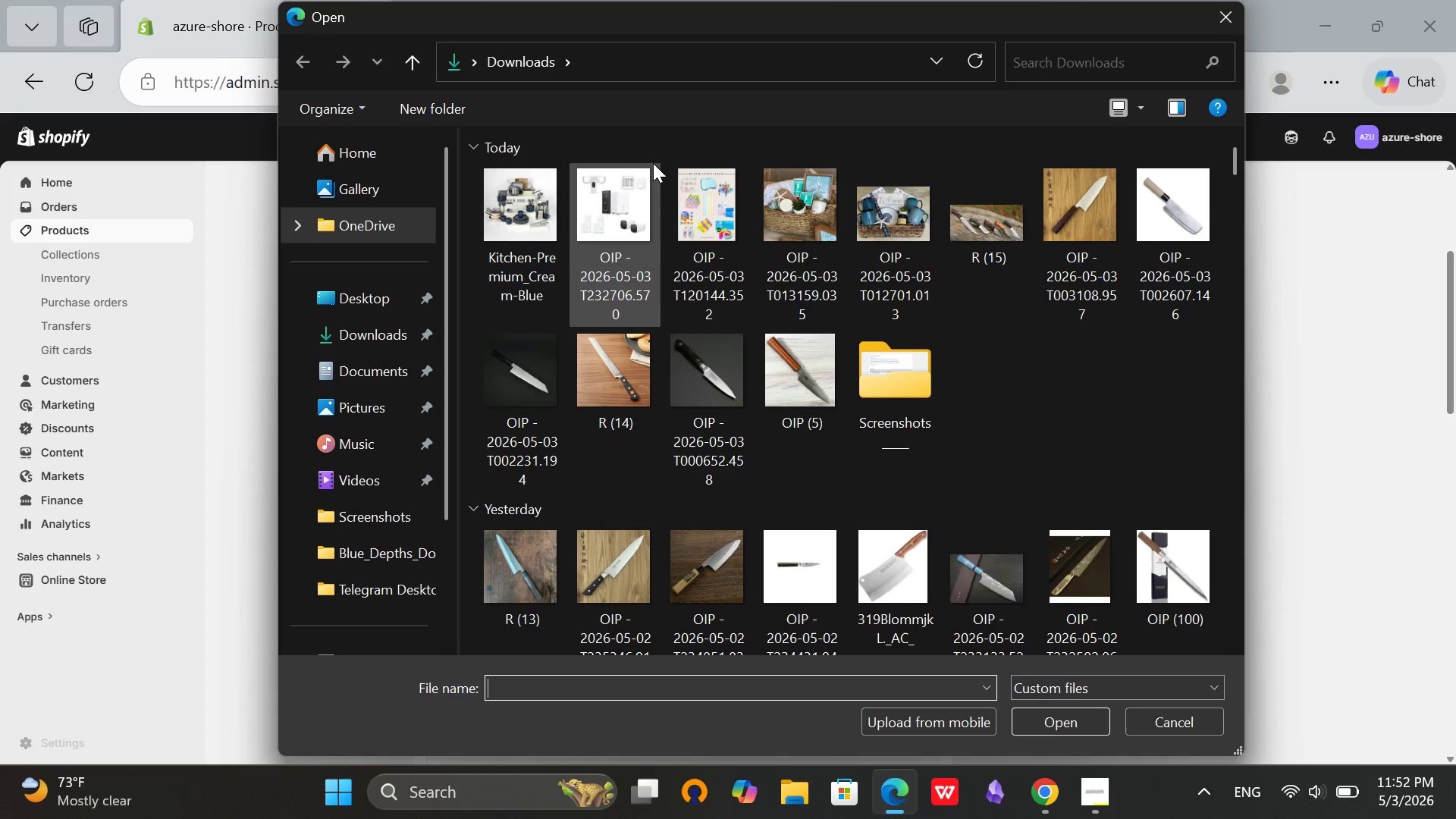 
left_click([510, 180])
 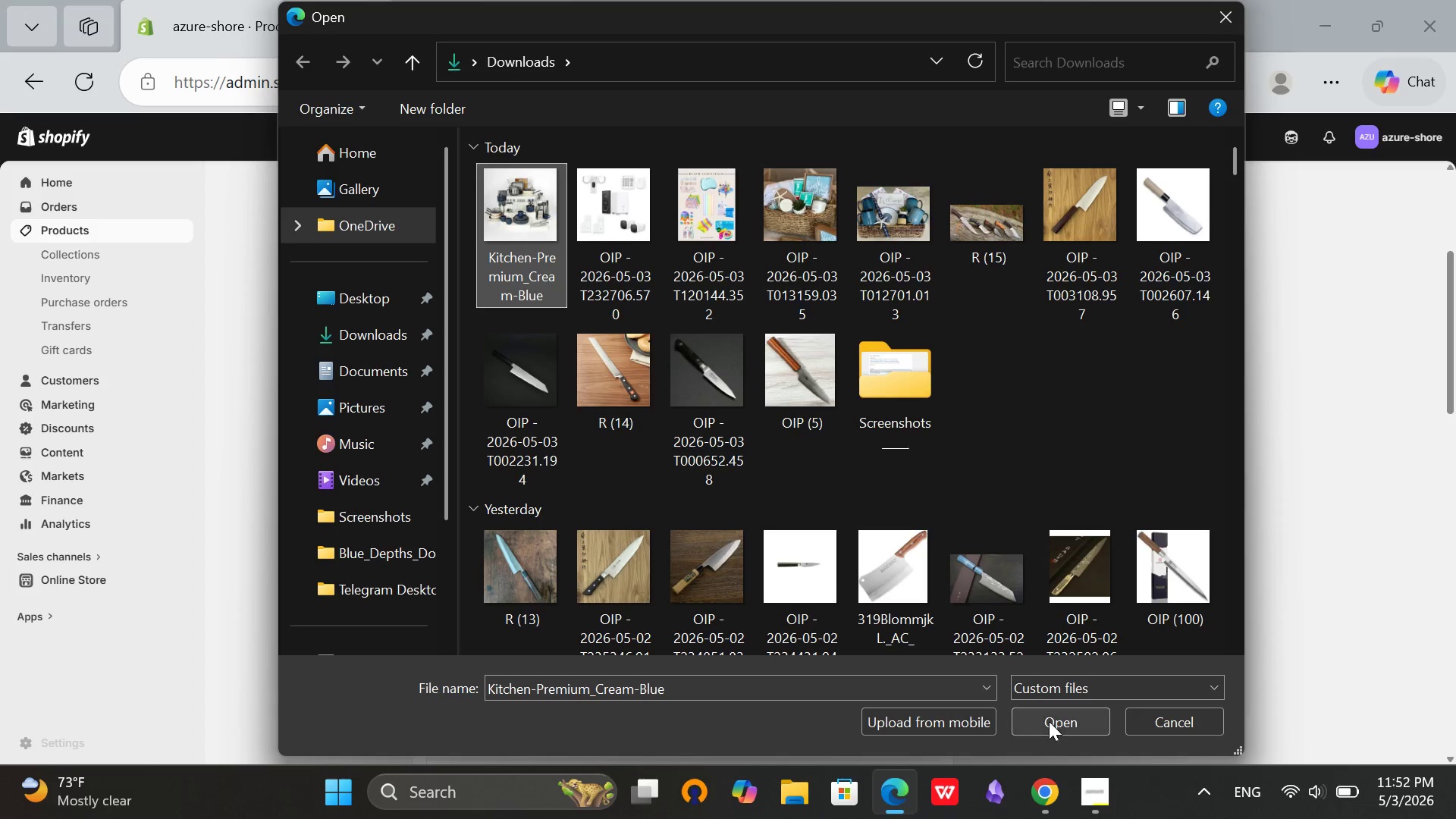 
left_click([1049, 721])
 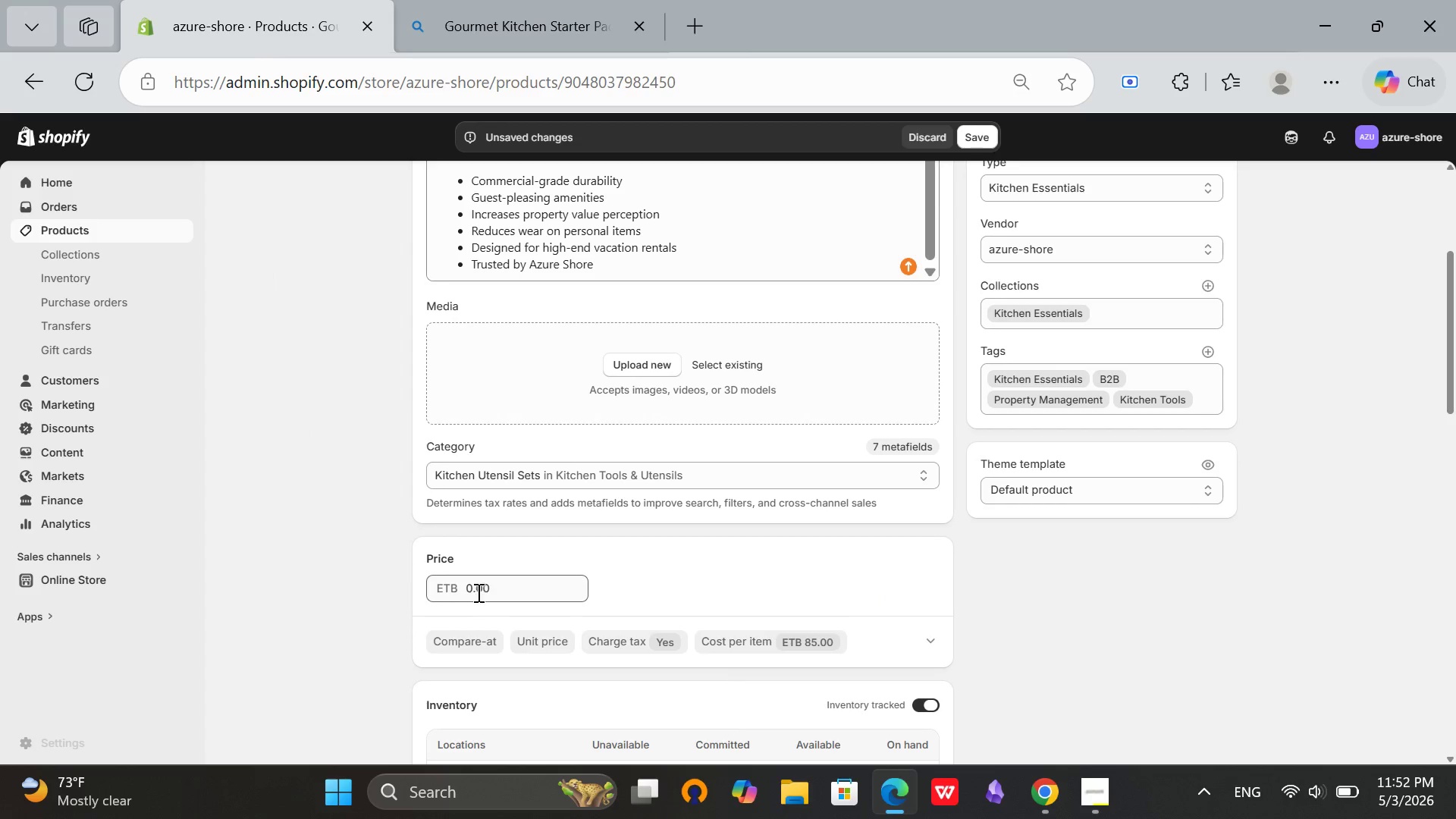 
wait(5.09)
 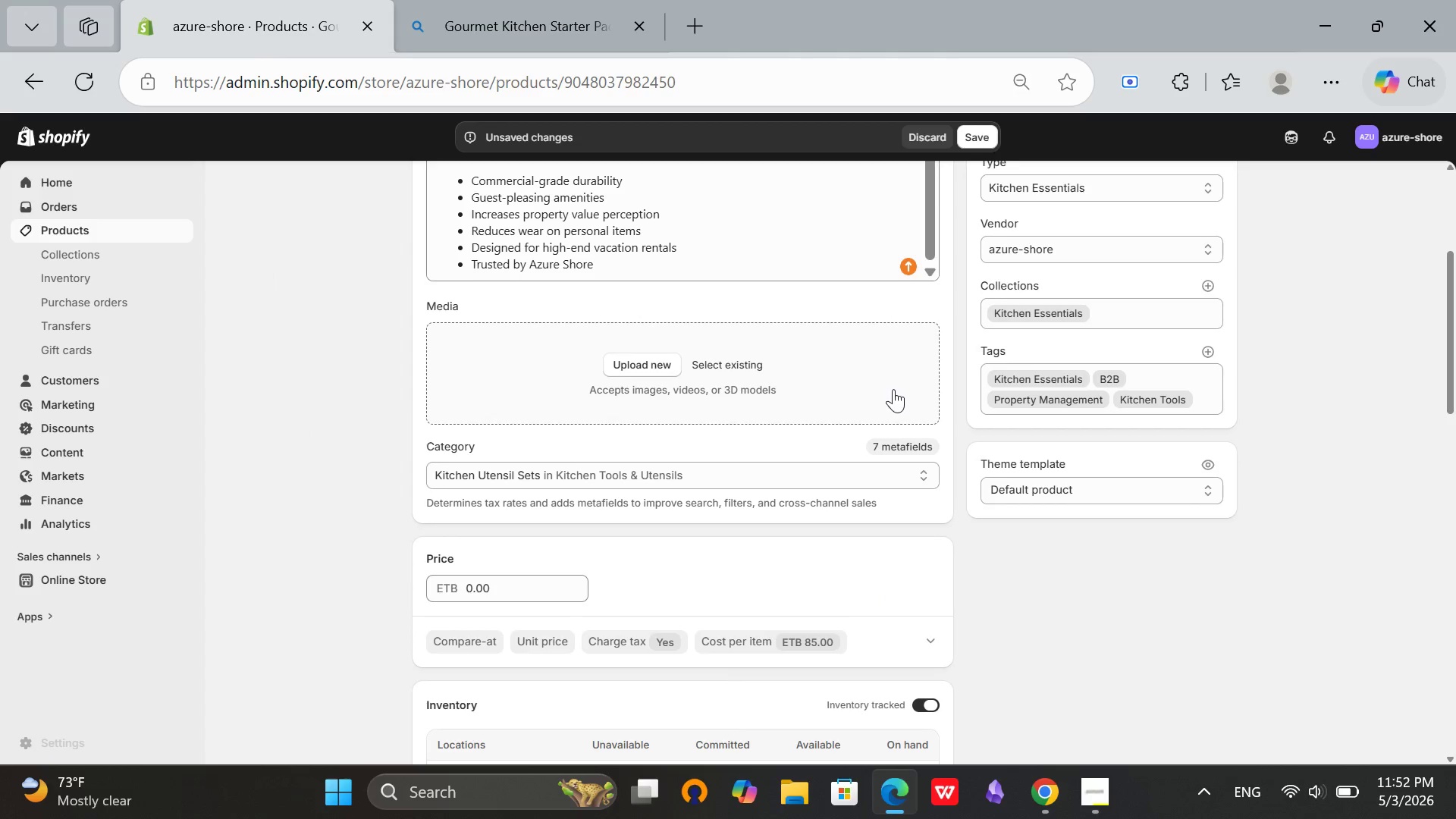 
left_click([465, 586])
 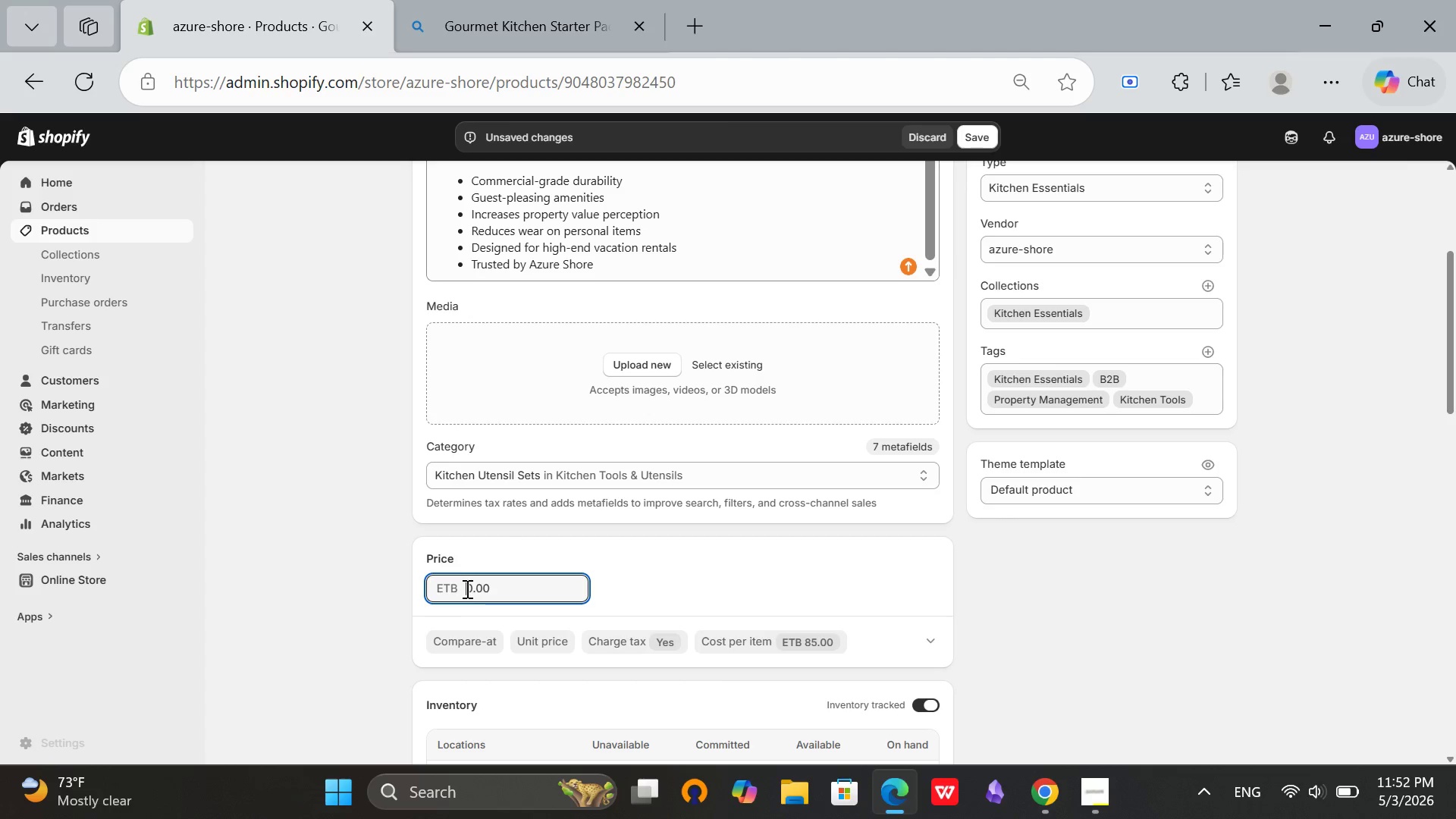 
left_click([466, 588])
 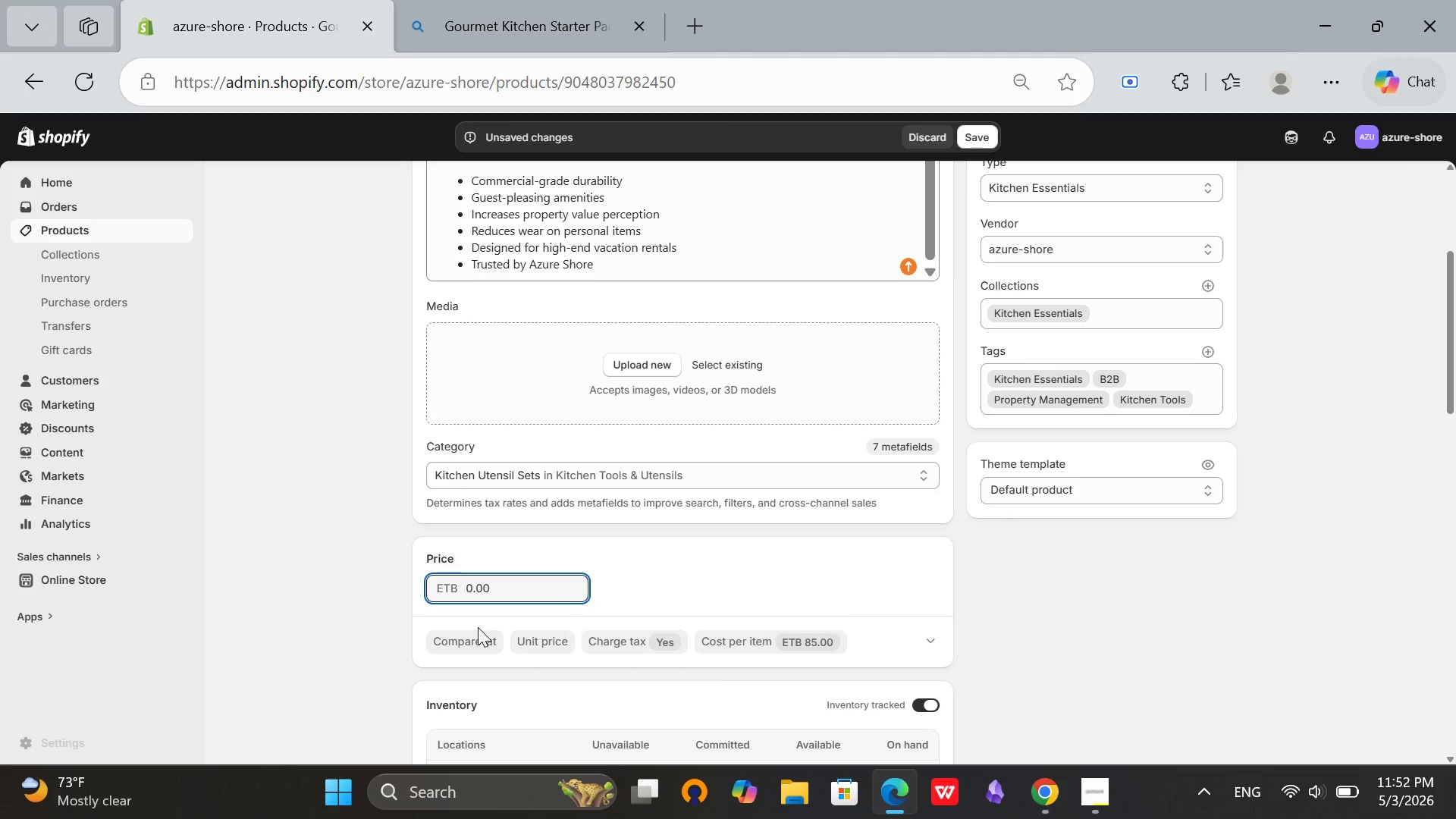 
type(15)
 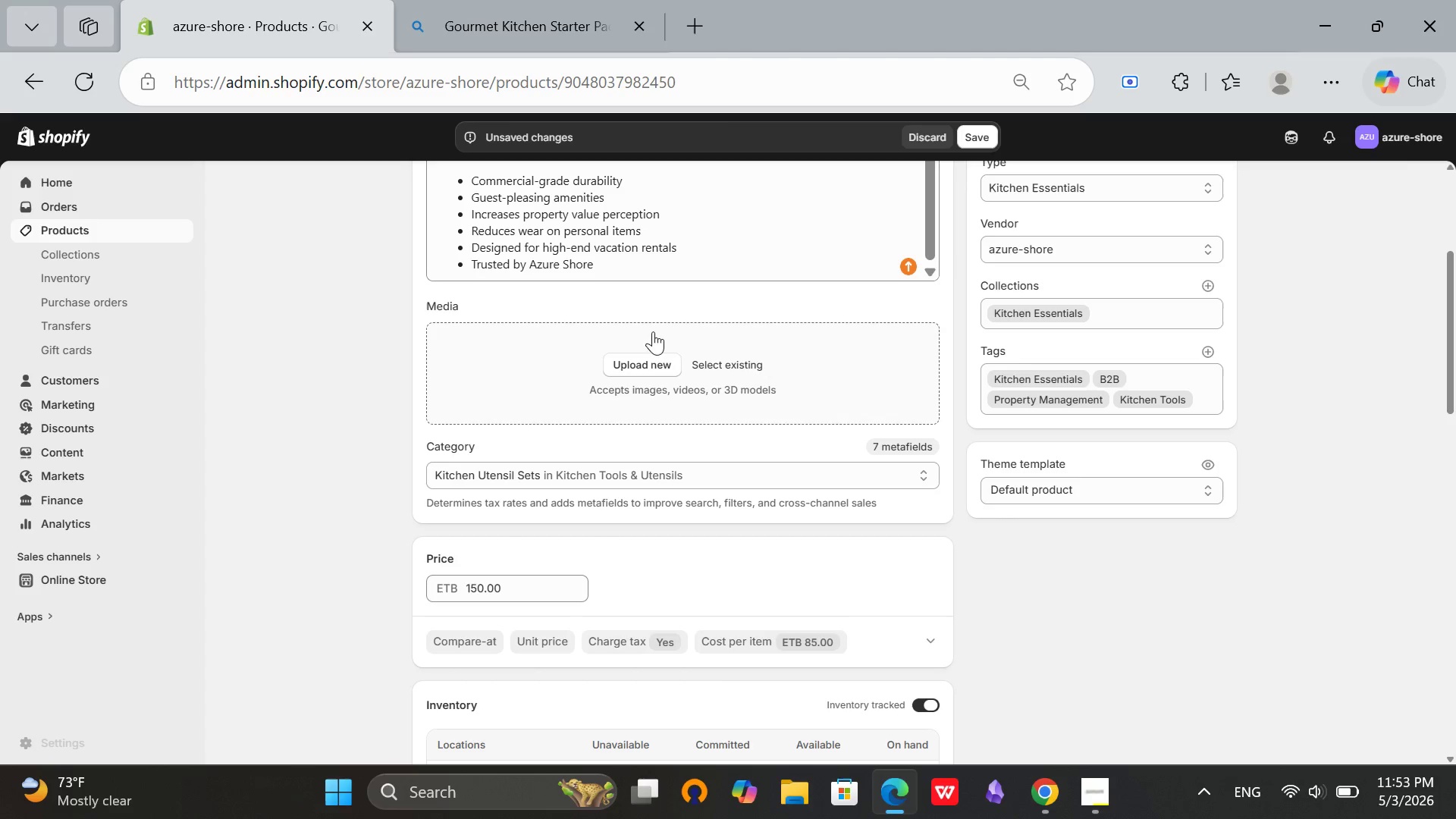 
left_click([745, 364])
 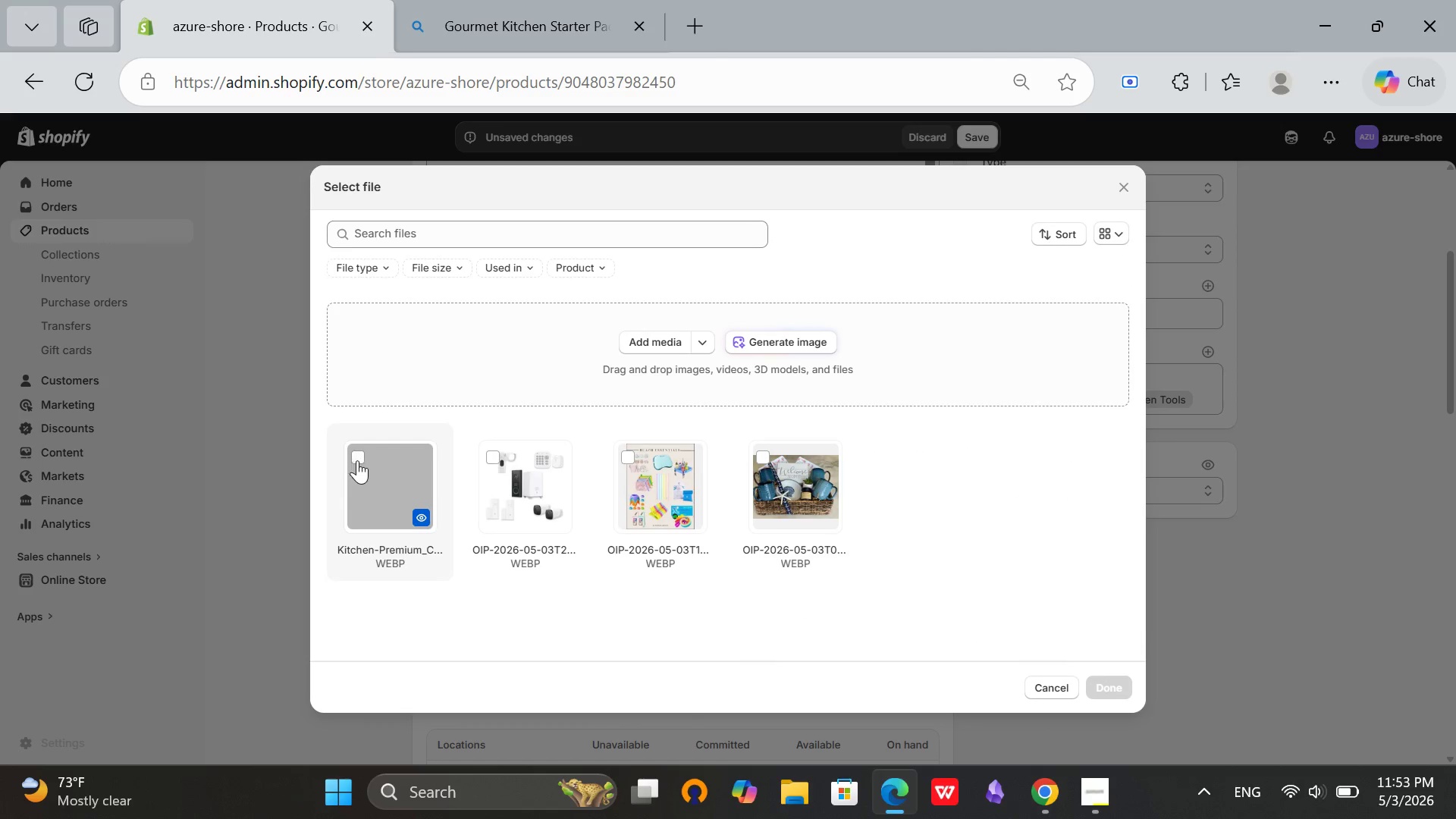 
left_click([359, 460])
 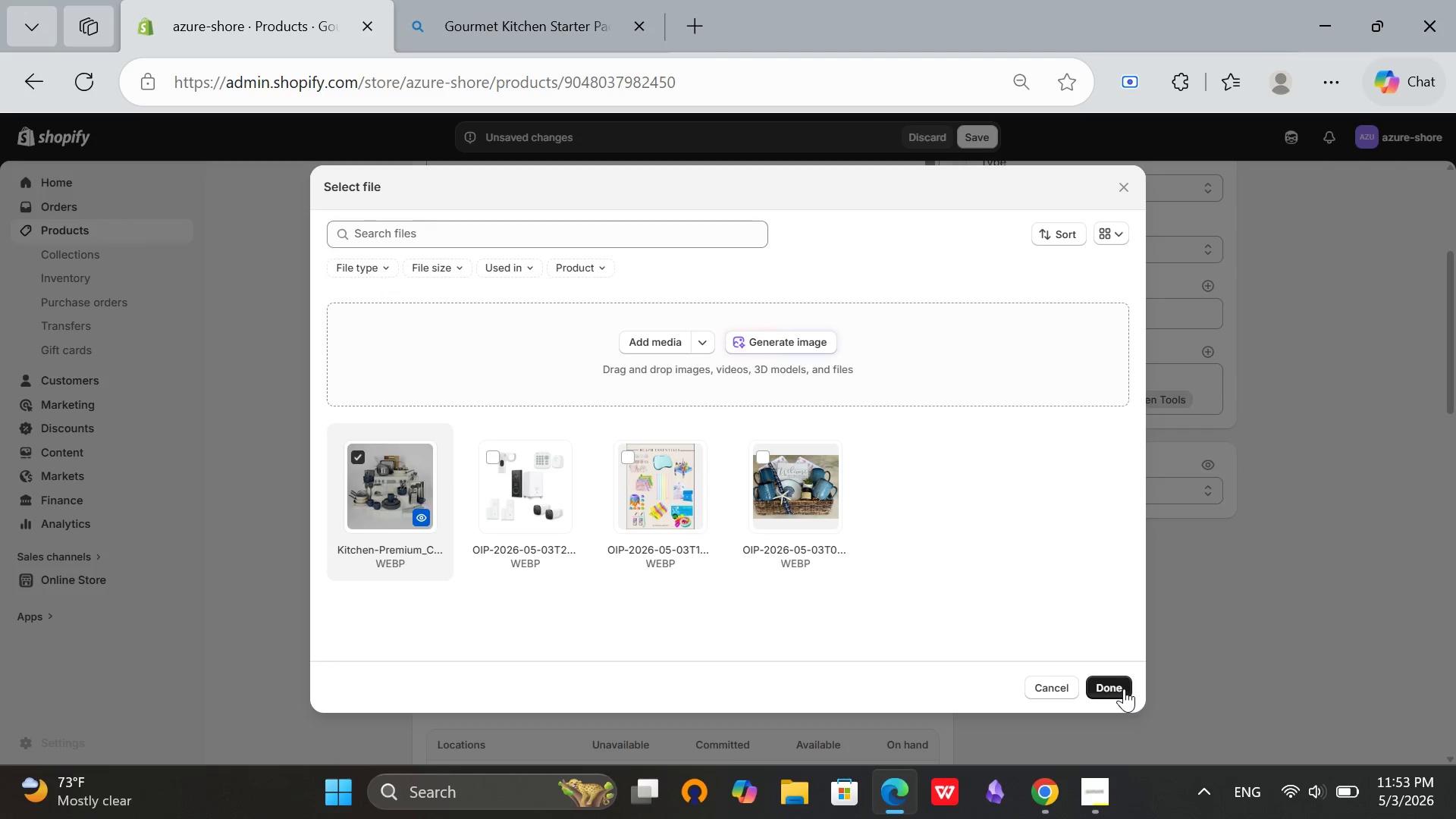 
left_click([1124, 689])